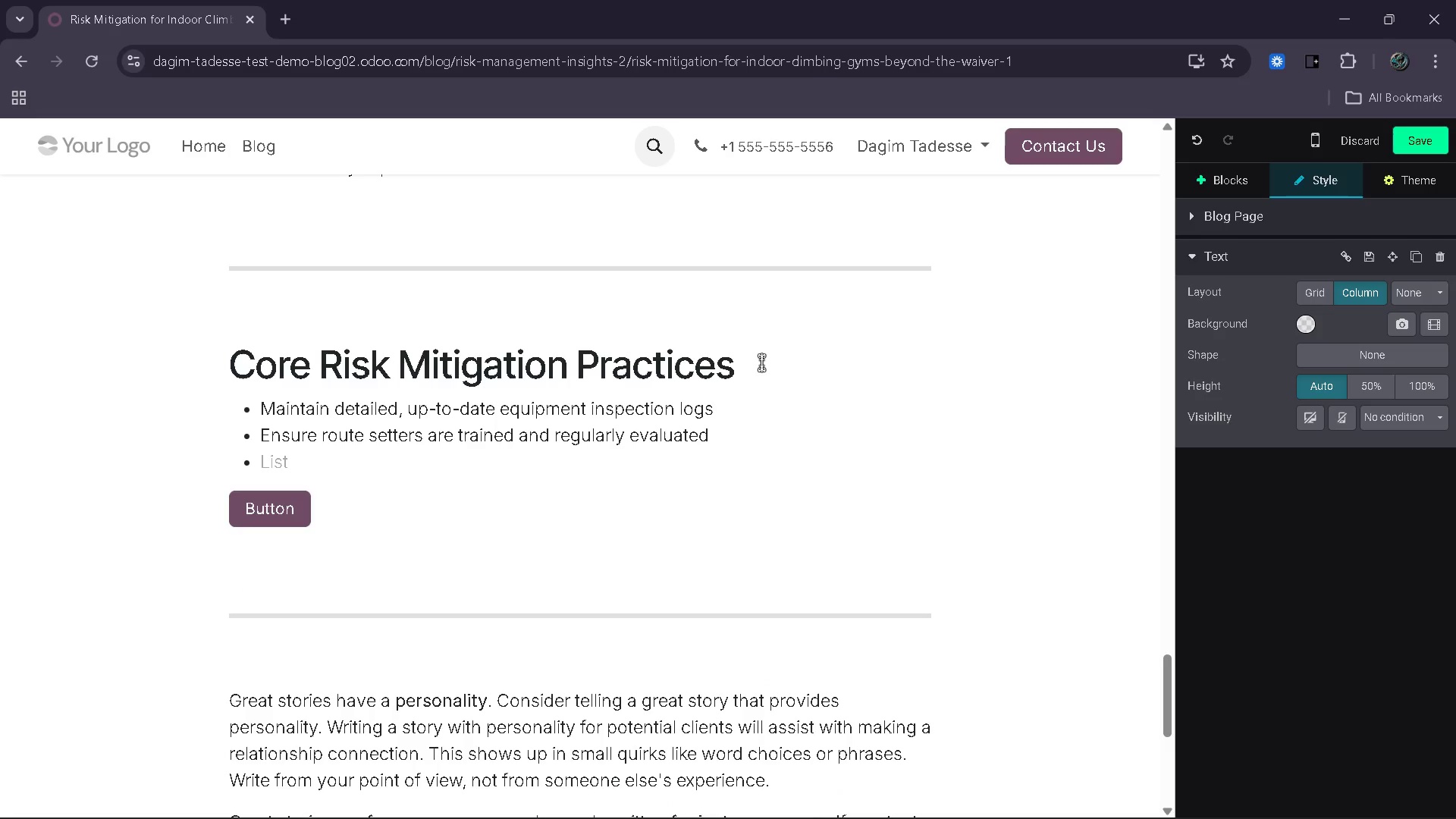 
type(Implement routine floor padding inspections and replacements)
 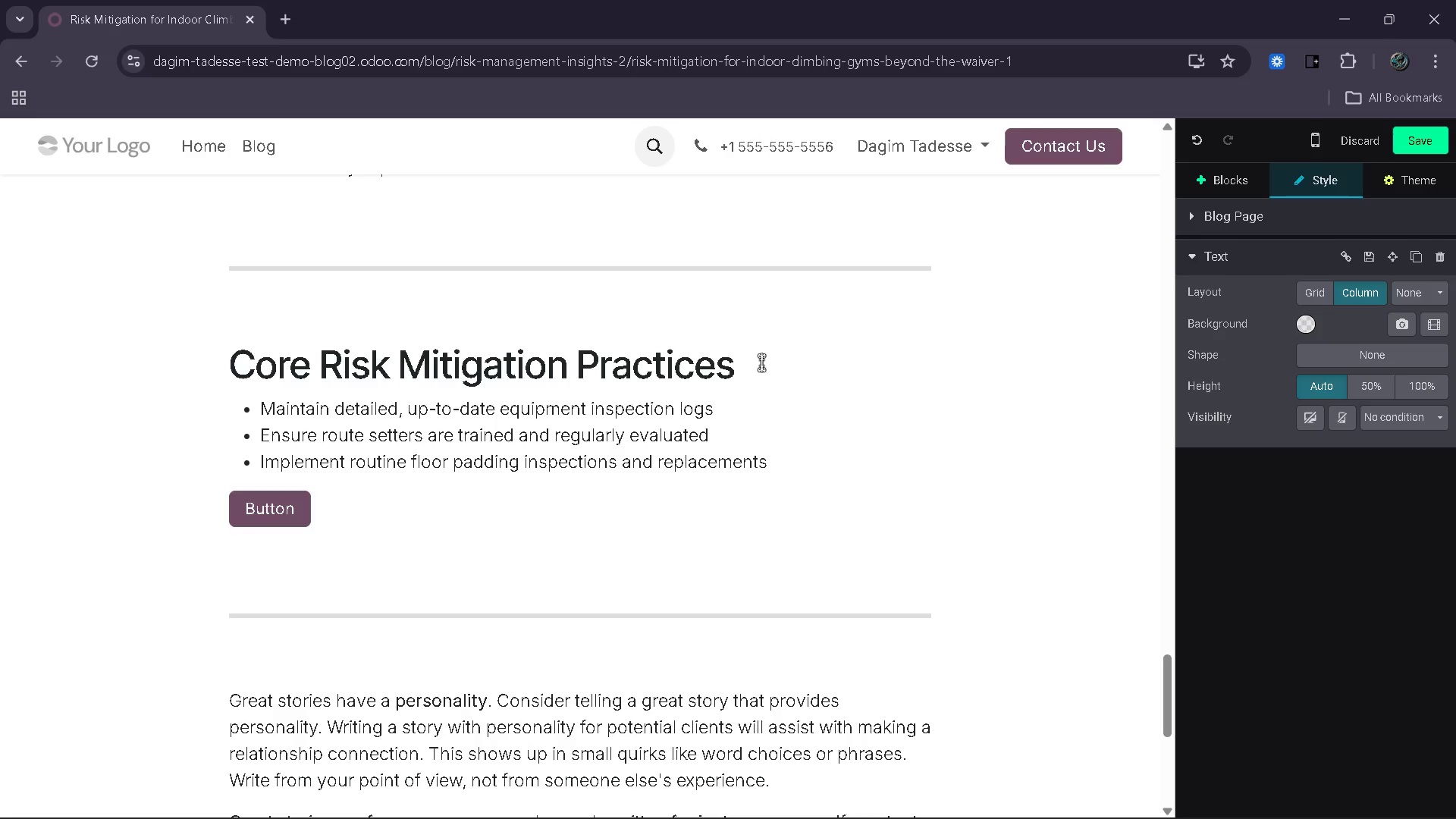 
key(Enter)
 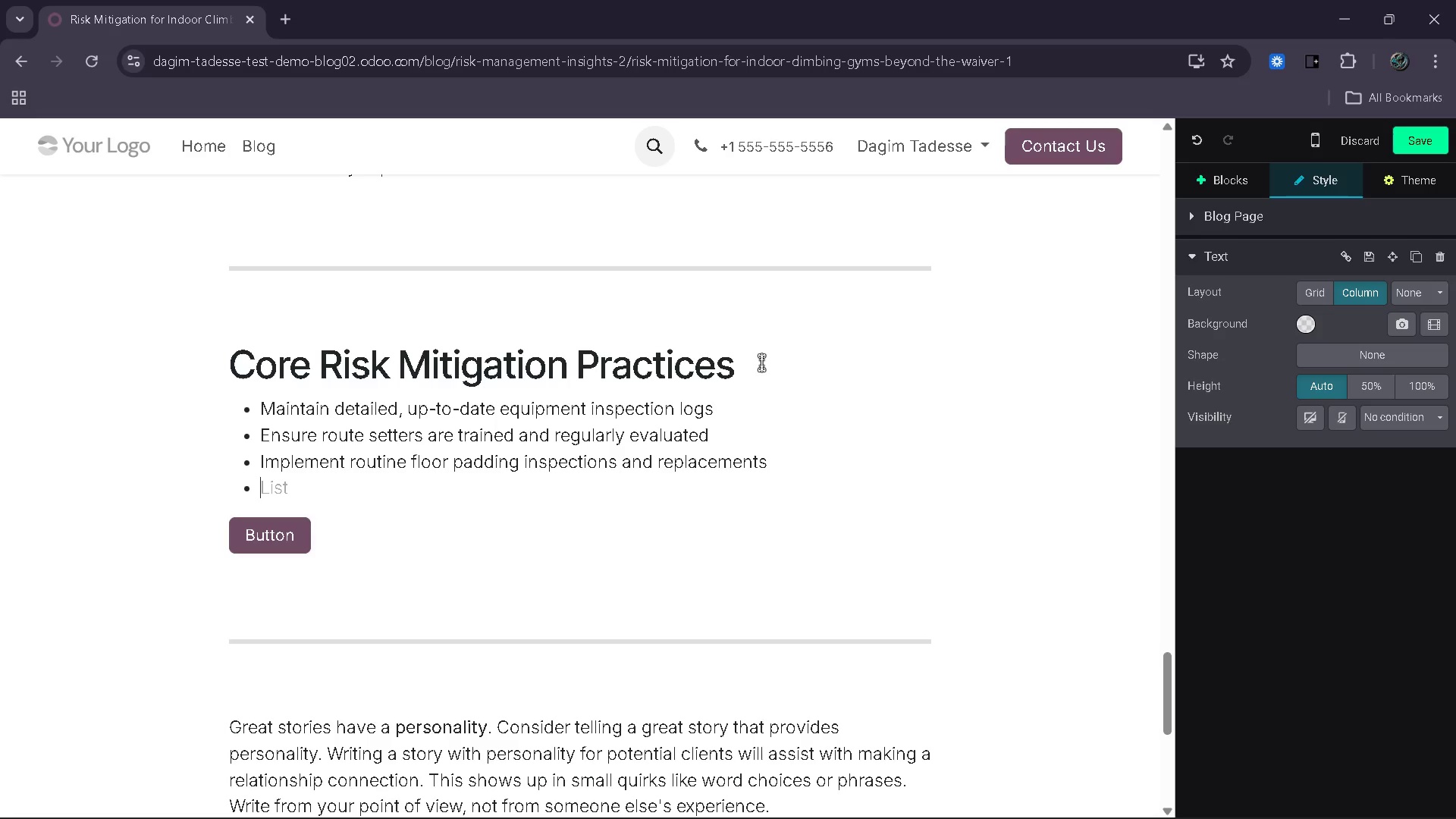 
type(Document all saef)
key(Backspace)
key(Backspace)
type(fety procedures and staff responsibilities)
 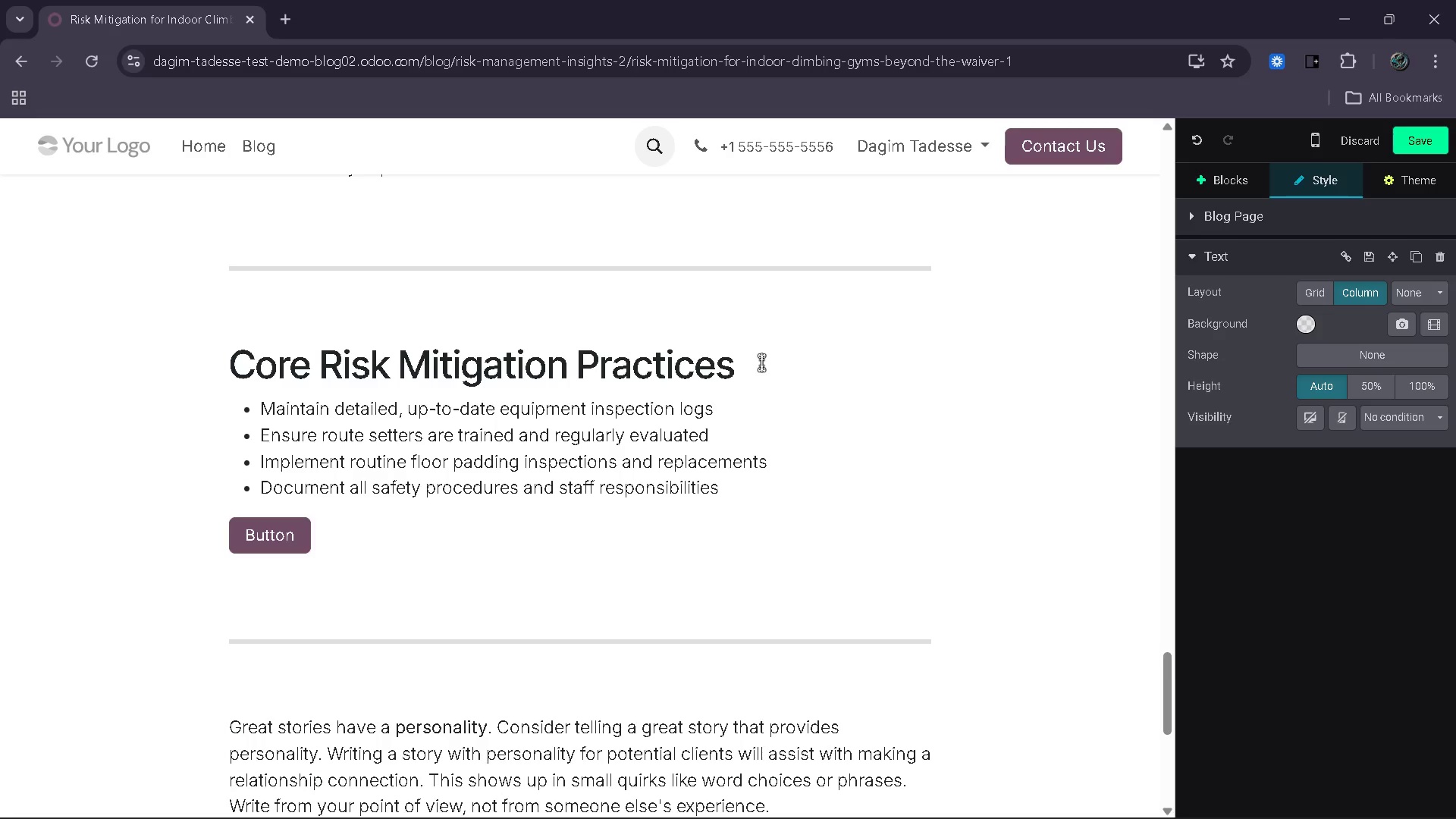 
key(Enter)
 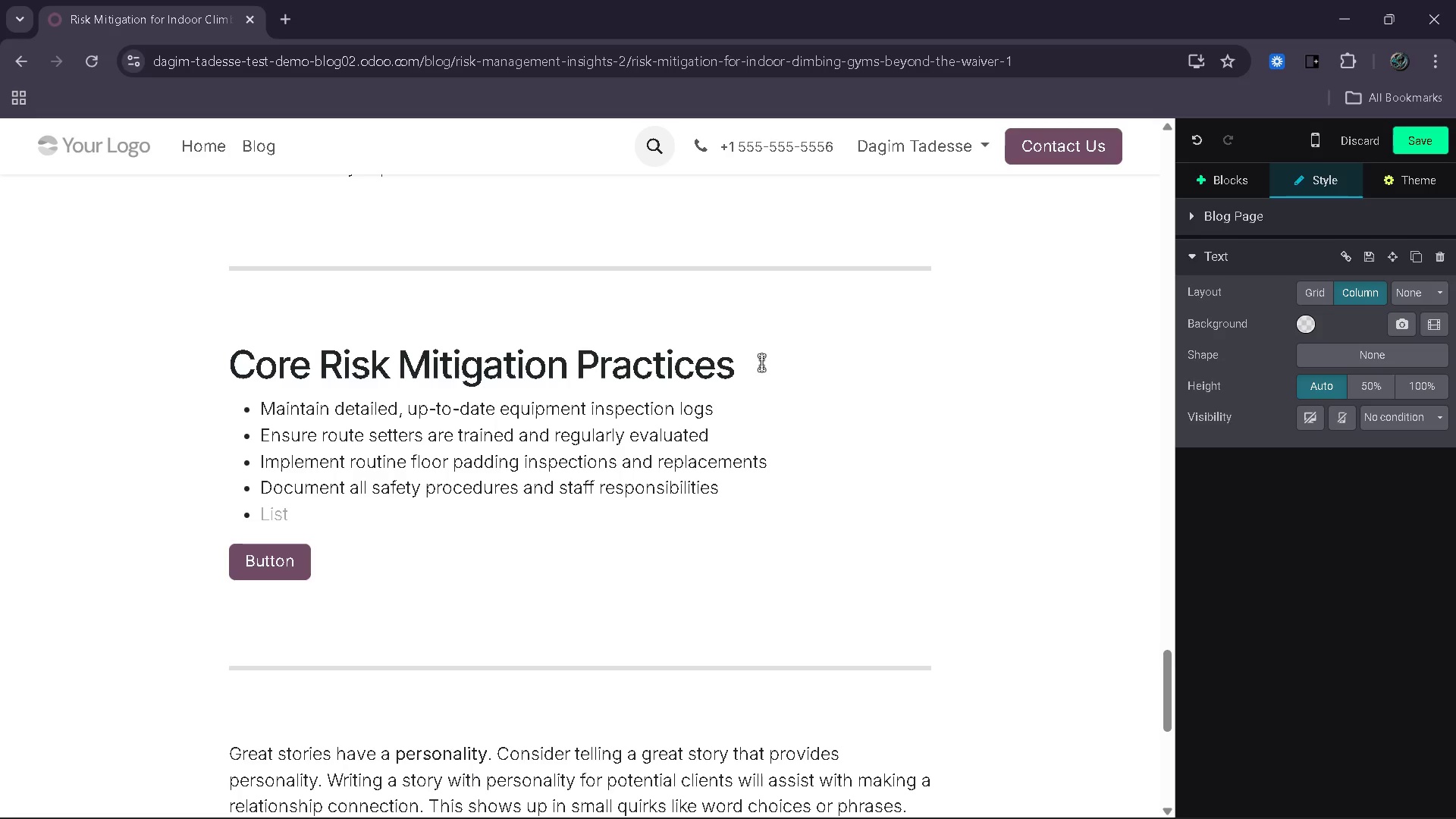 
type(Review and update risk management protocols pre)
key(Backspace)
key(Backspace)
type(eriodically)
 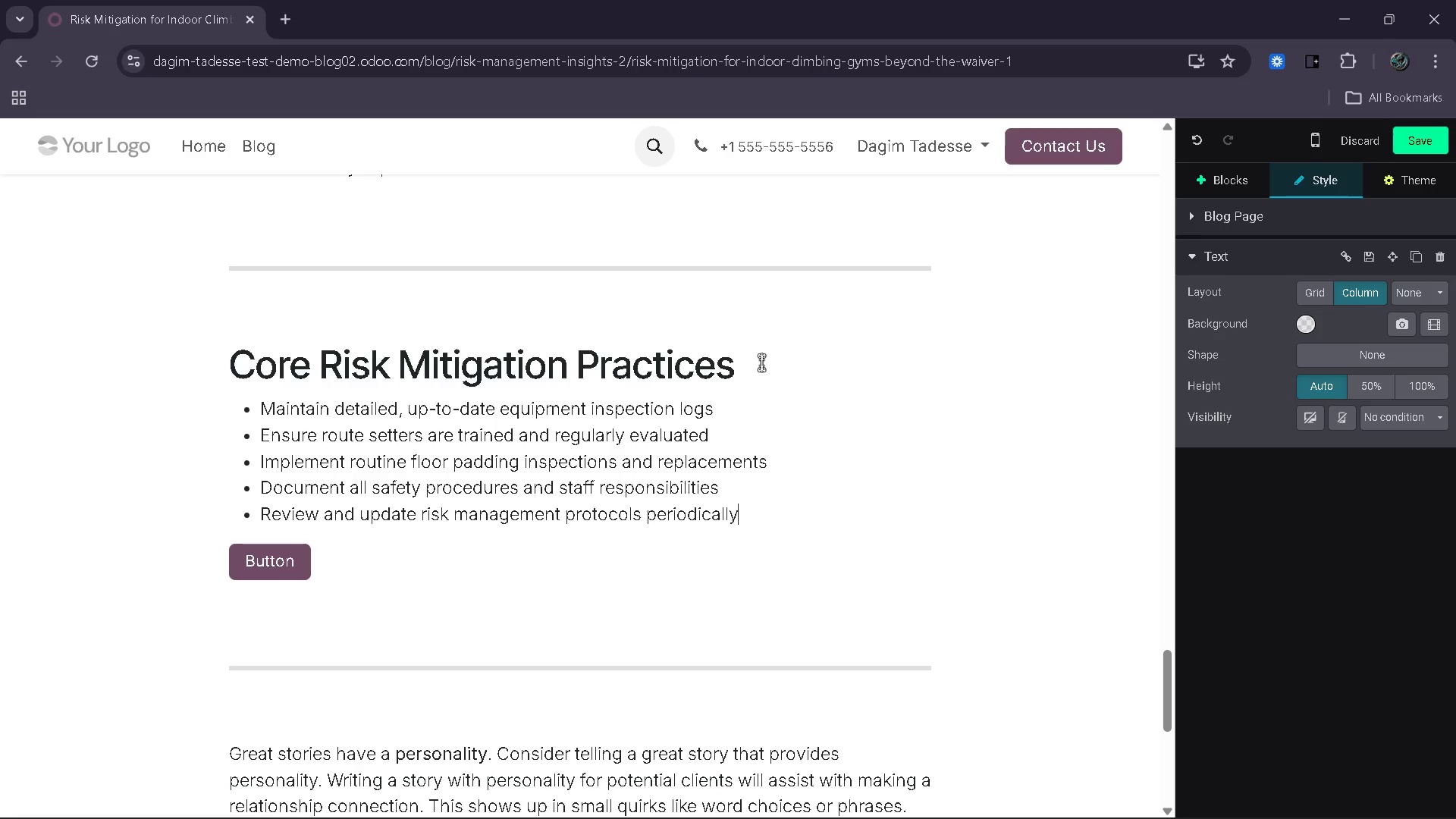 
wait(8.39)
 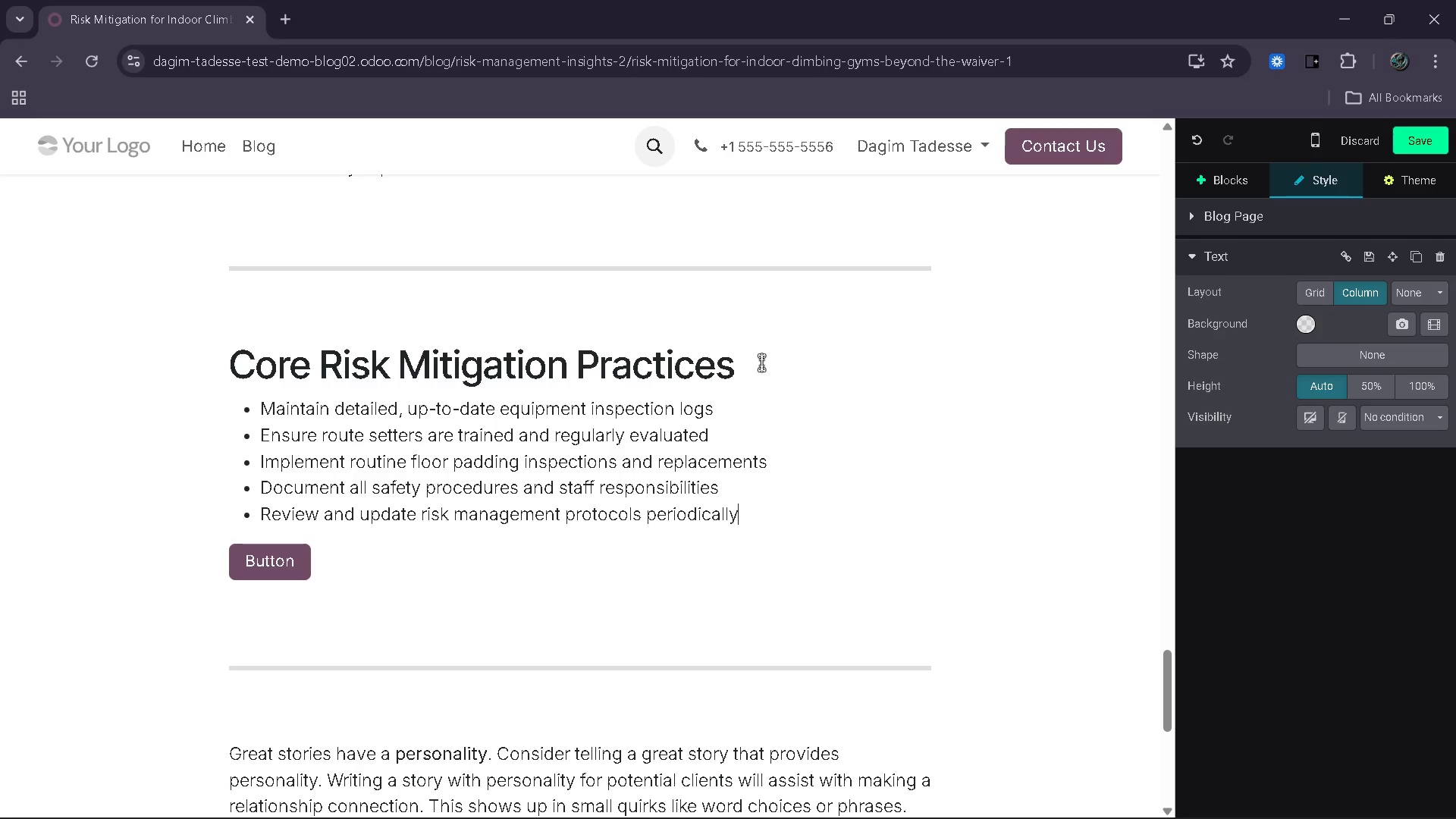 
left_click_drag(start_coordinate=[415, 714], to_coordinate=[232, 512])
 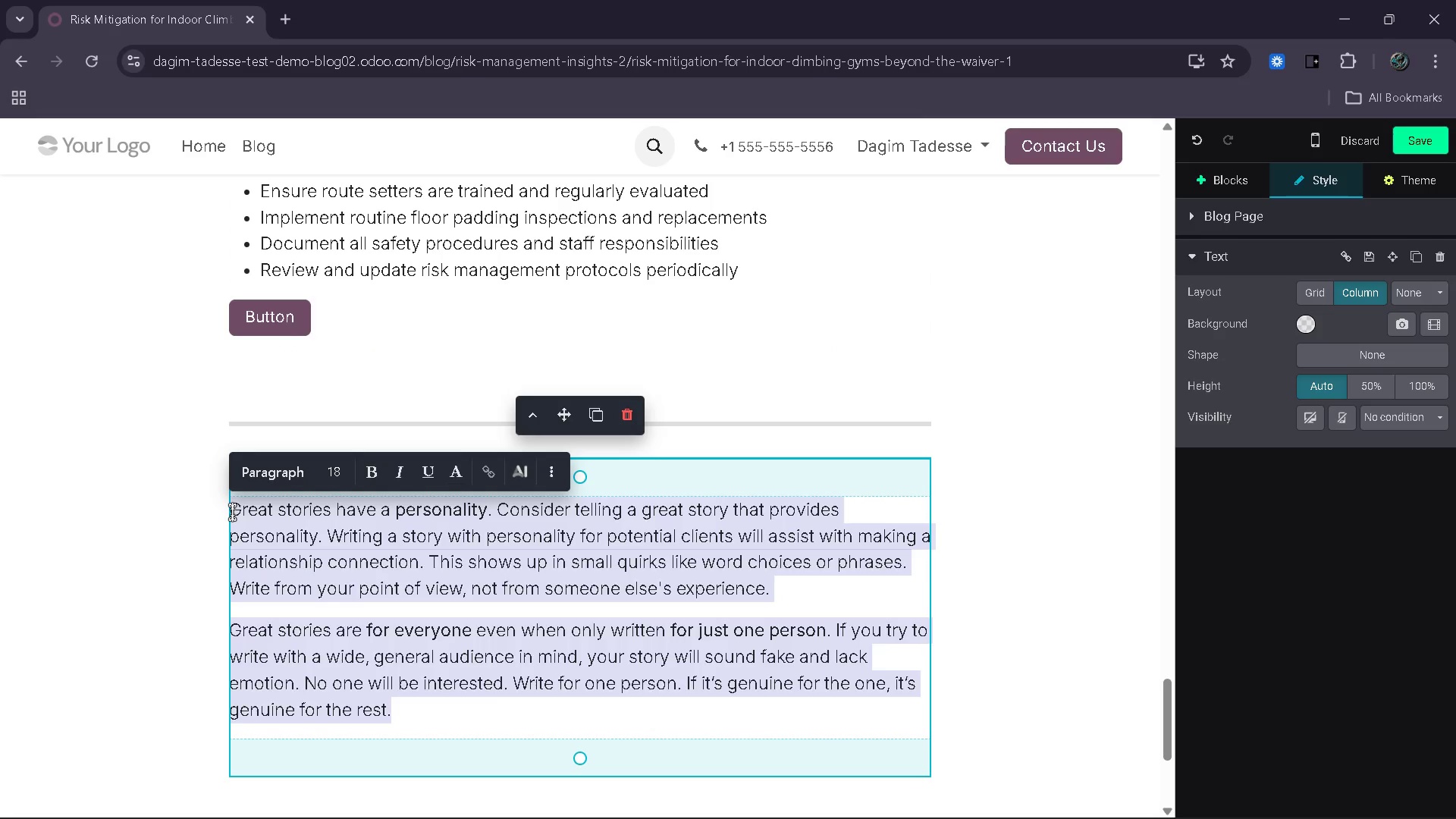 
type(Beyond the W)
 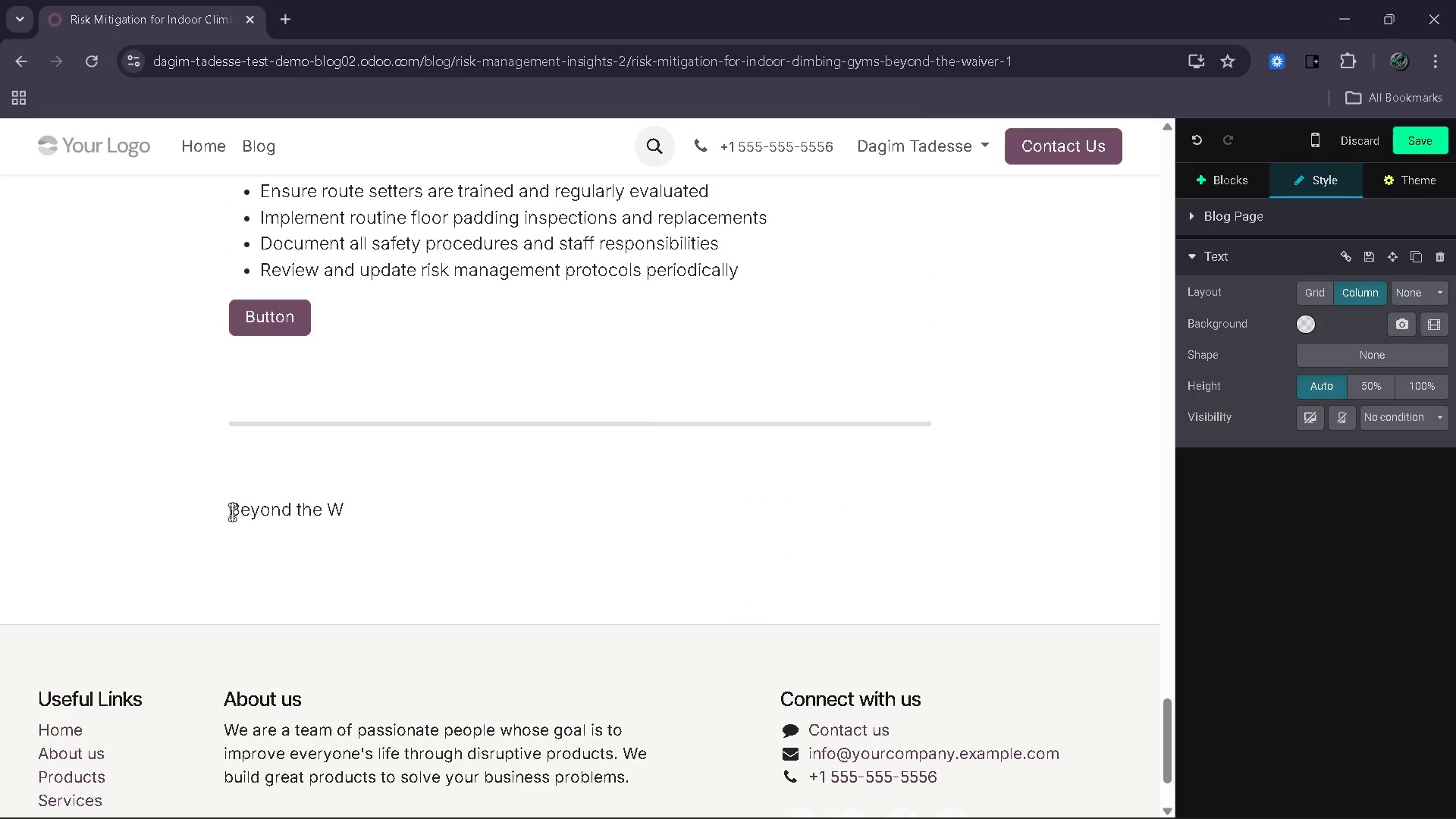 
type(aiver: Building a Defensible Safety System)
 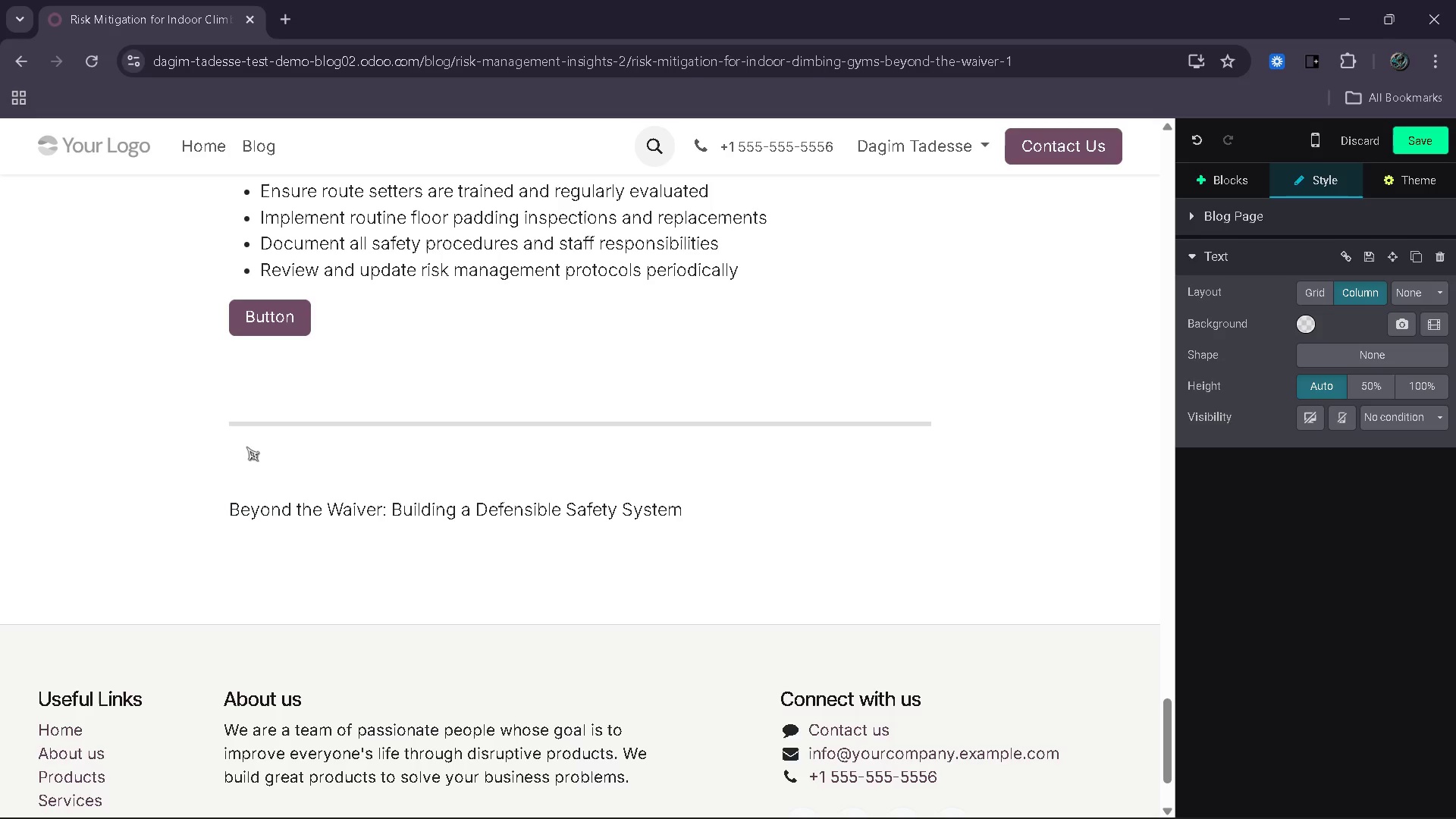 
left_click_drag(start_coordinate=[705, 513], to_coordinate=[196, 571])
 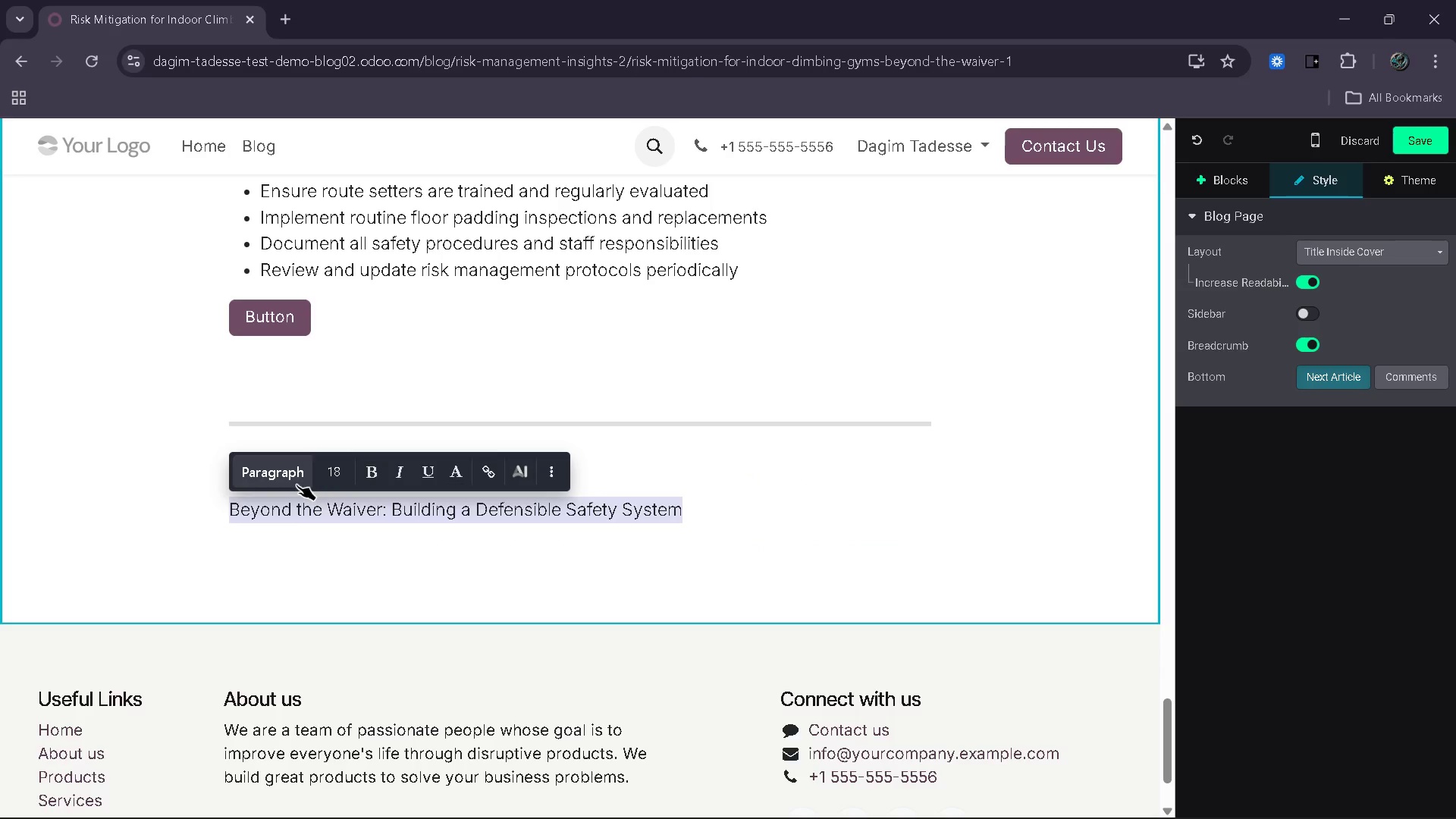 
left_click([293, 485])
 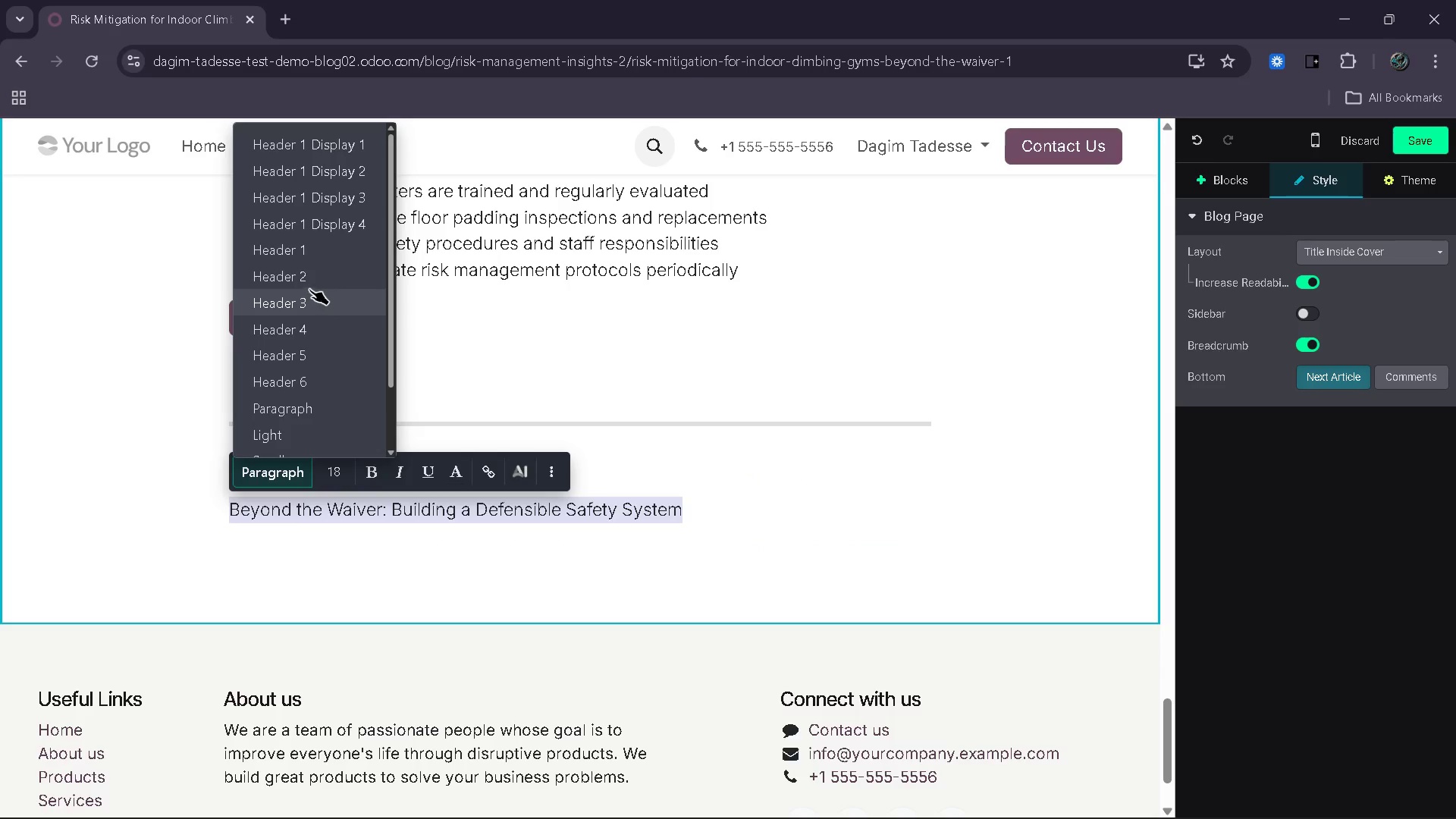 
left_click([309, 271])
 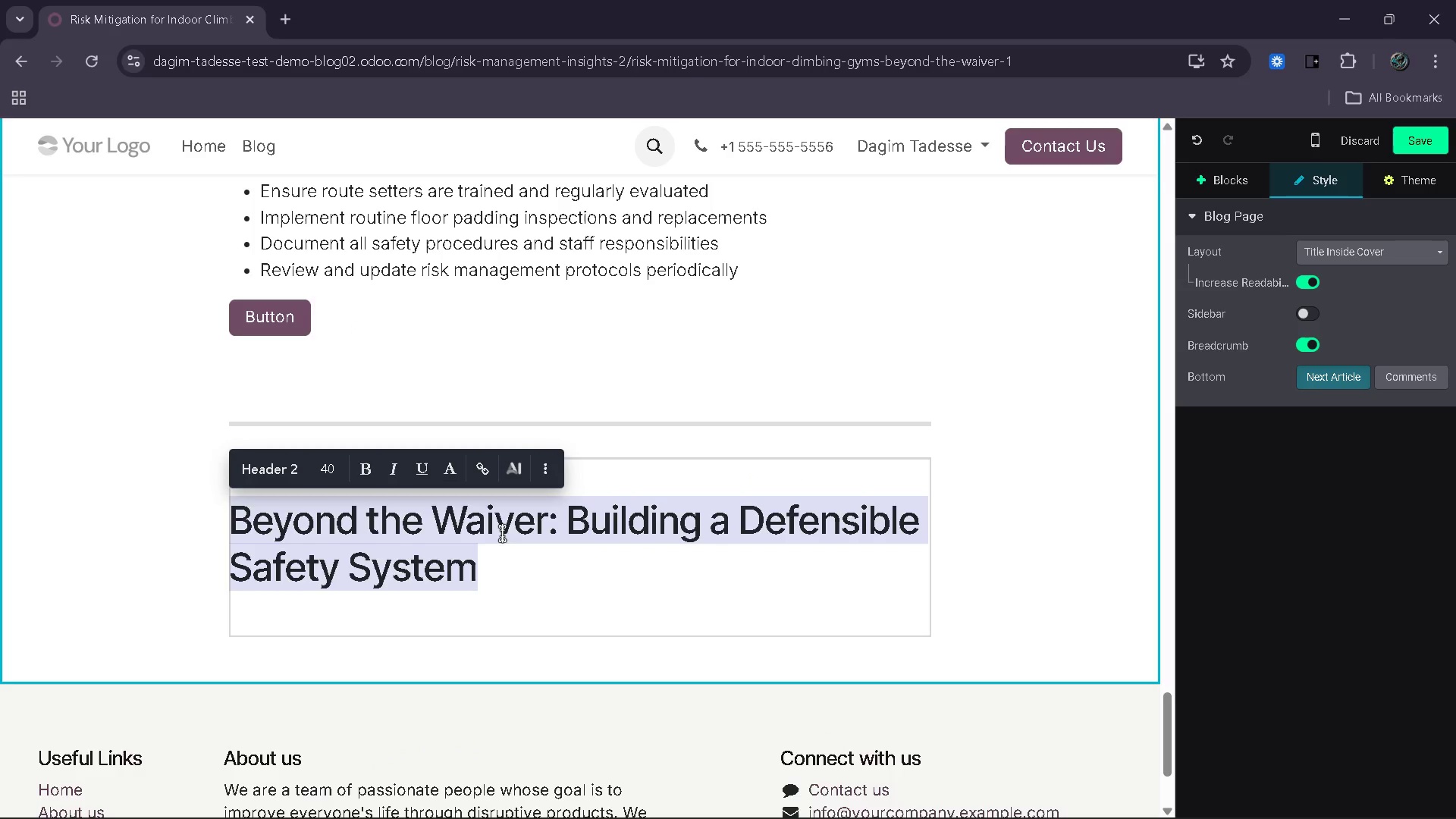 
left_click([502, 572])
 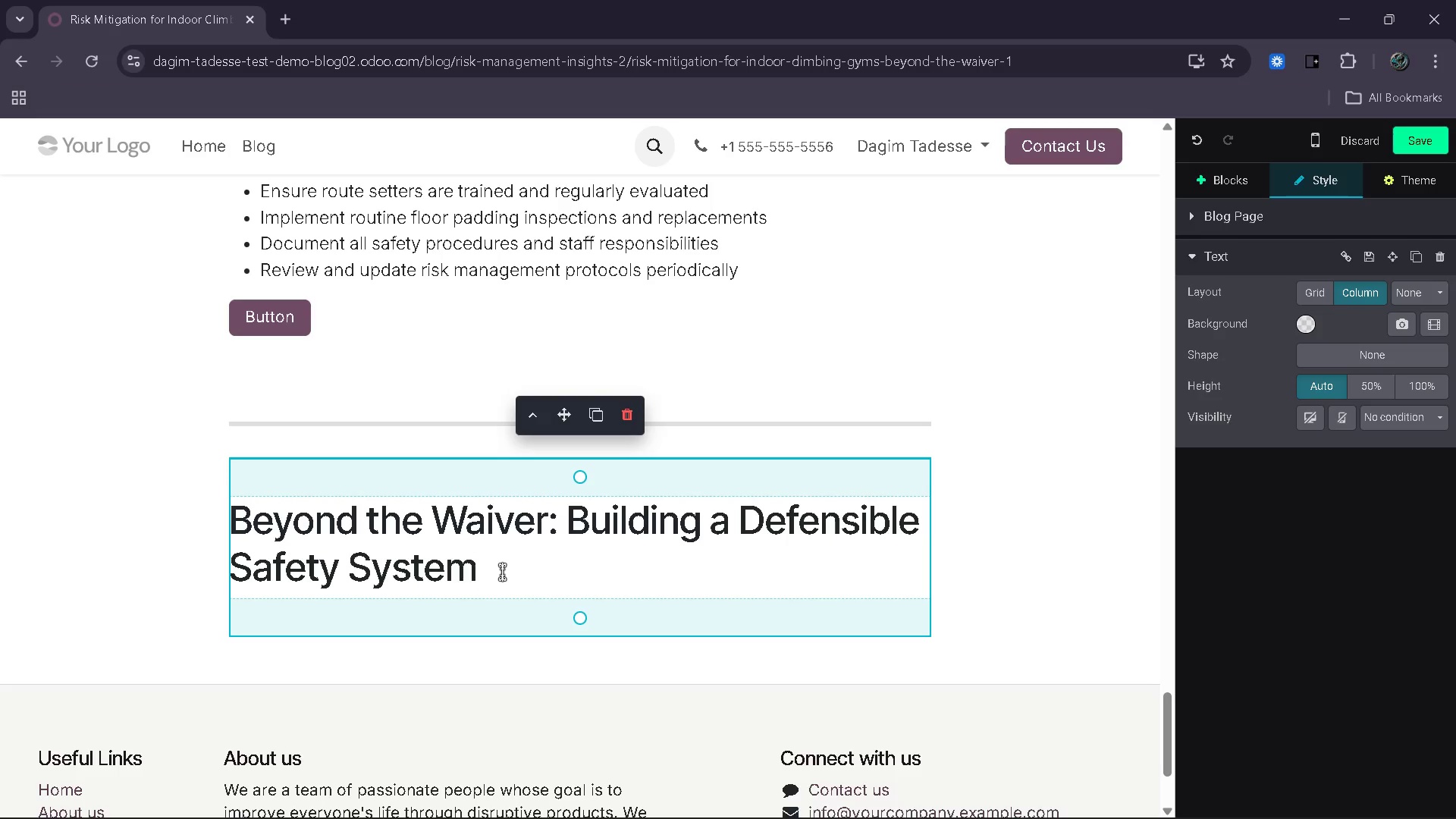 
key(Enter)
 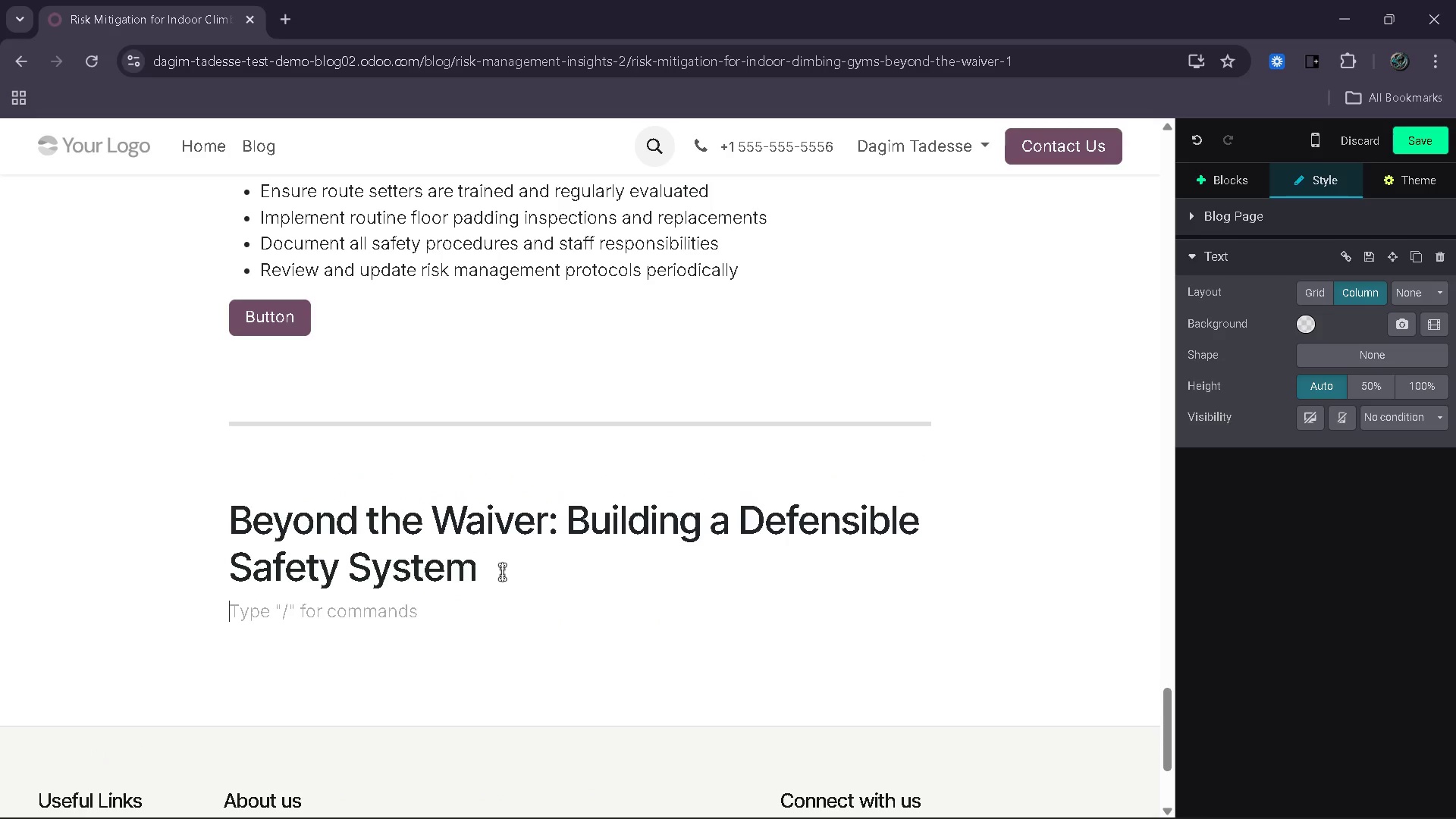 
type(Liabilty)
key(Backspace)
key(Backspace)
type(ity wawiver)
key(Backspace)
key(Backspace)
key(Backspace)
key(Backspace)
key(Backspace)
type(ivers may set expectations, but they do not ra)
key(Backspace)
type(eplace operational responsibility. True risk mitigation comes from structured systems, consistent eexecu)
key(Backspace)
key(Backspace)
key(Backspace)
key(Backspace)
key(Backspace)
type(c)
key(Backspace)
type(xecution and clear documentation.)
 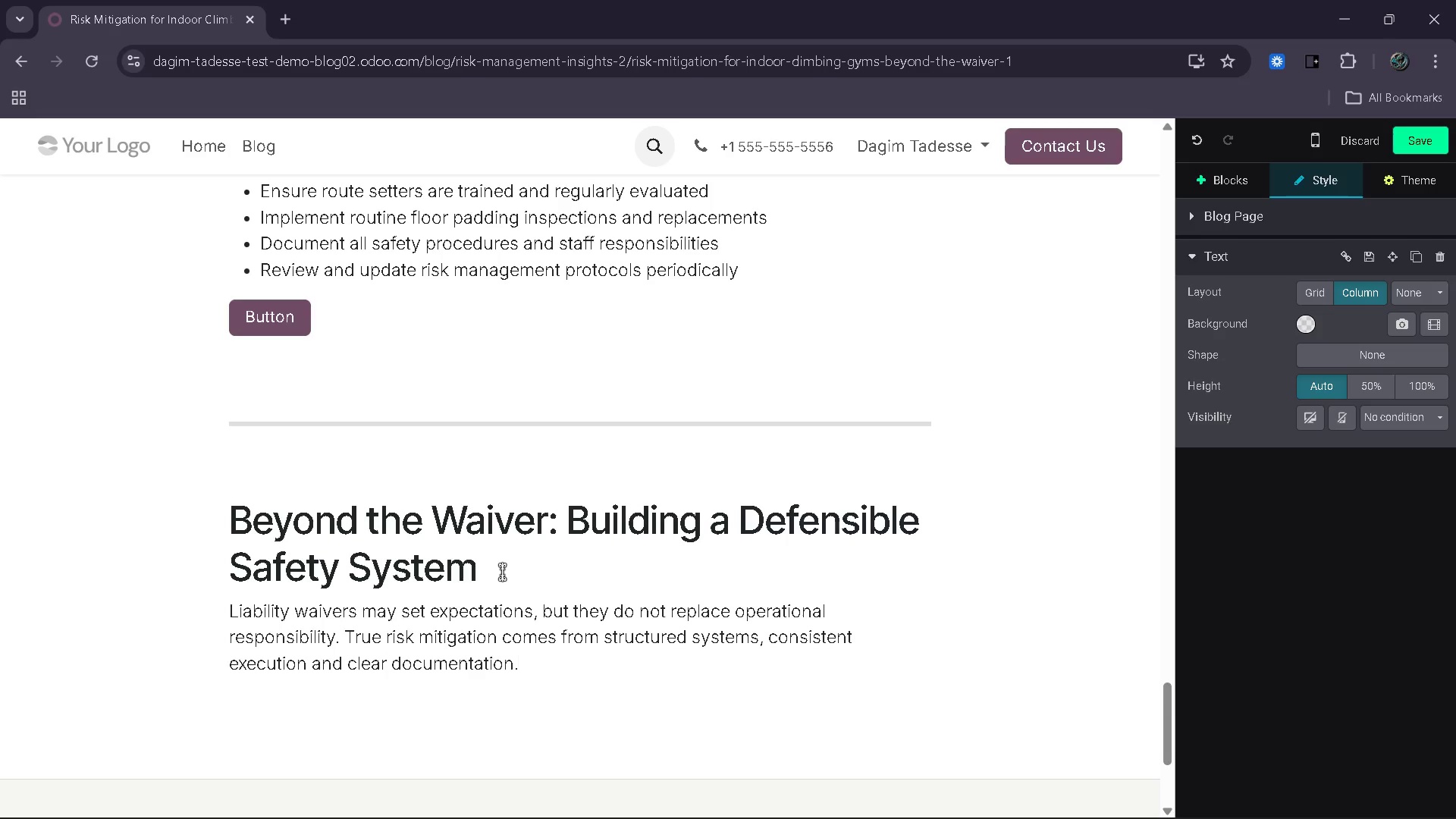 
key(Enter)
 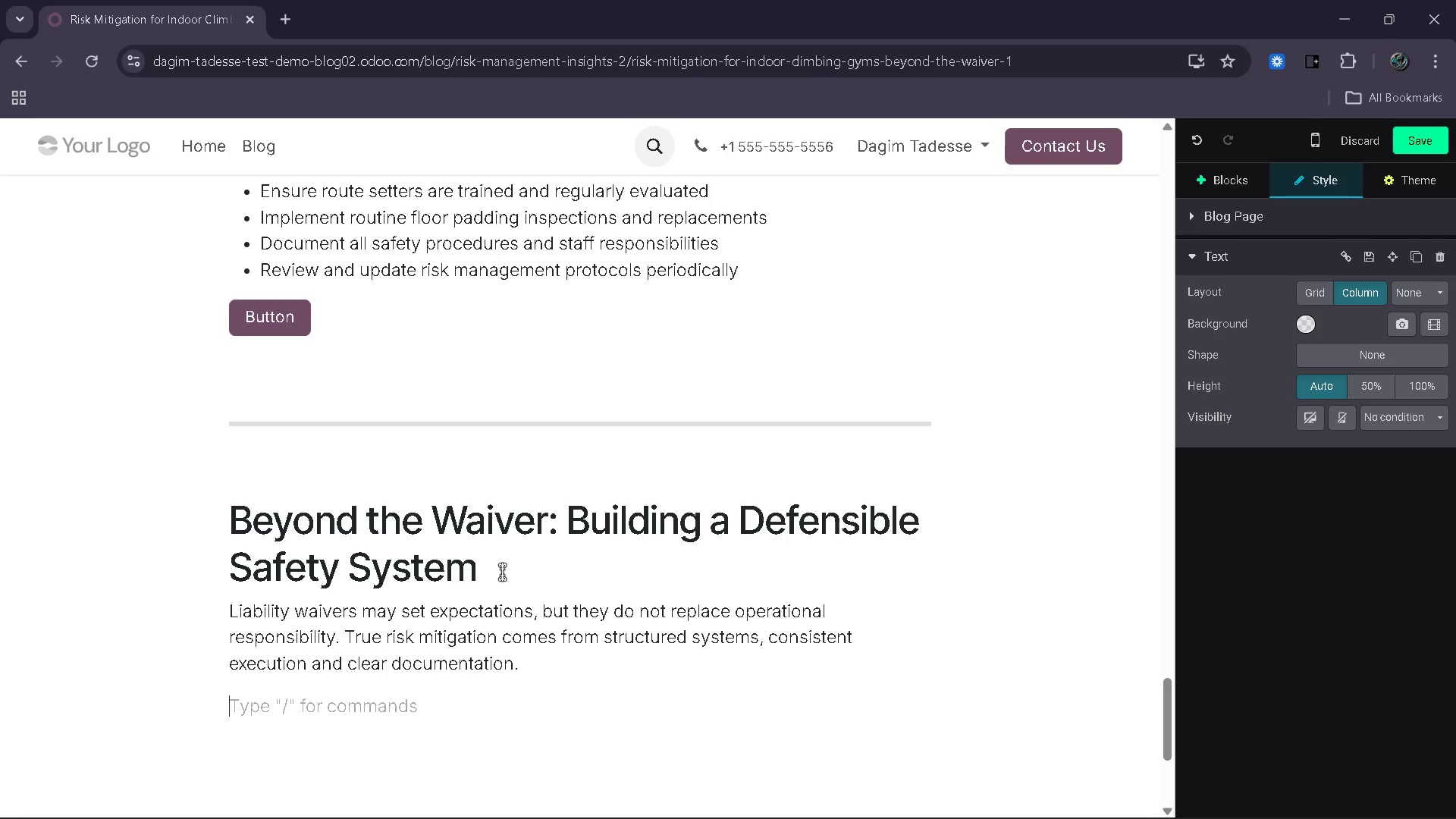 
type(For climbing gym operators, investing in these practices is not only about reducing incidents - it is about building)
 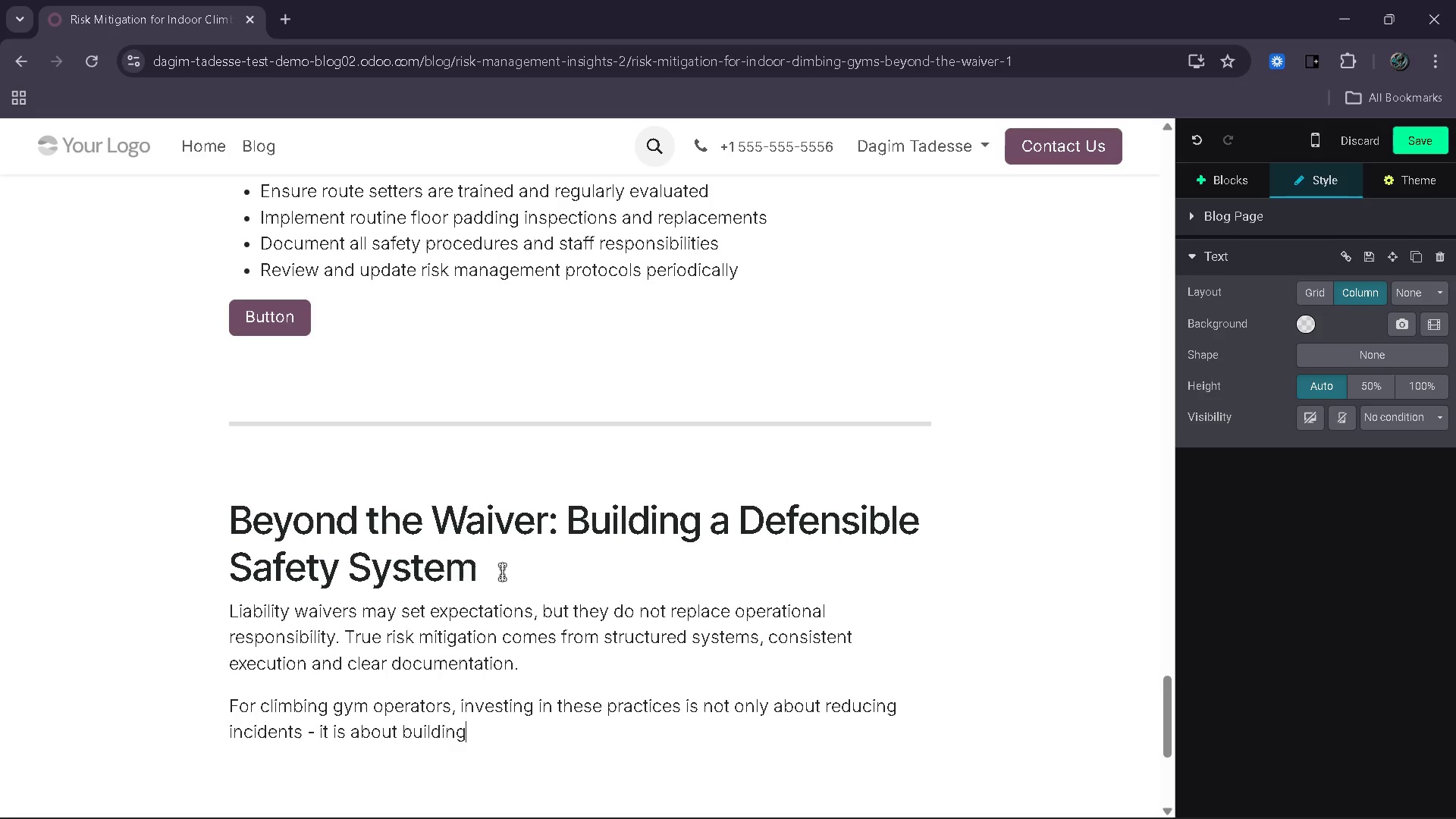 
wait(8.2)
 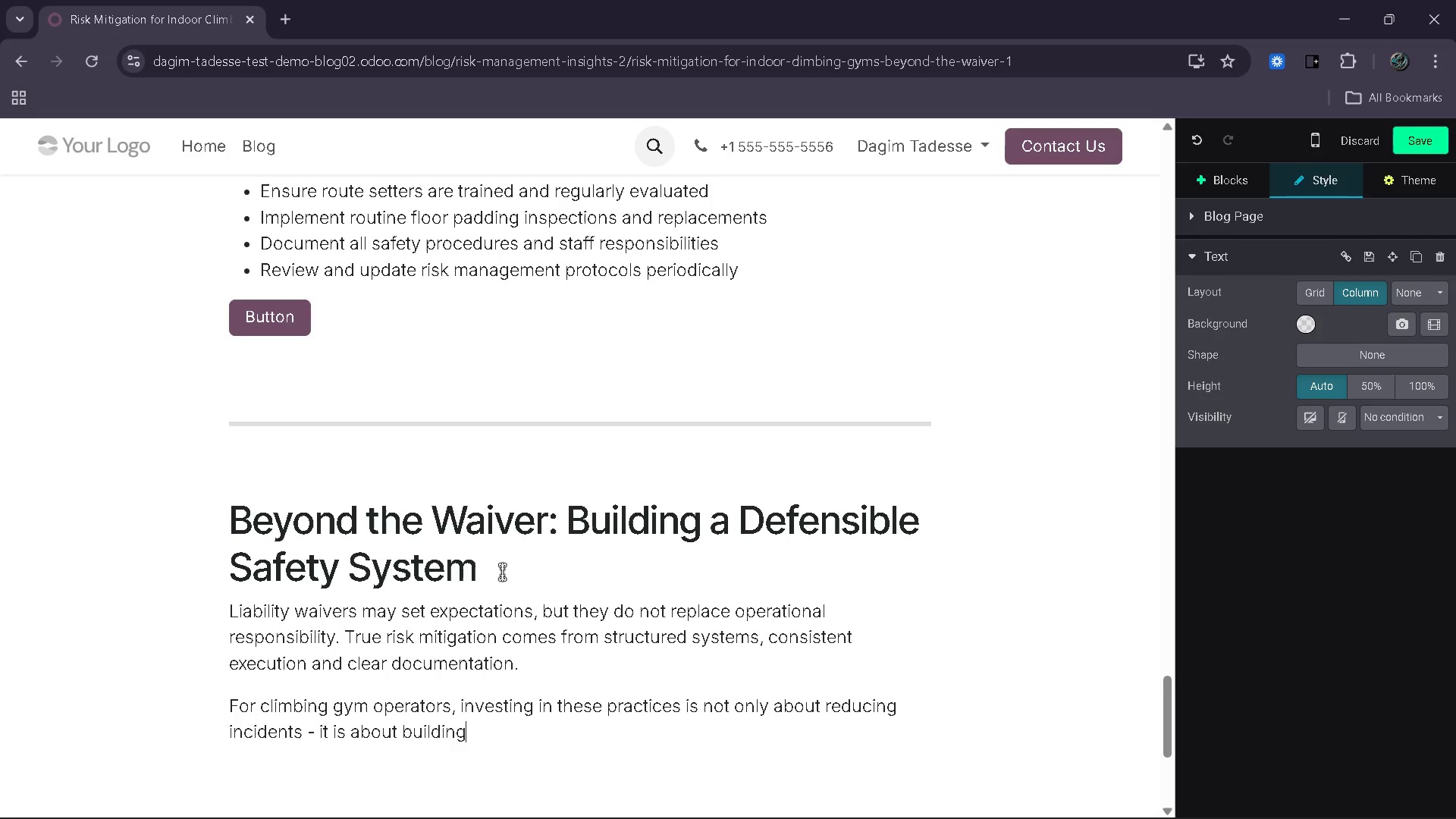 
key(Space)
 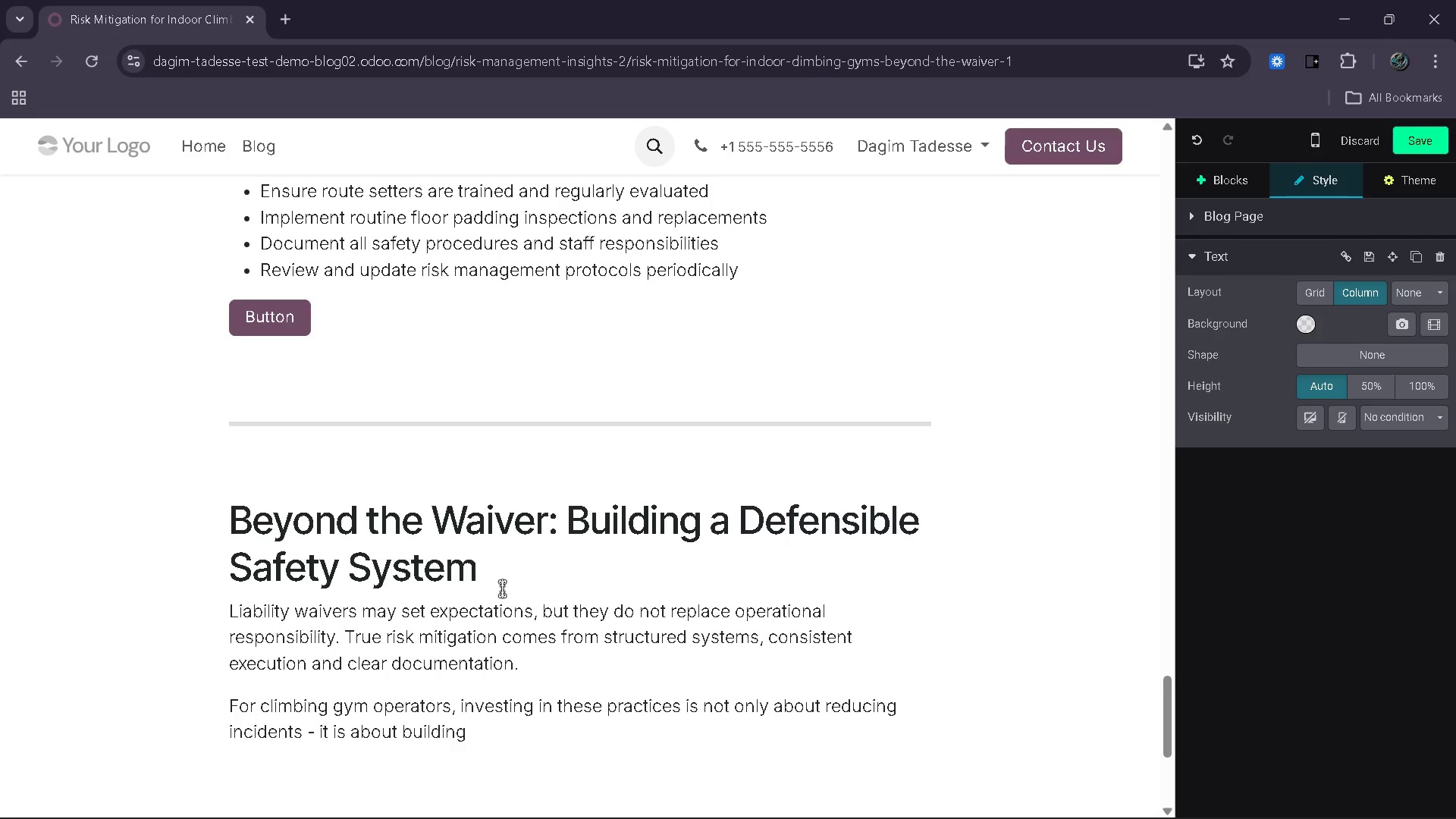 
type(a defensible position that aligns with modern insurance standards.)
 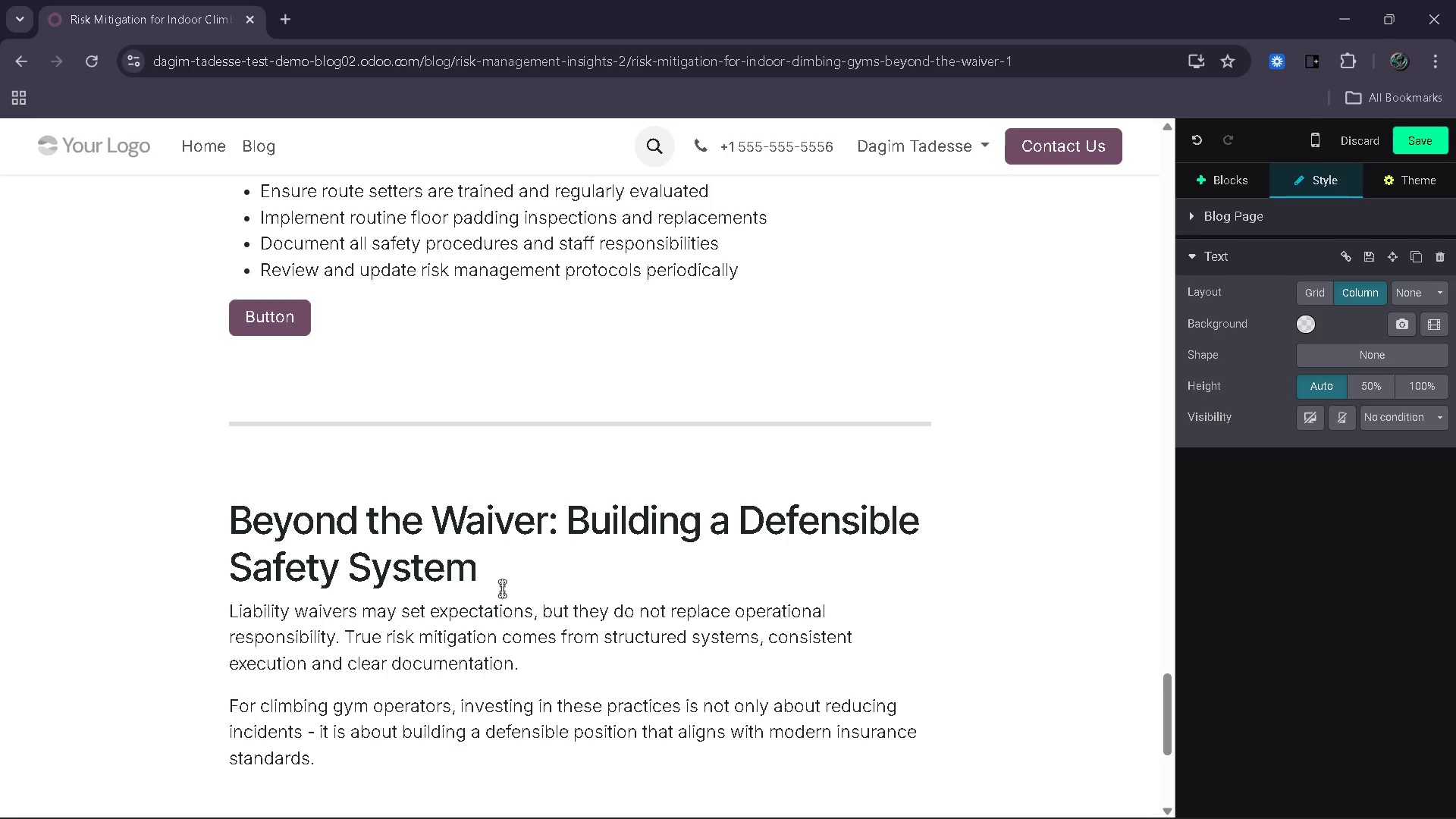 
key(Enter)
 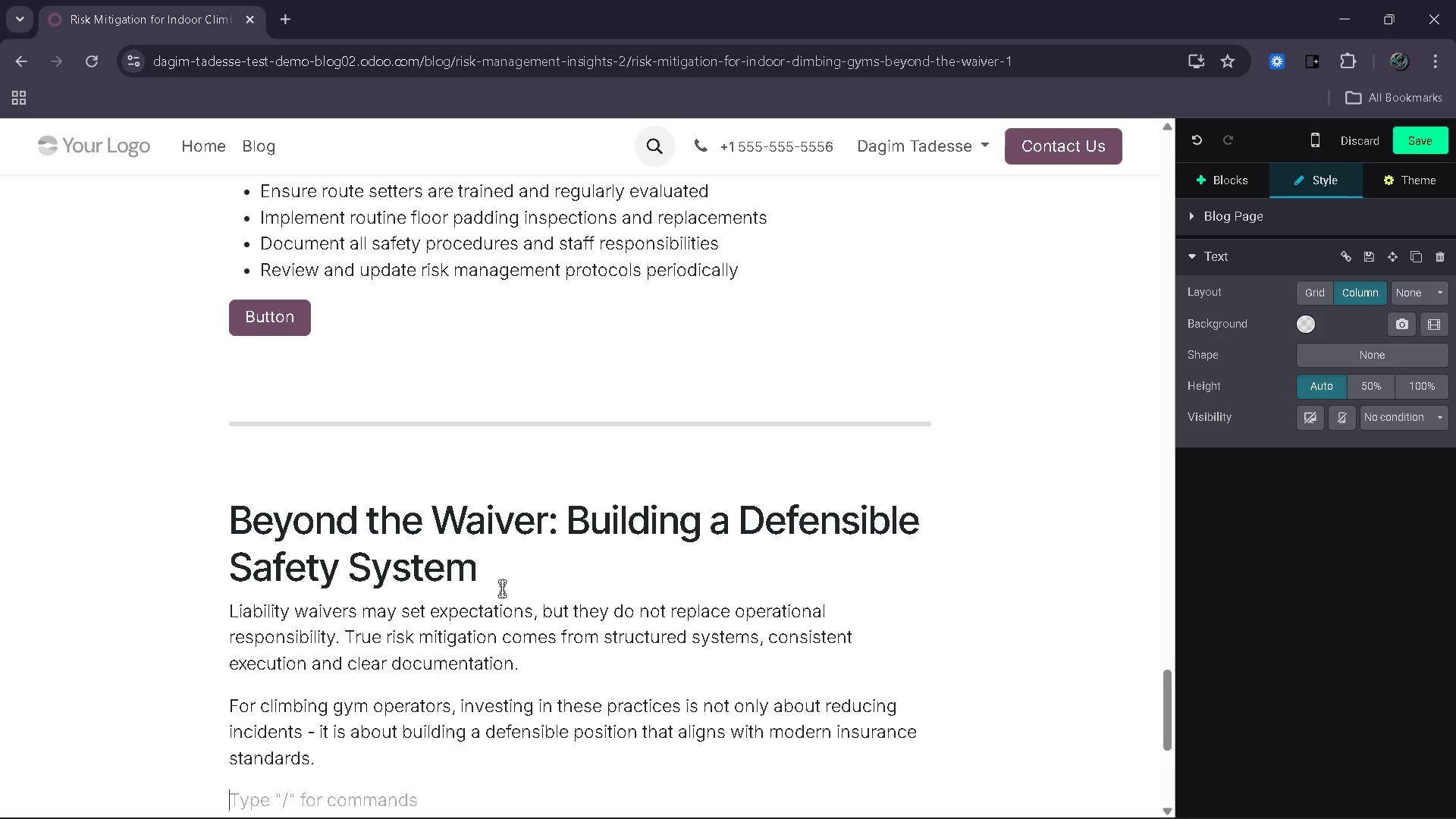 
type(Facilities that demonstrate proactive safety management are better positioned to secure)
 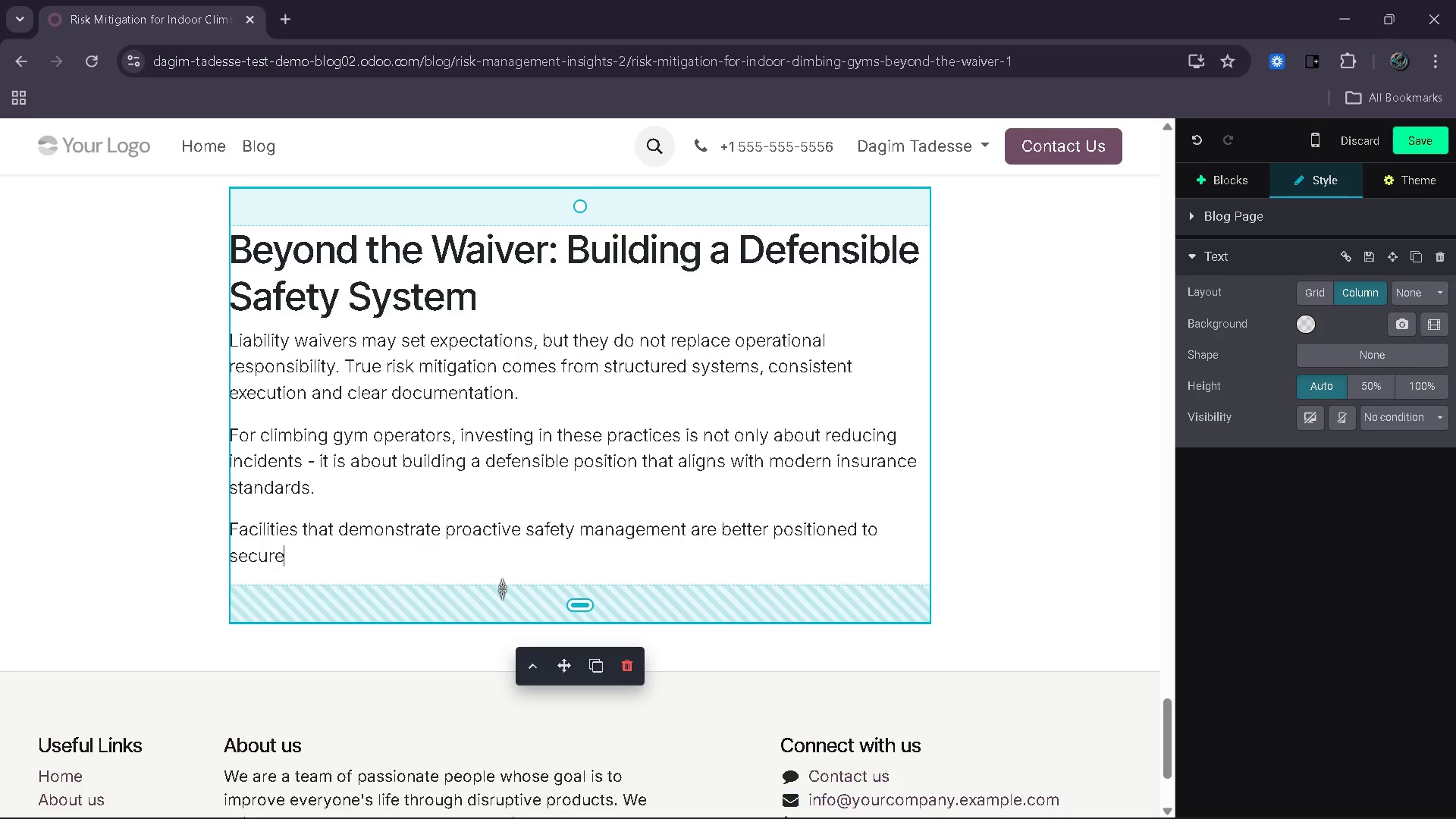 
wait(8.34)
 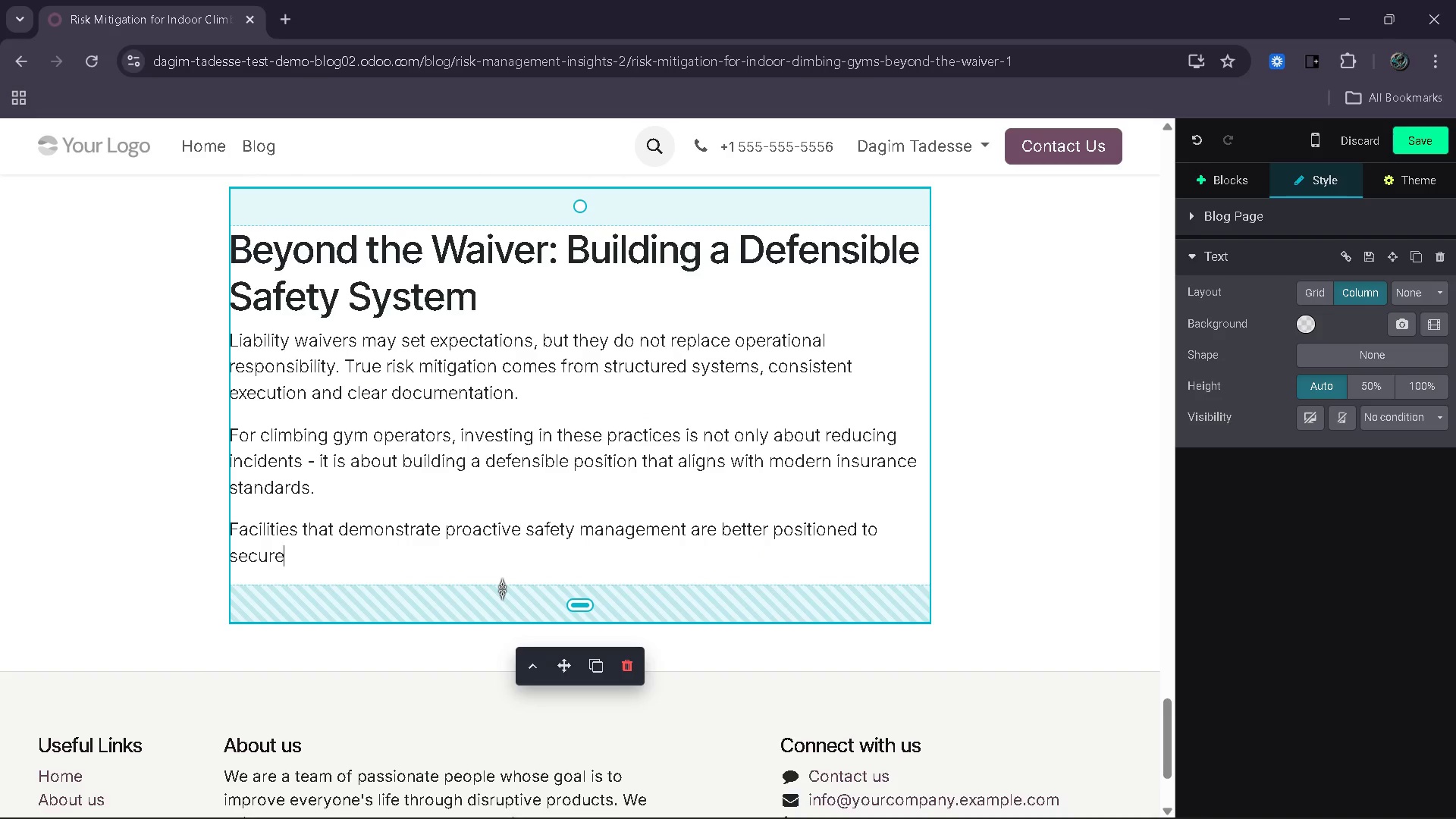 
type( coverage )
key(Backspace)
type(, reduce claims and build trust ith)
key(Backspace)
key(Backspace)
key(Backspace)
type(wiht)
key(Backspace)
key(Backspace)
type(th ther commi)
key(Backspace)
type(unities.)
 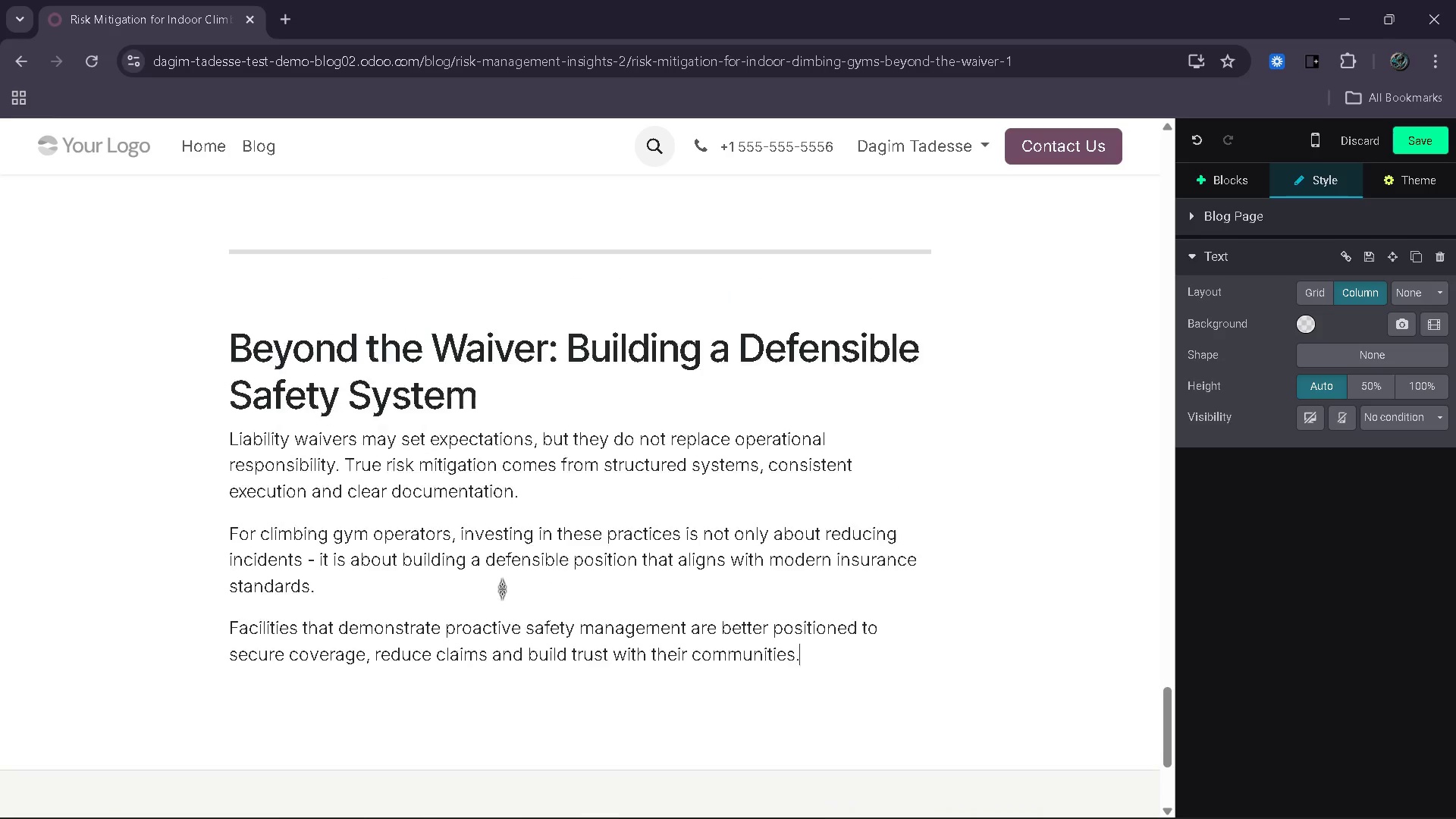 
wait(14.19)
 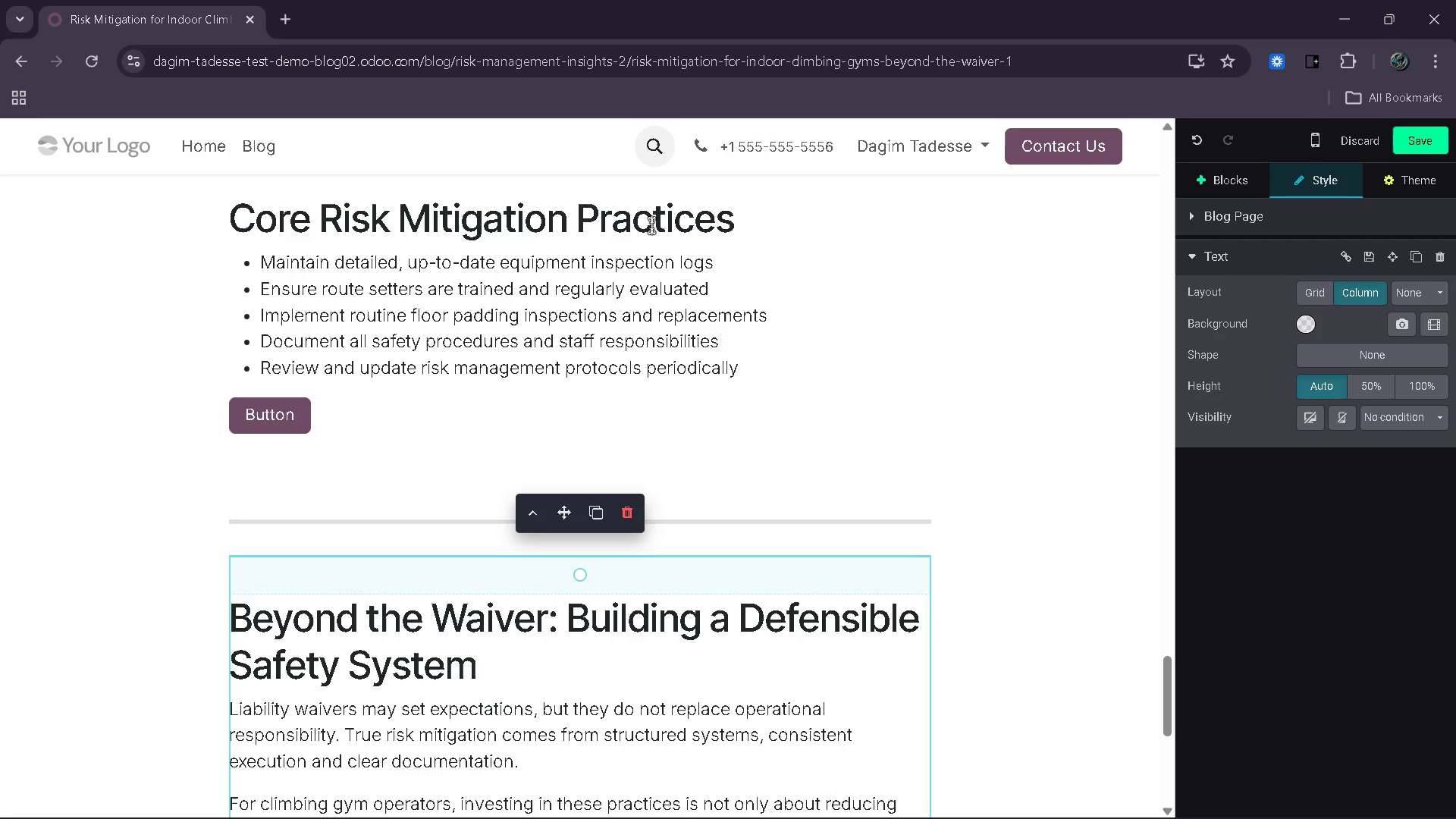 
left_click([298, 421])
 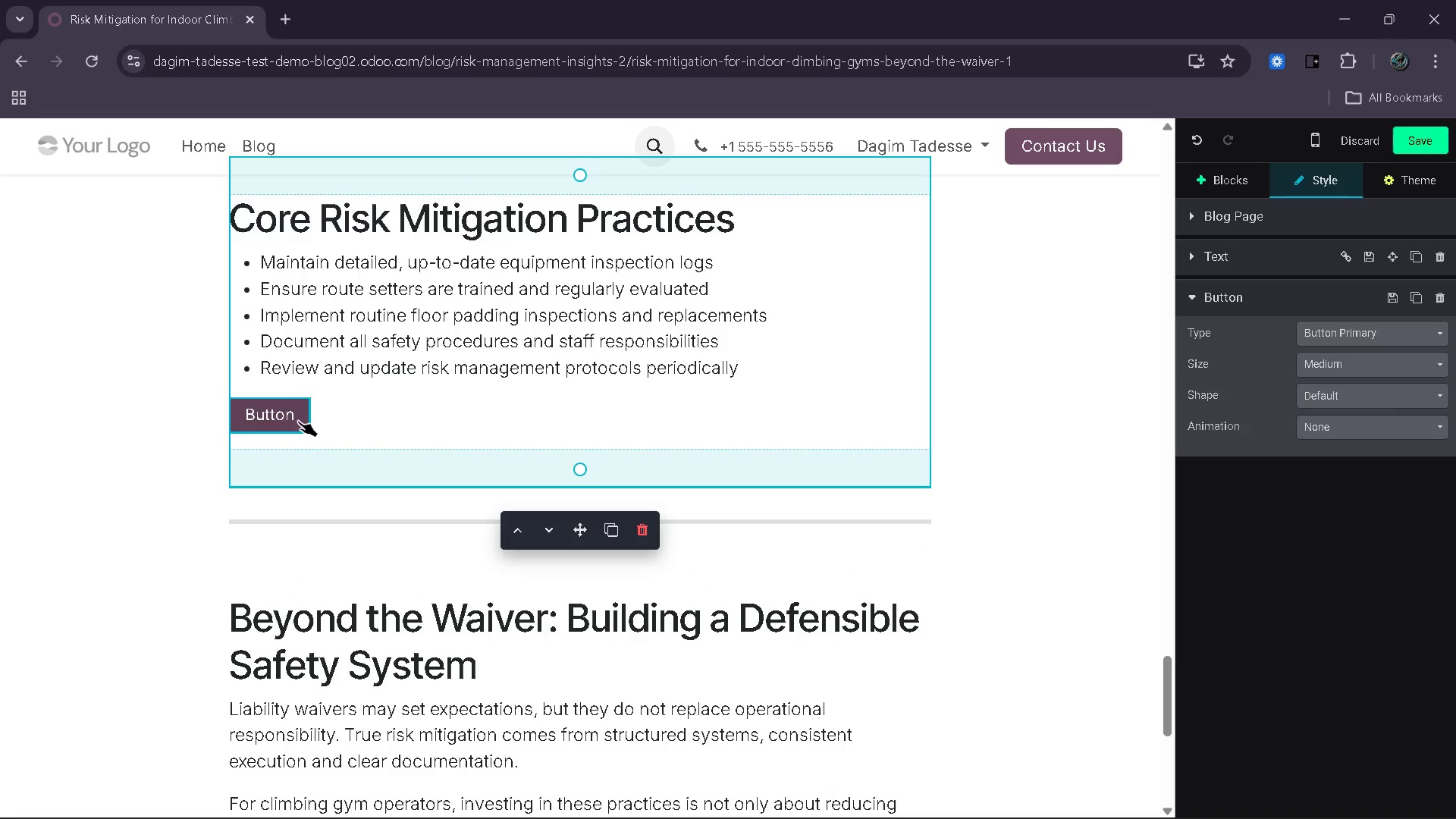 
wait(9.0)
 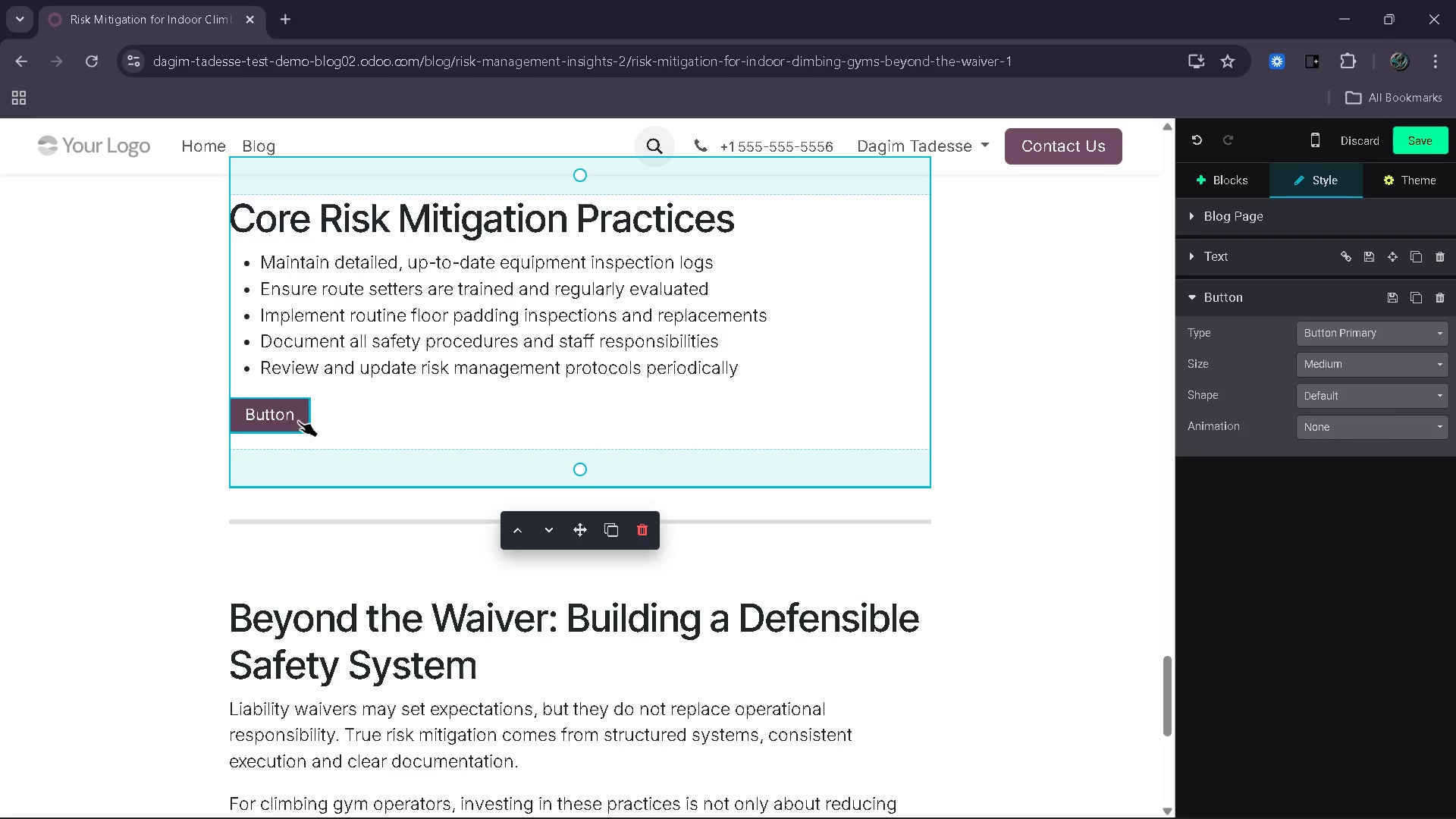 
key(Delete)
 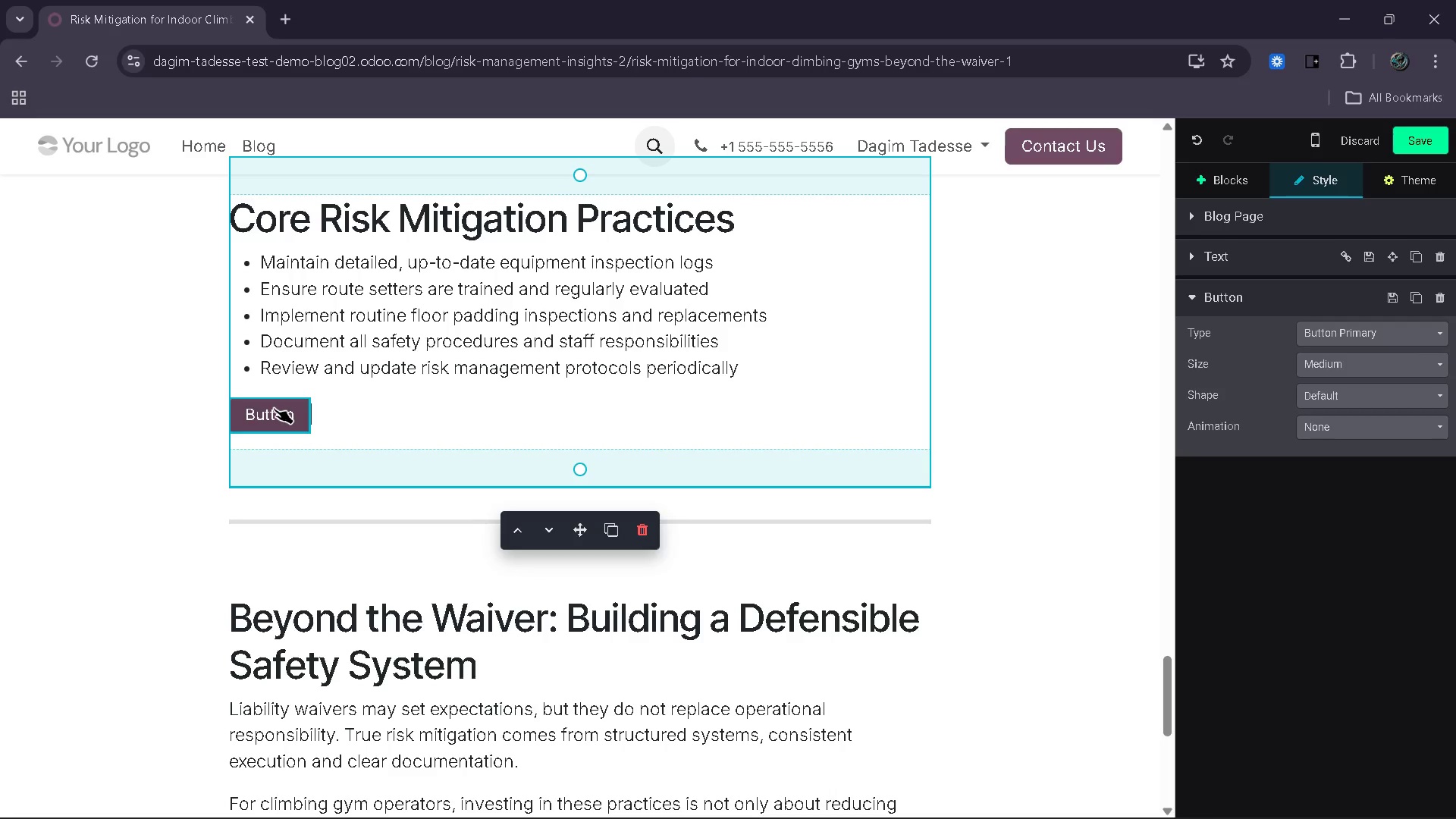 
left_click([274, 408])
 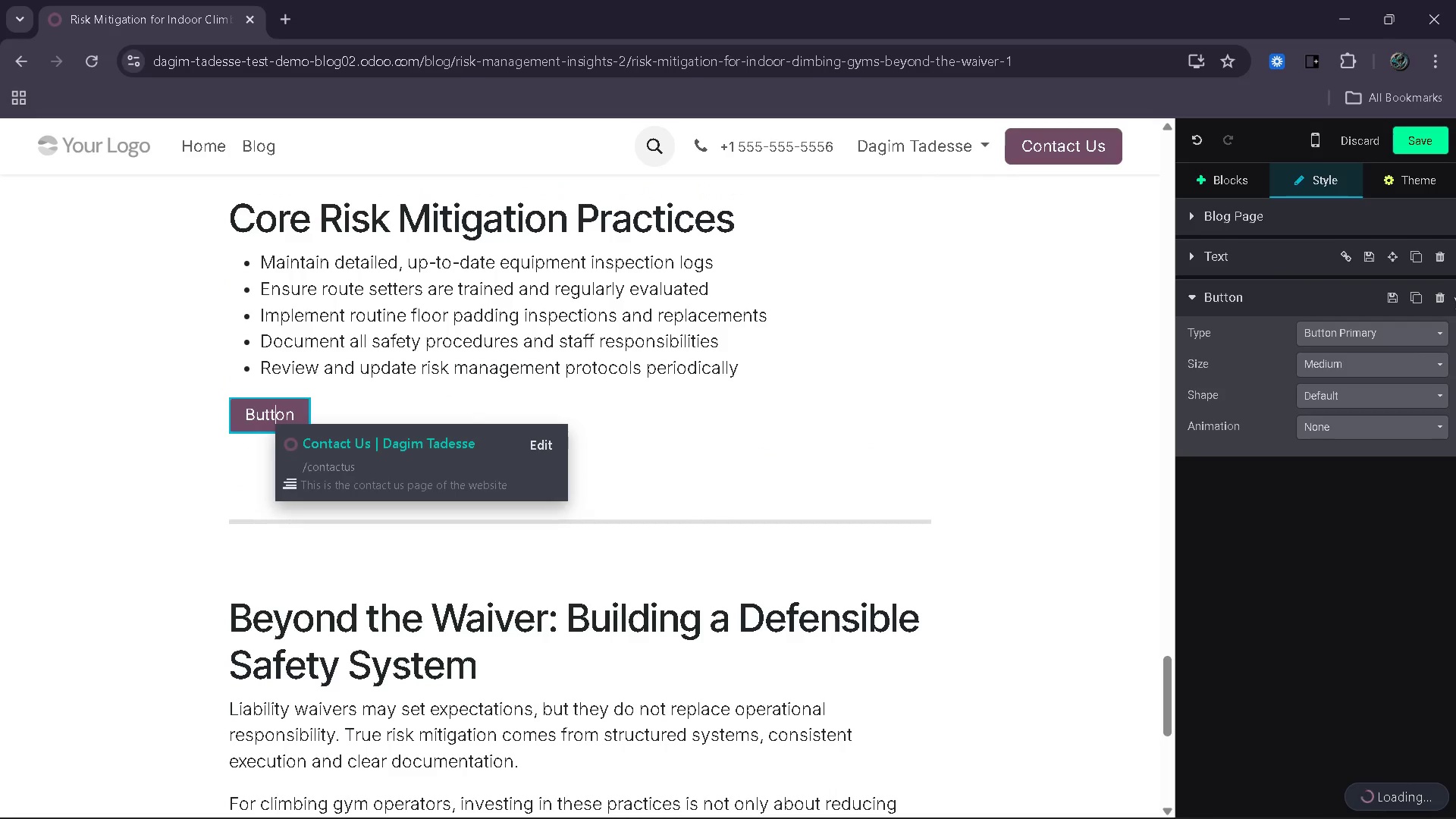 
left_click([1445, 298])
 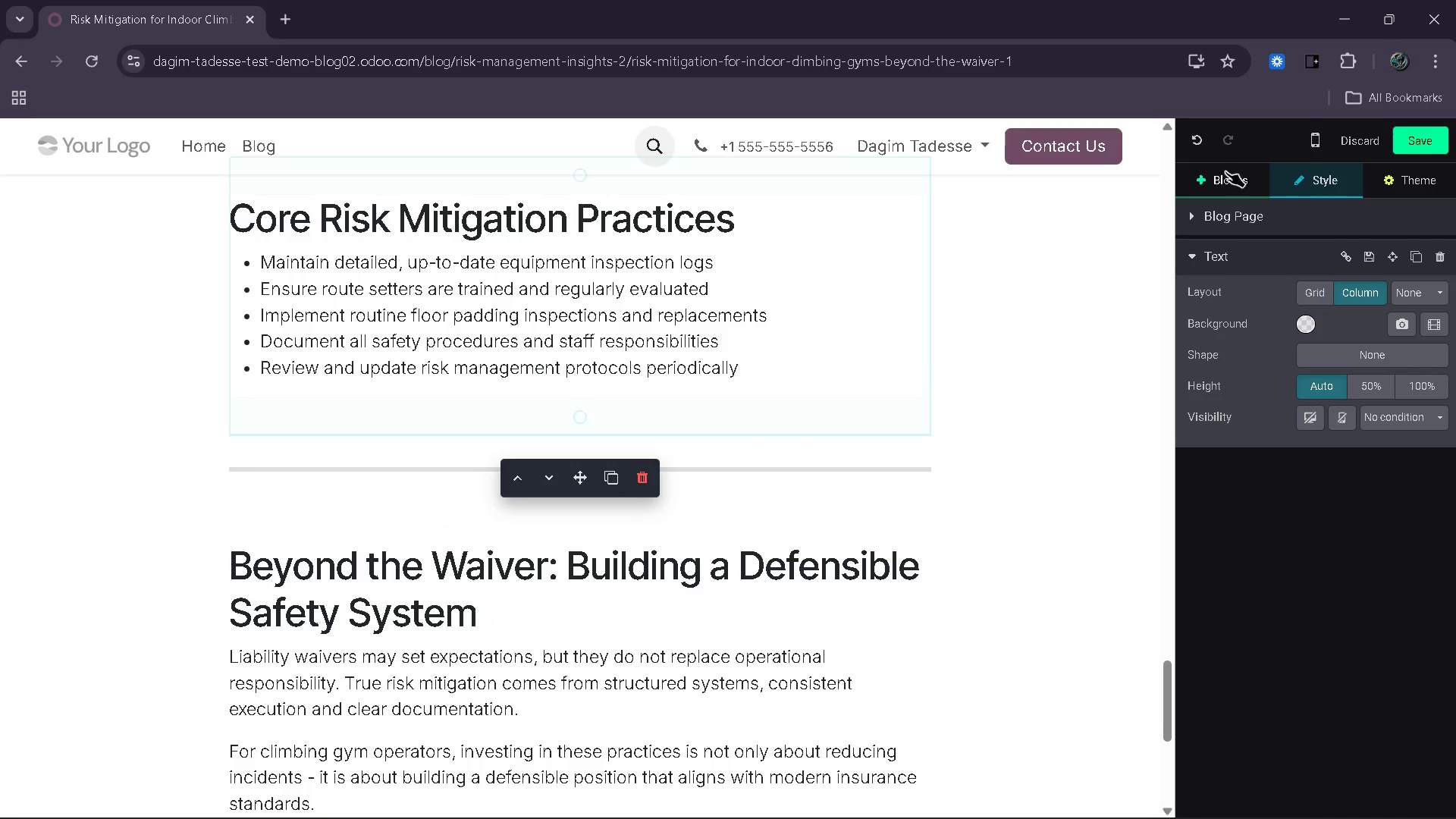 
left_click([1225, 174])
 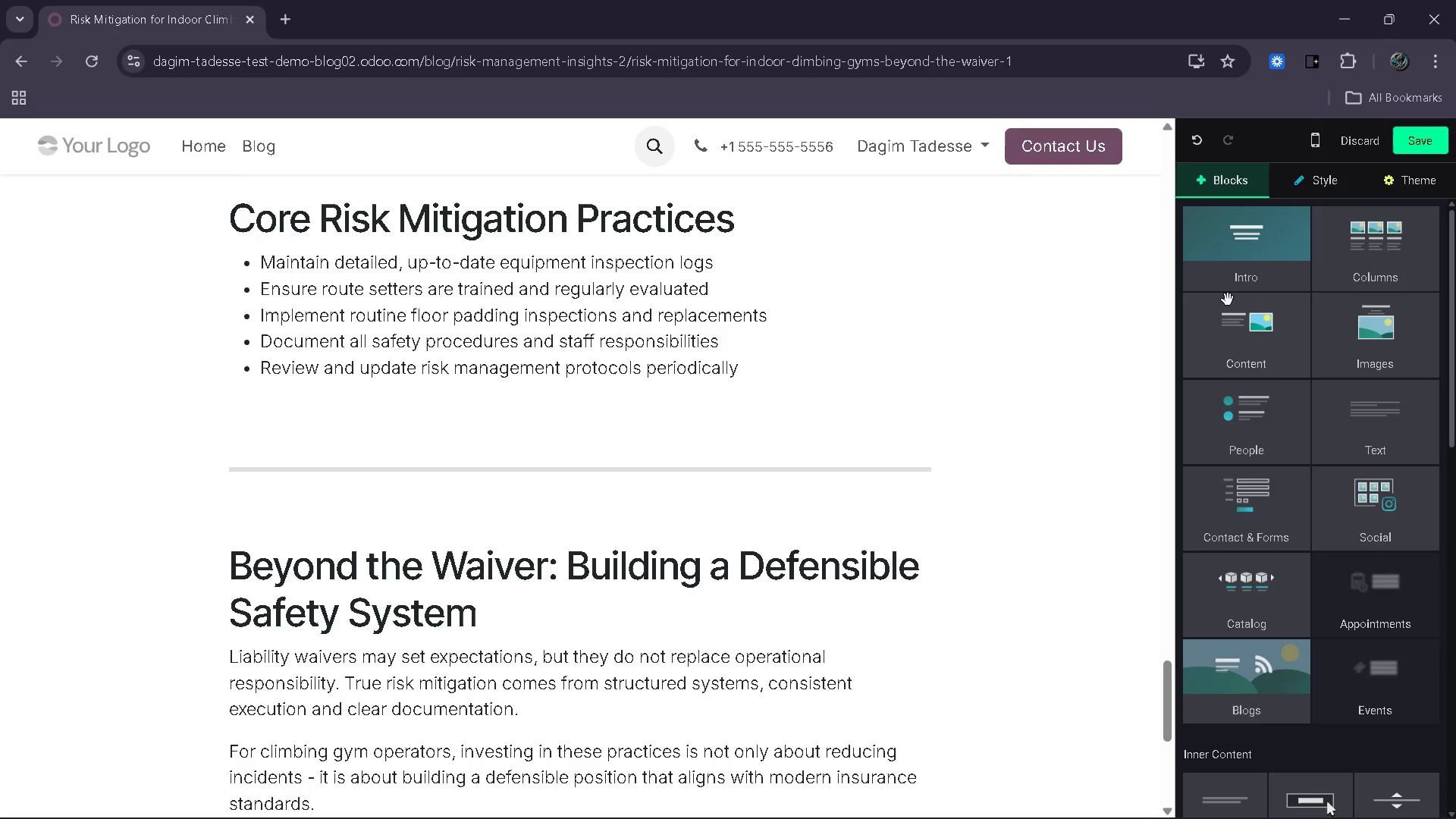 
left_click_drag(start_coordinate=[1260, 368], to_coordinate=[737, 445])
 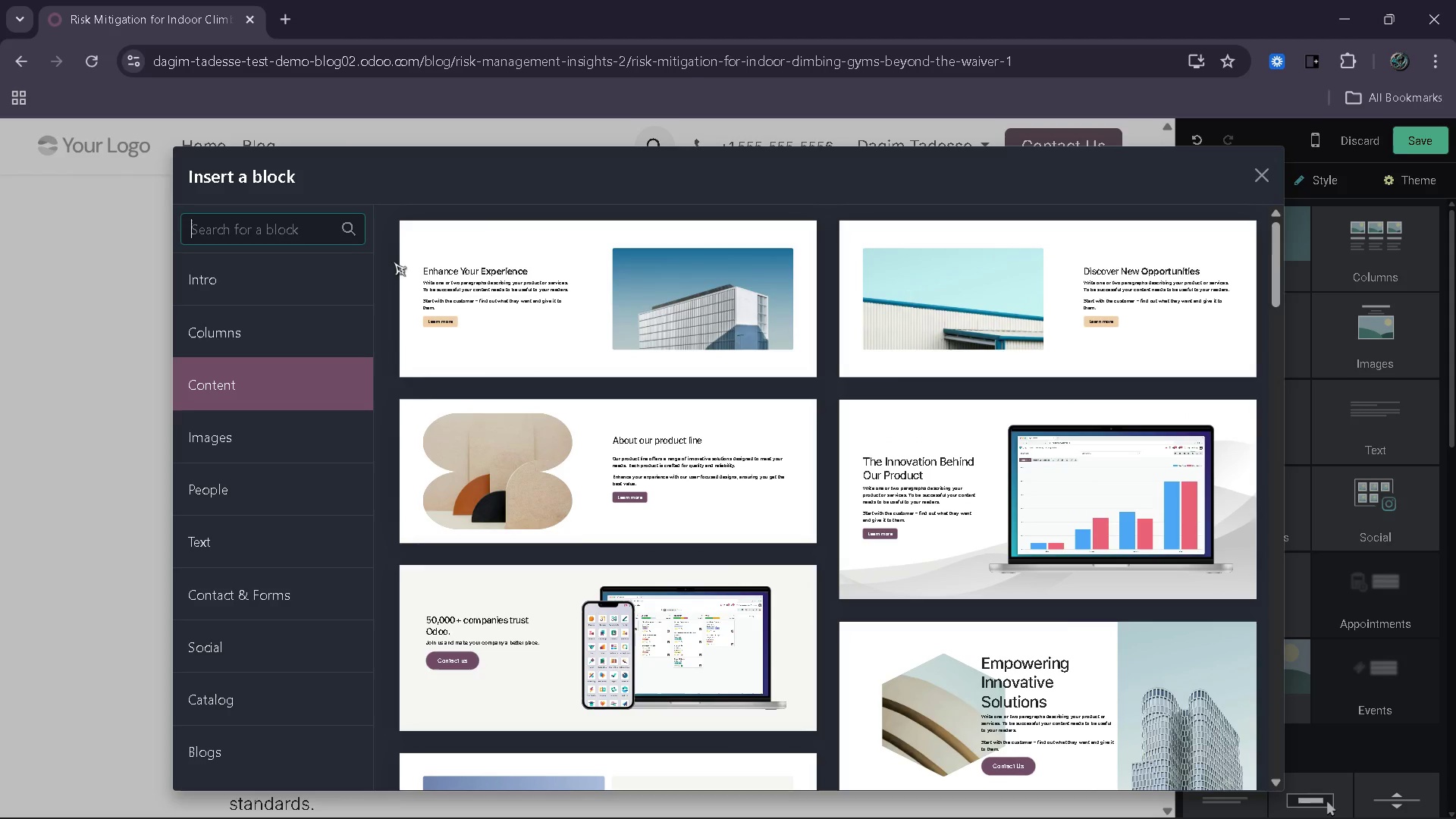 
type(cta)
 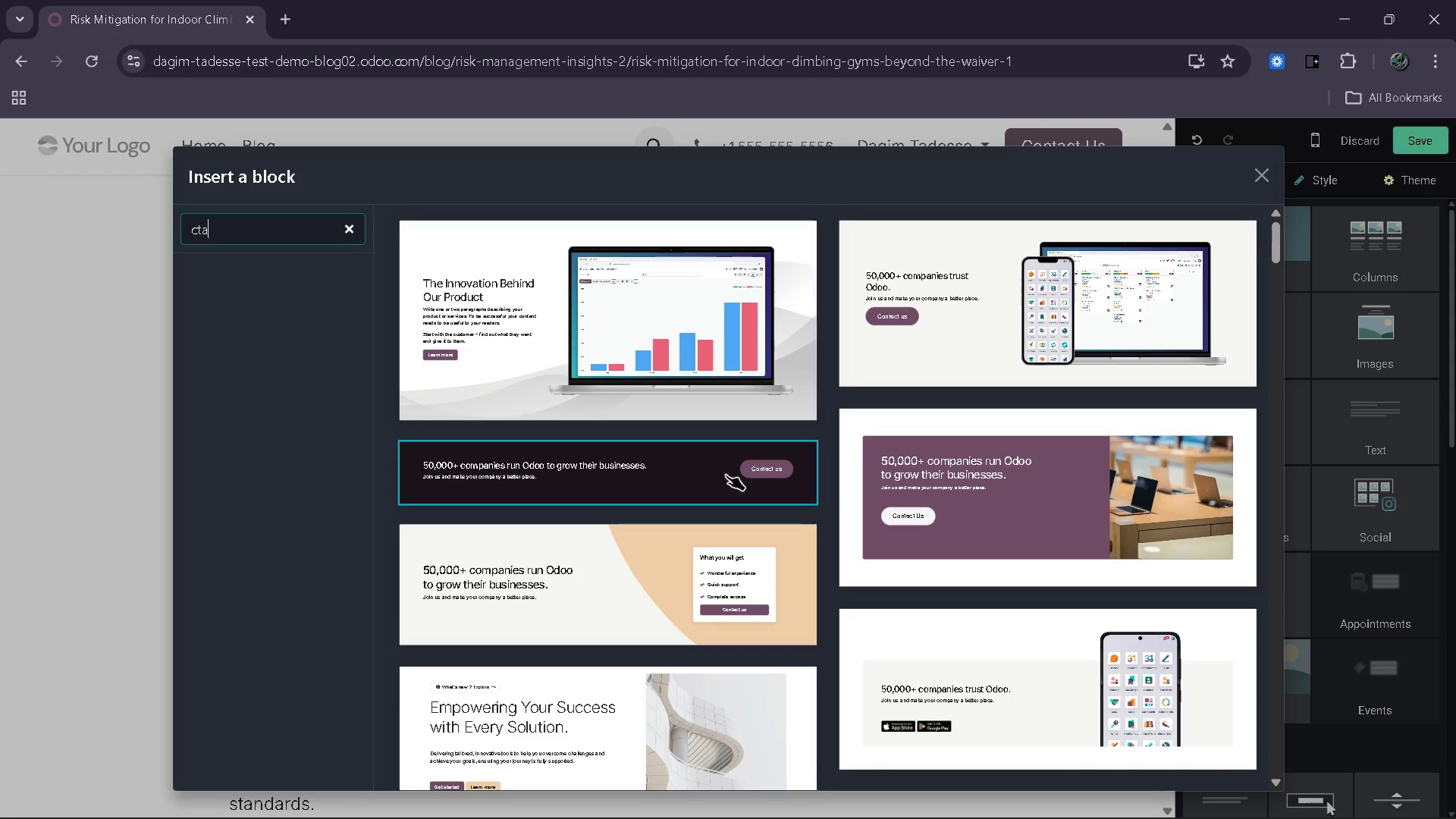 
left_click([726, 475])
 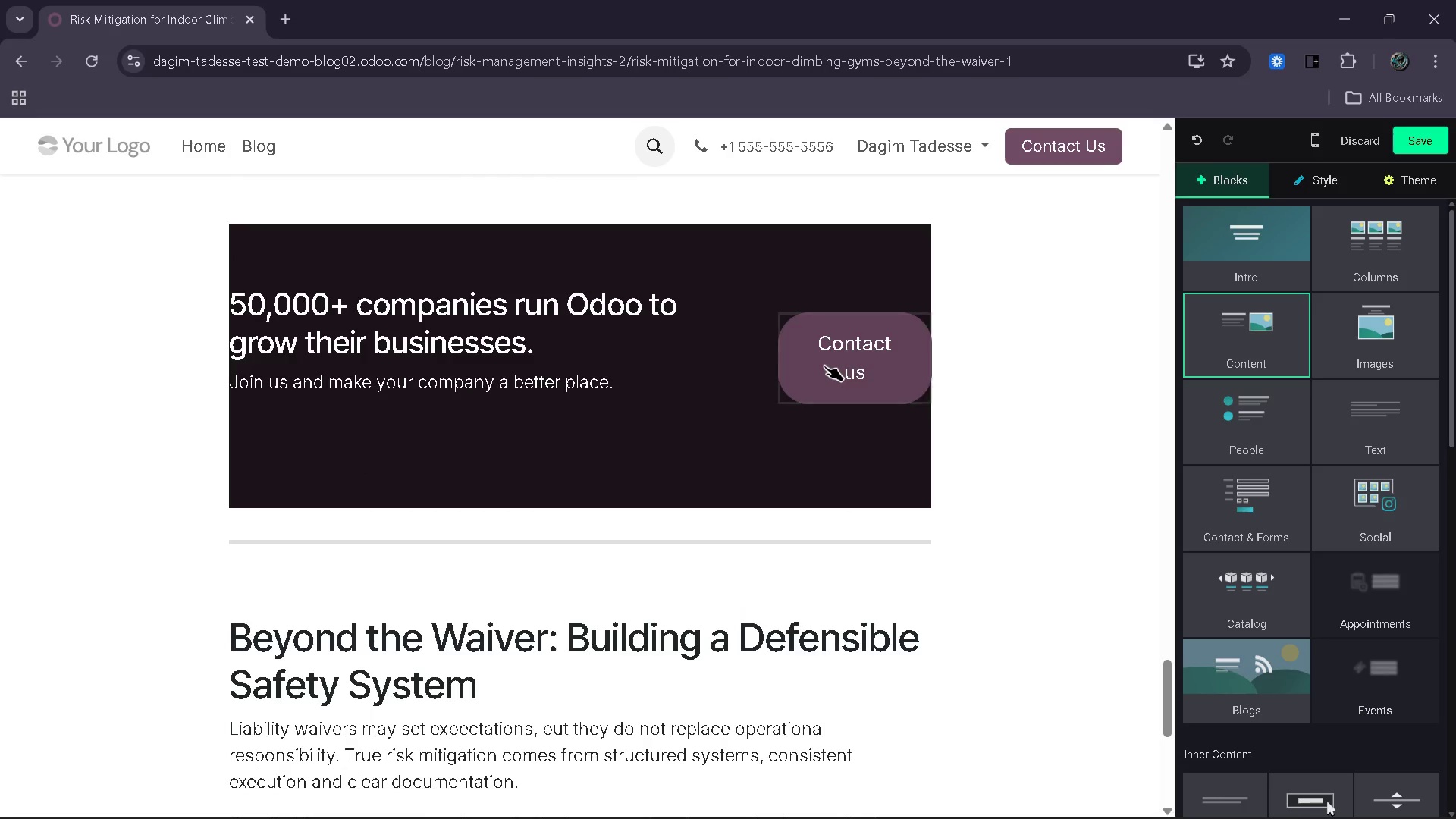 
left_click([851, 234])
 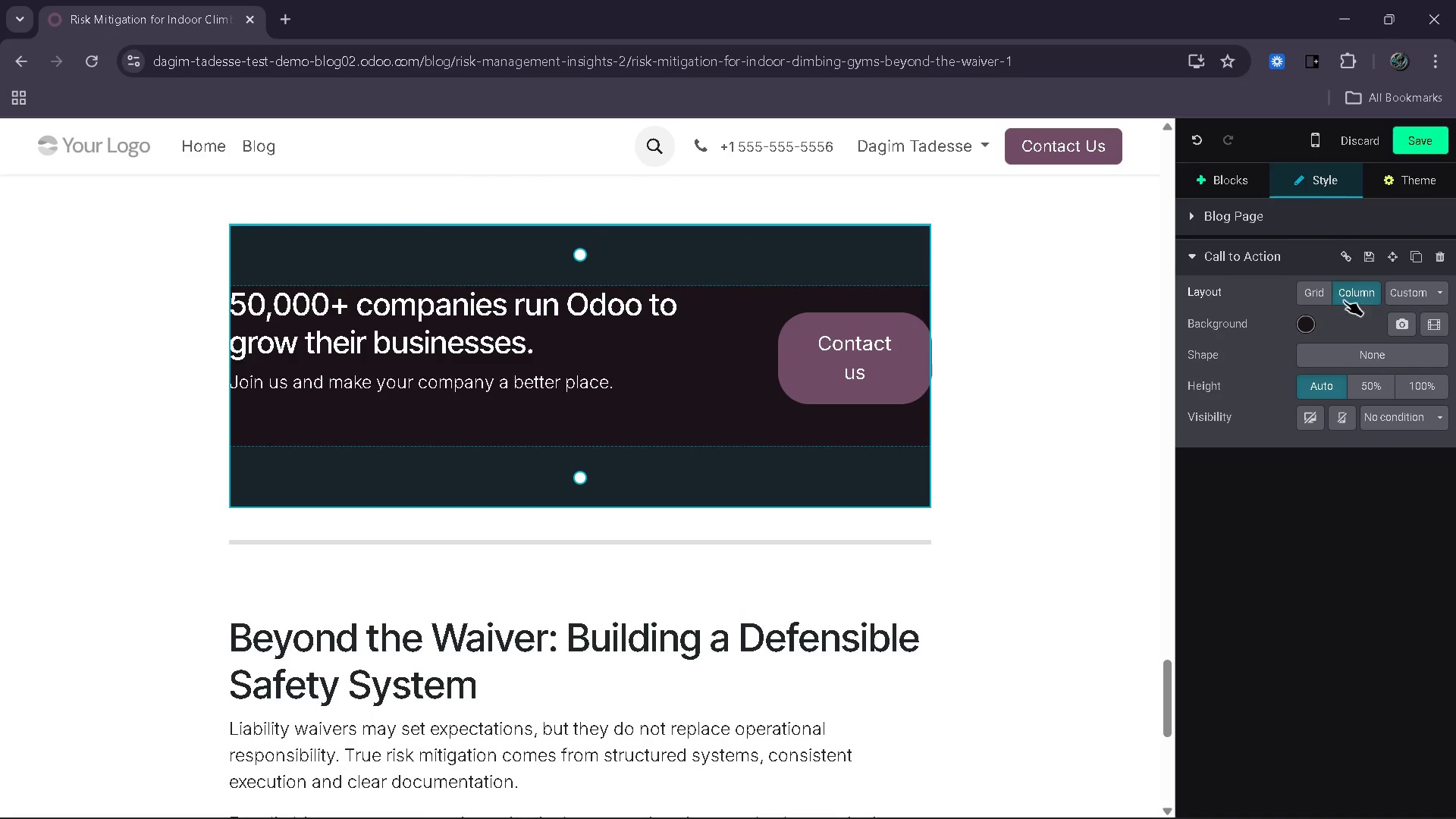 
left_click([1320, 297])
 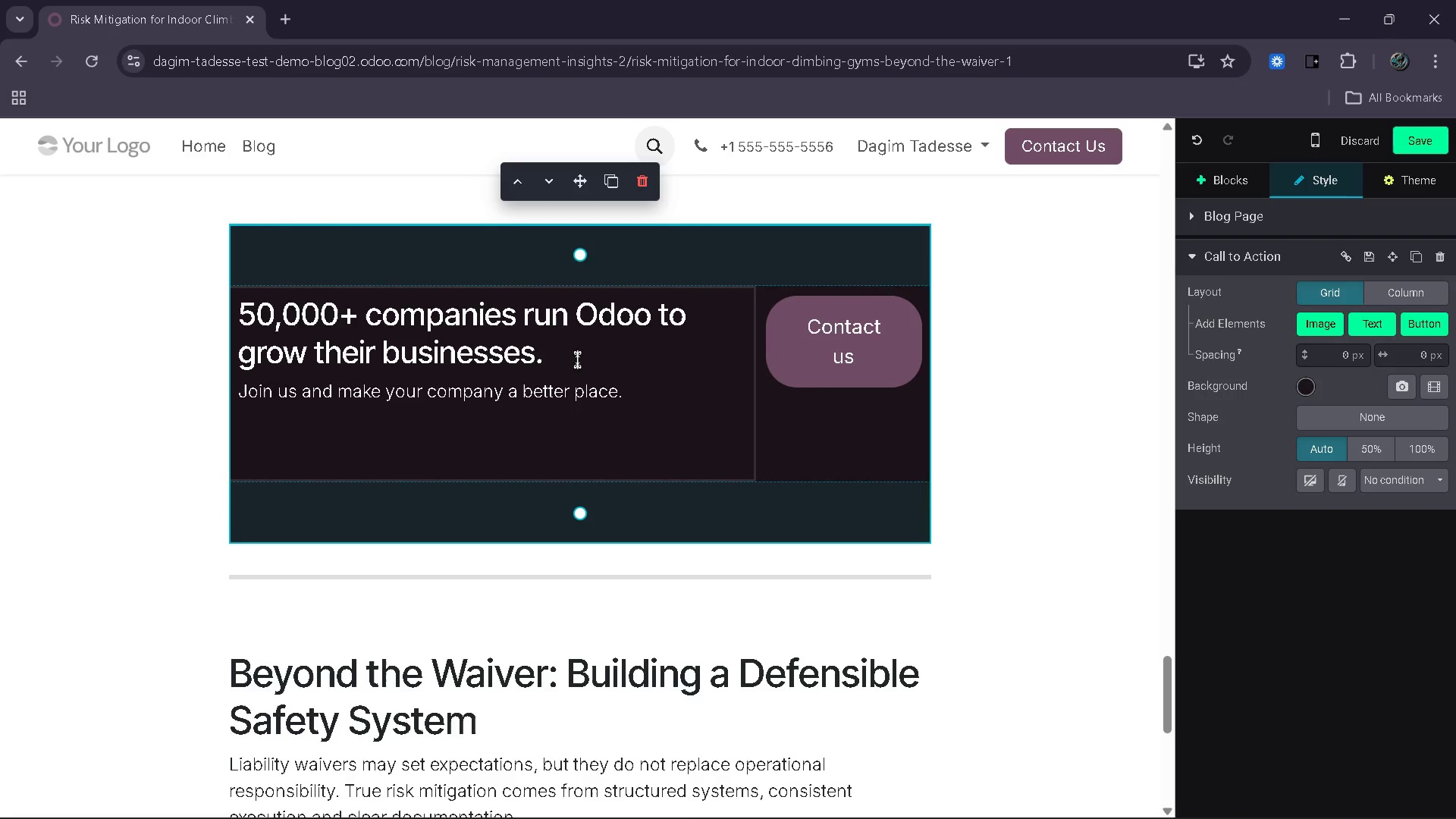 
left_click_drag(start_coordinate=[577, 359], to_coordinate=[244, 322])
 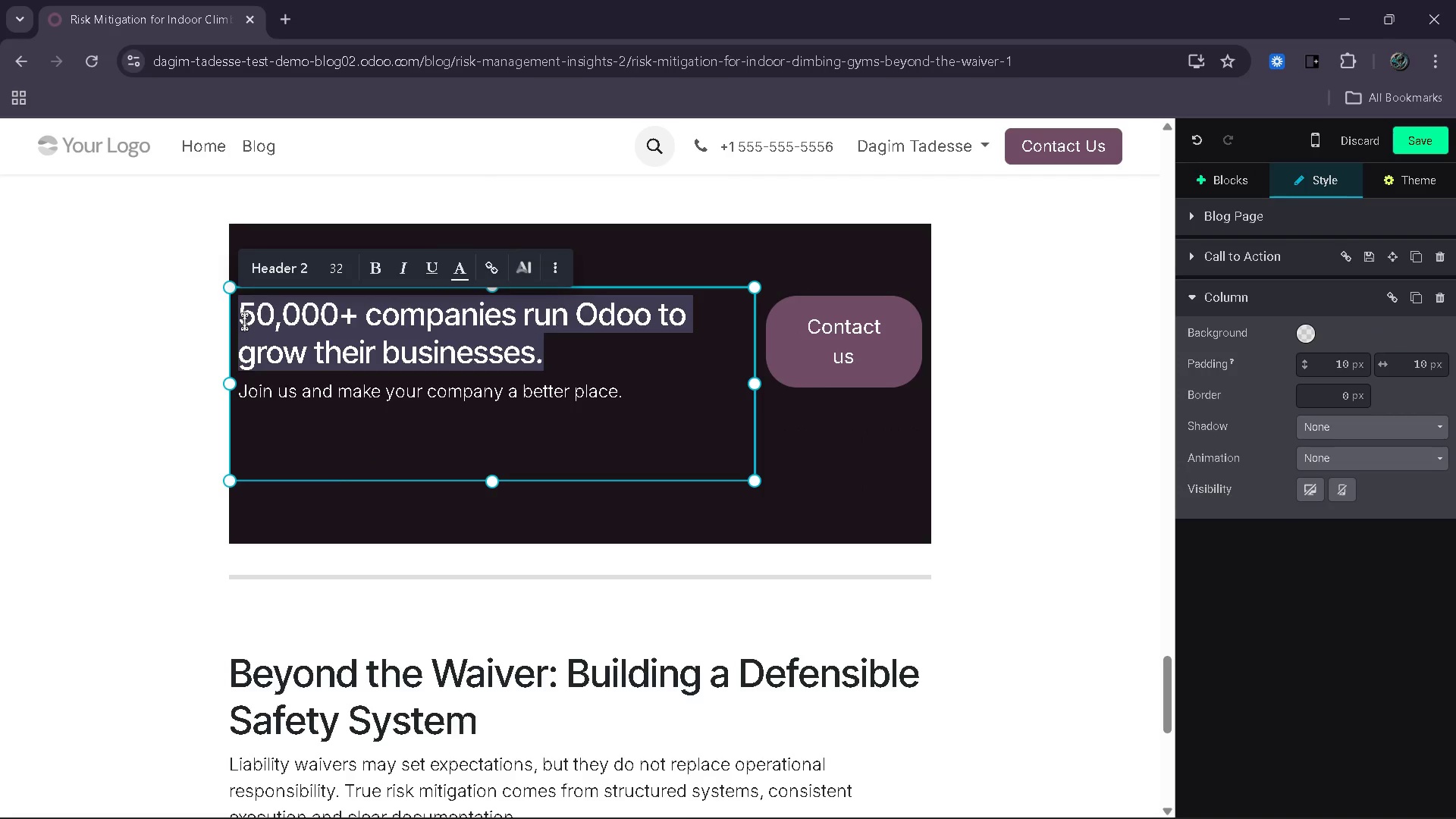 
type(Request a Risk Assessment)
 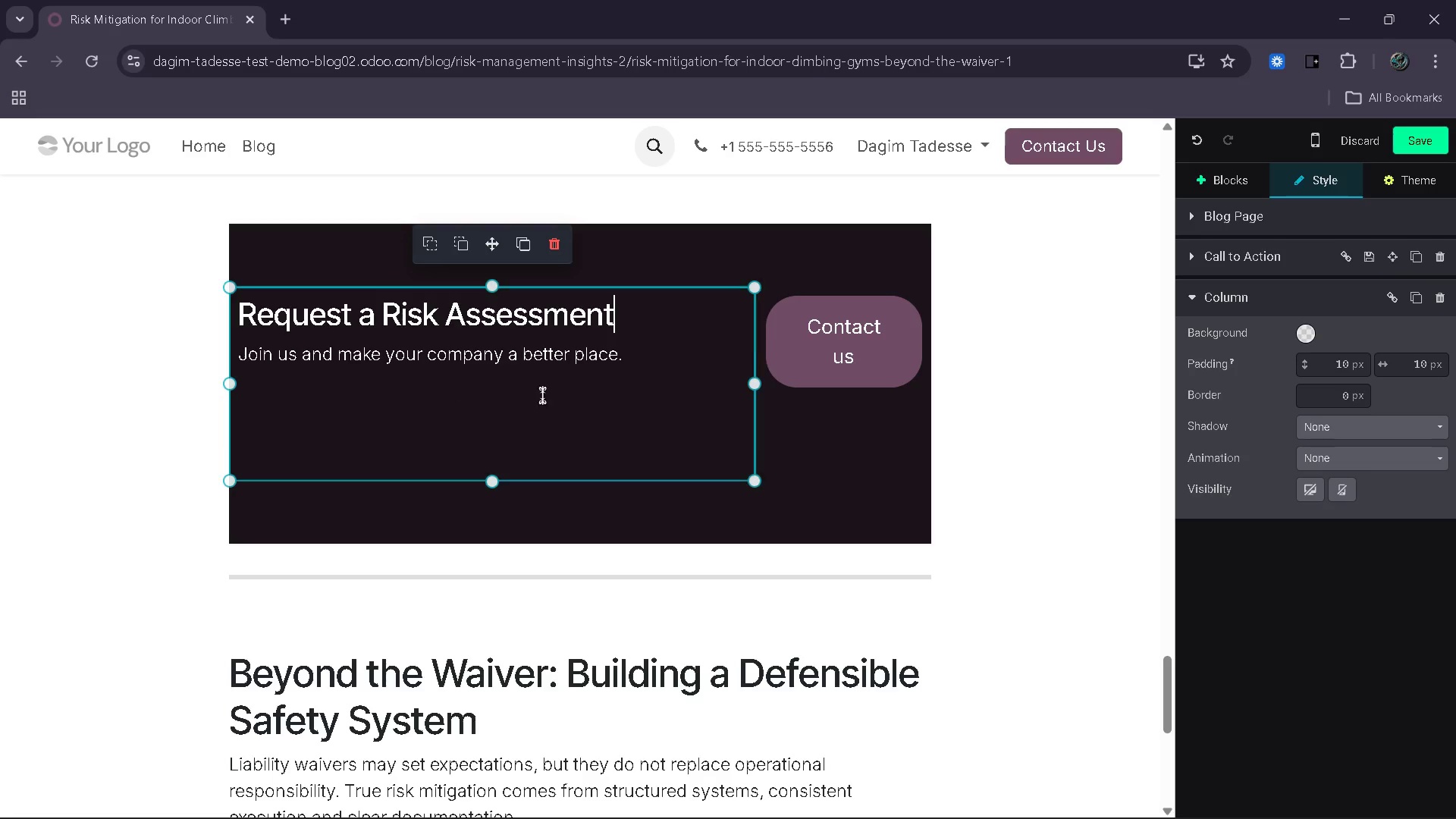 
left_click_drag(start_coordinate=[629, 371], to_coordinate=[238, 365])
 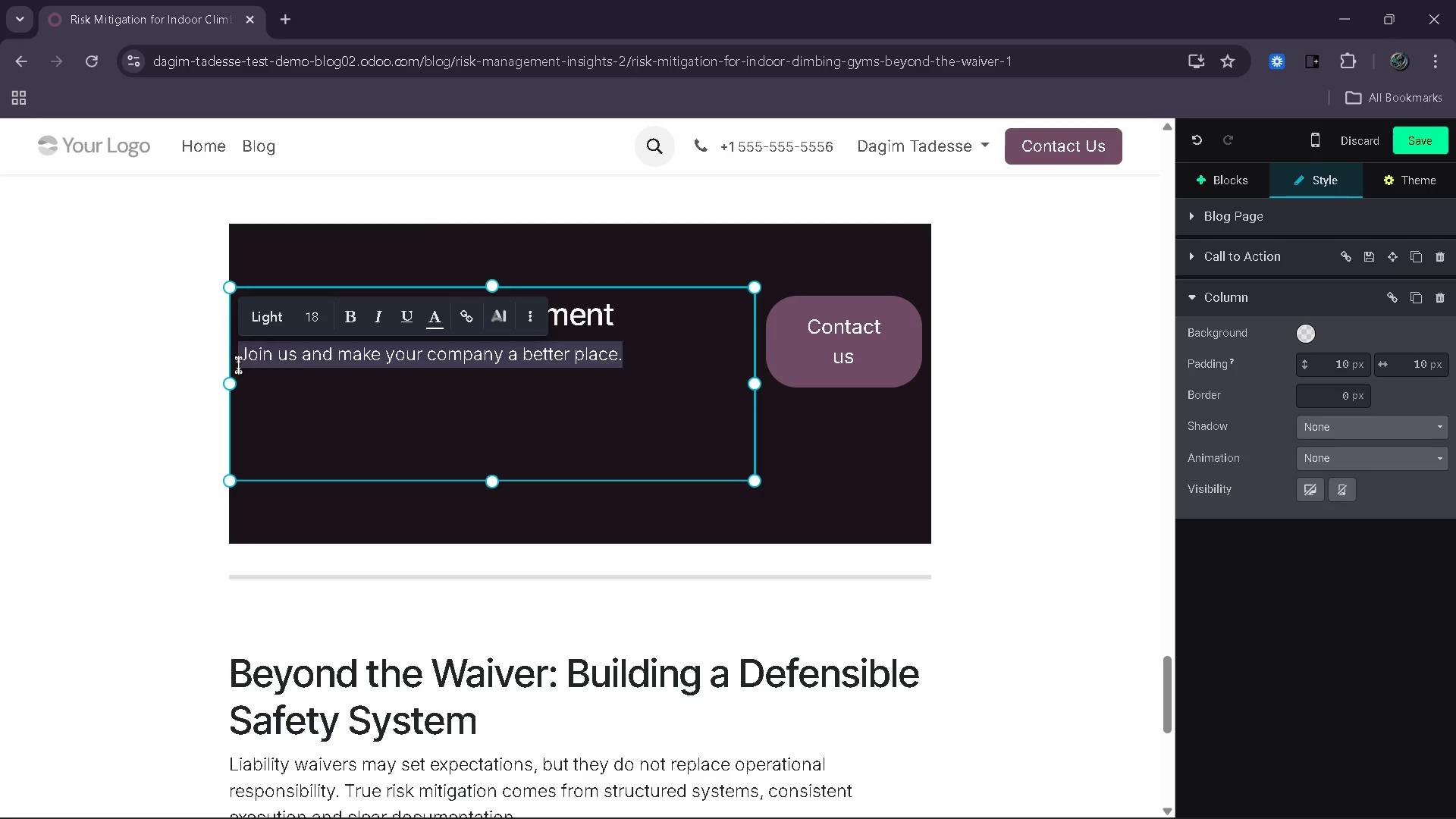 
type(Want to evaluatr your facility's)
 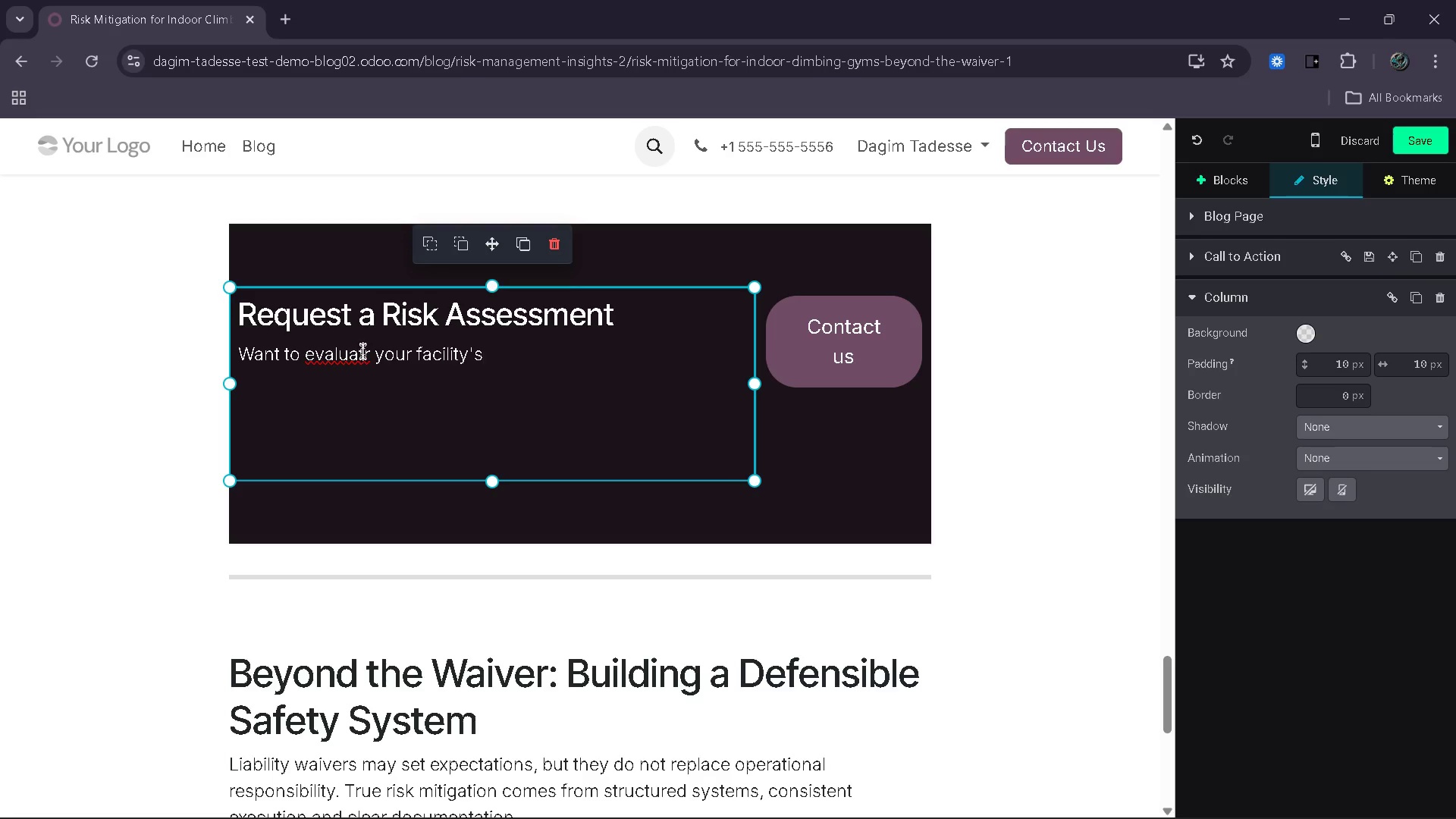 
left_click([368, 351])
 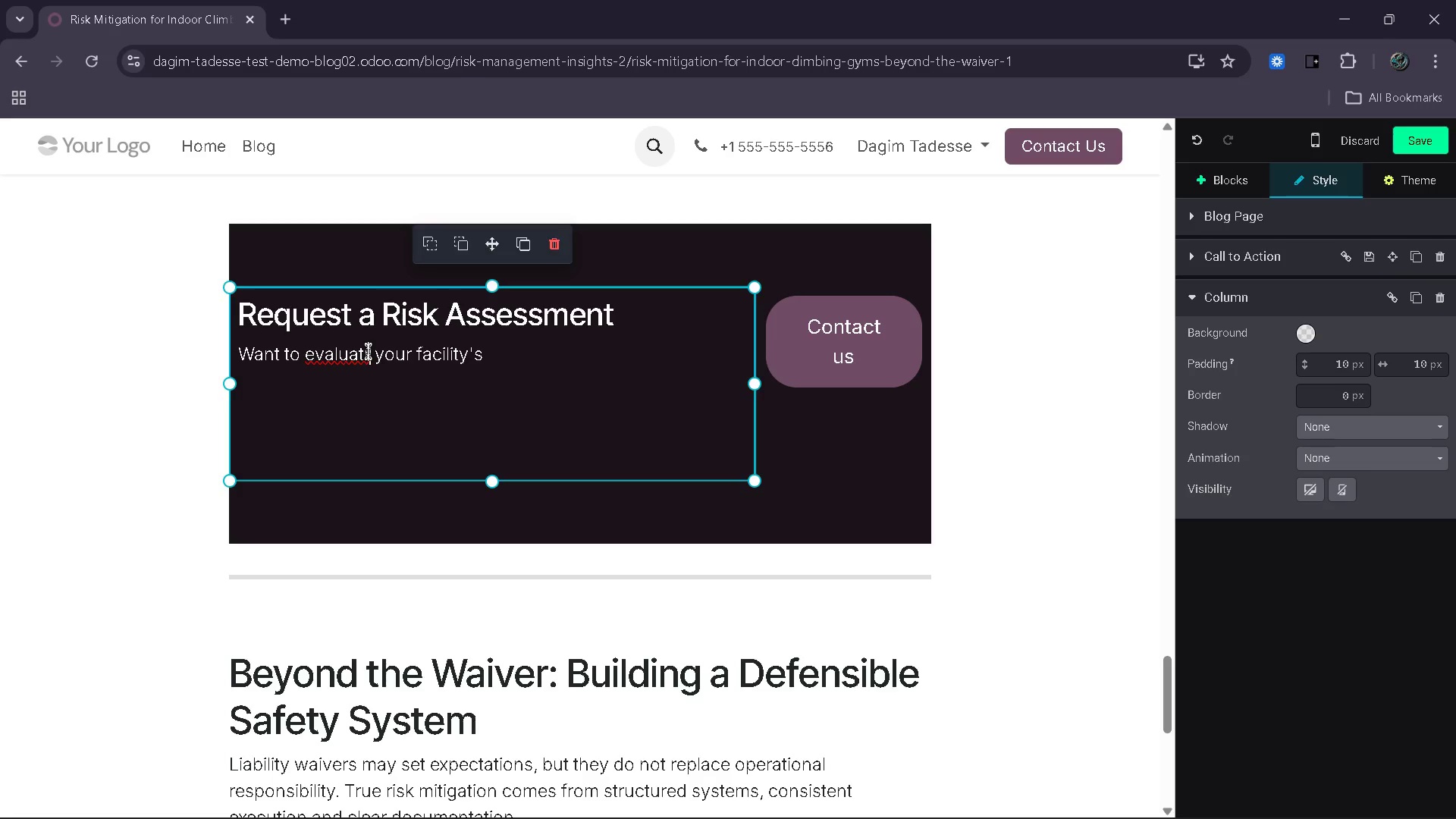 
key(Backspace)
 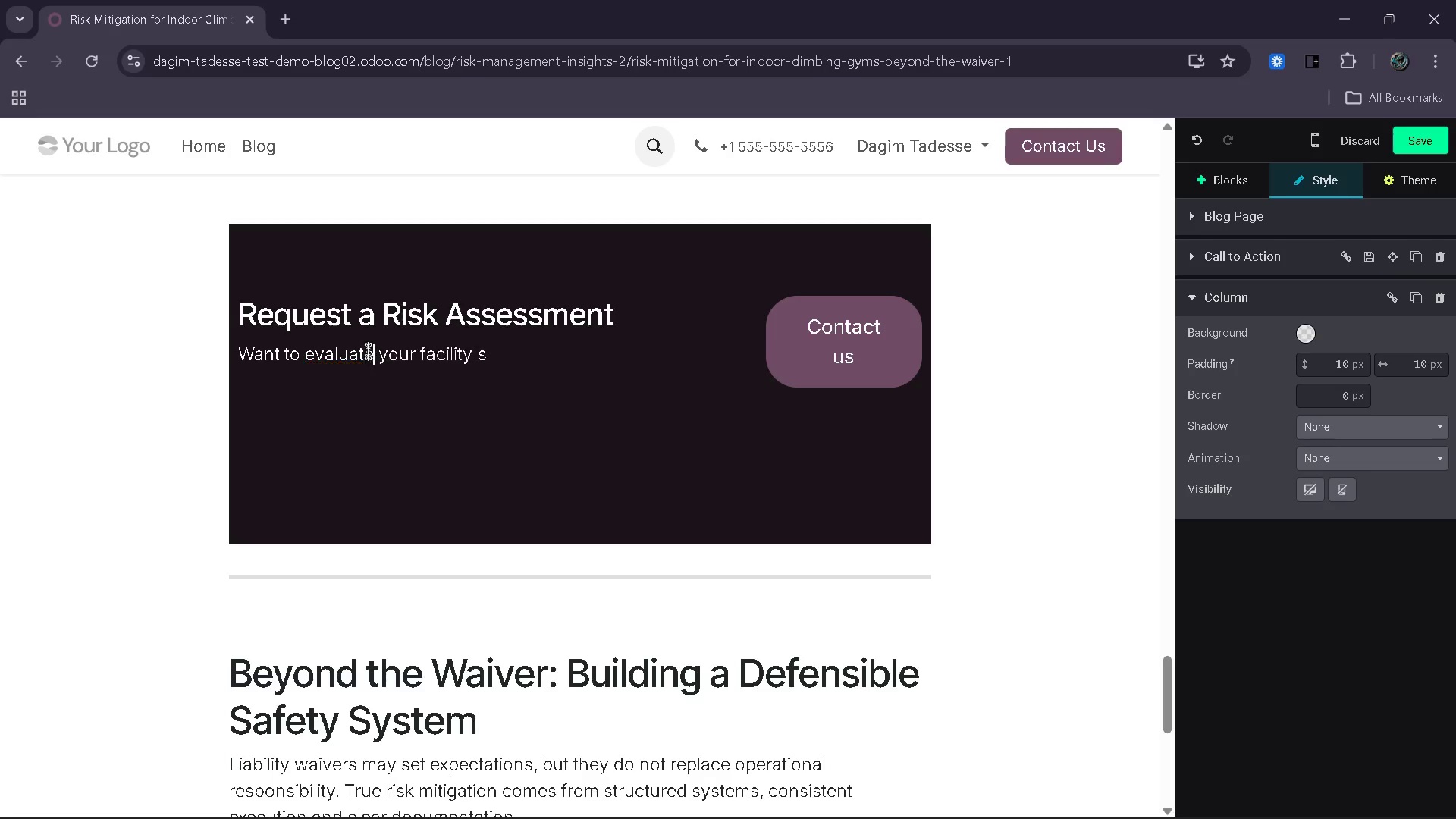 
key(E)
 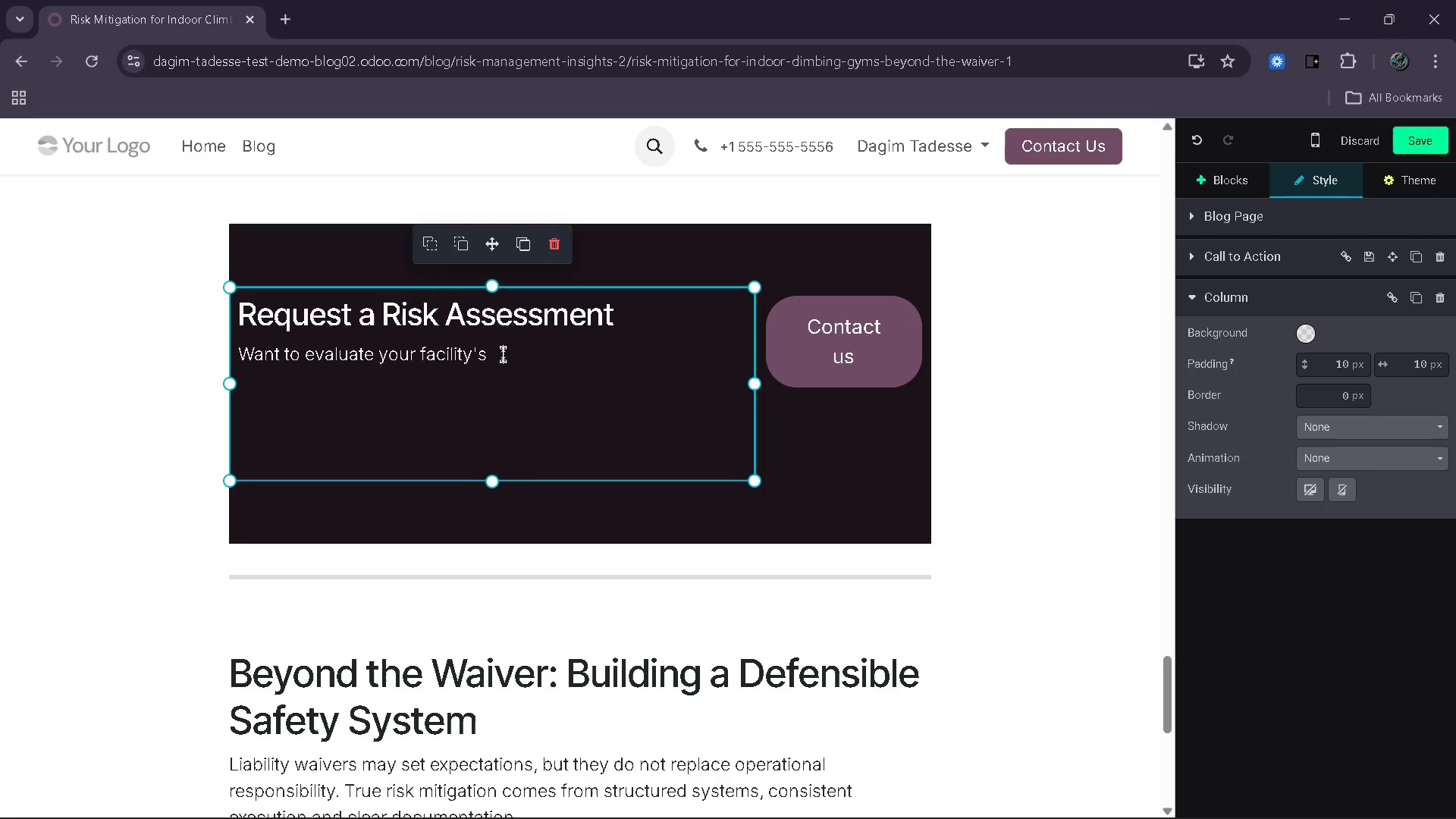 
left_click([503, 354])
 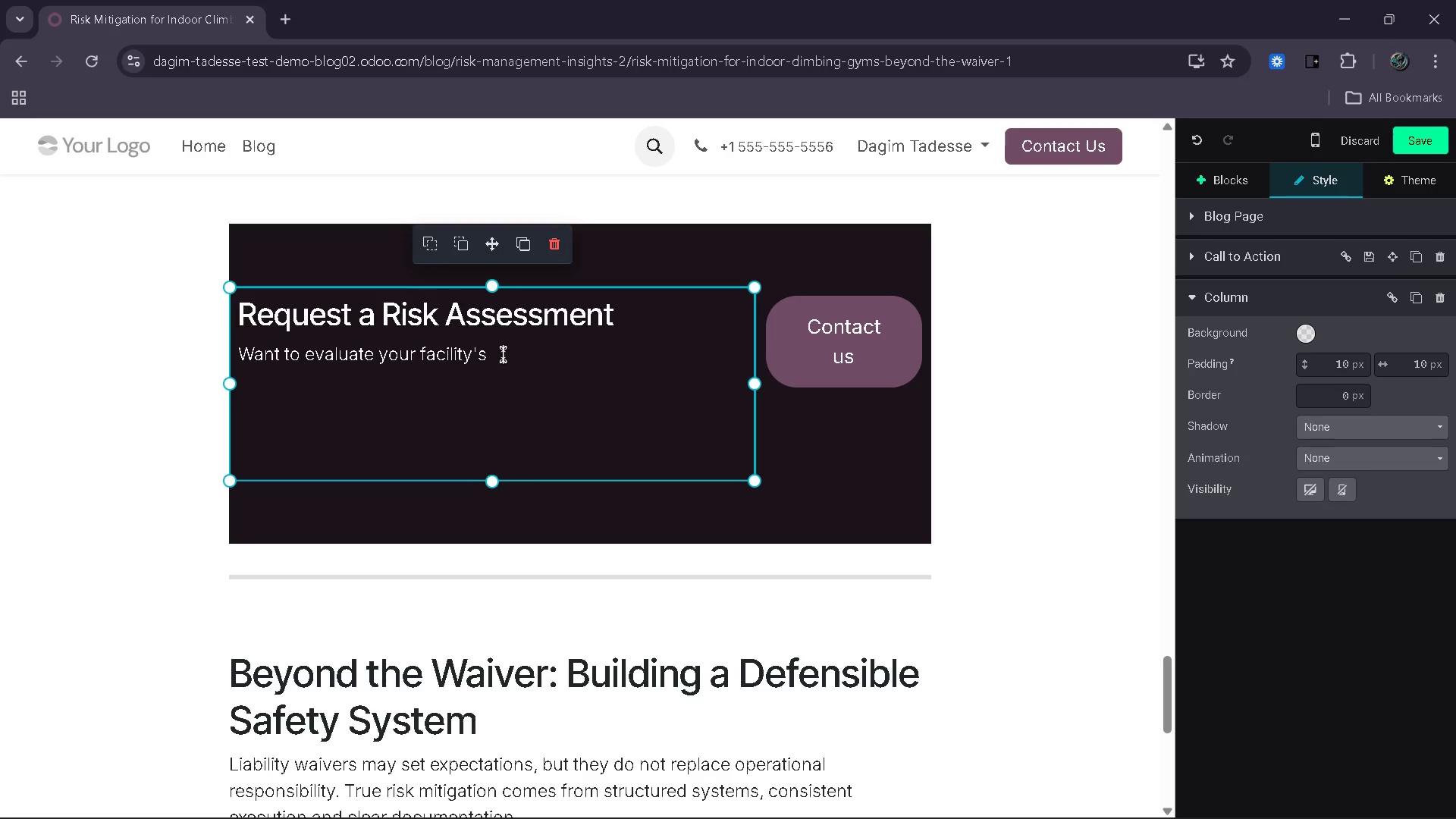 
type( current risk exposure> Our specialists can help.)
 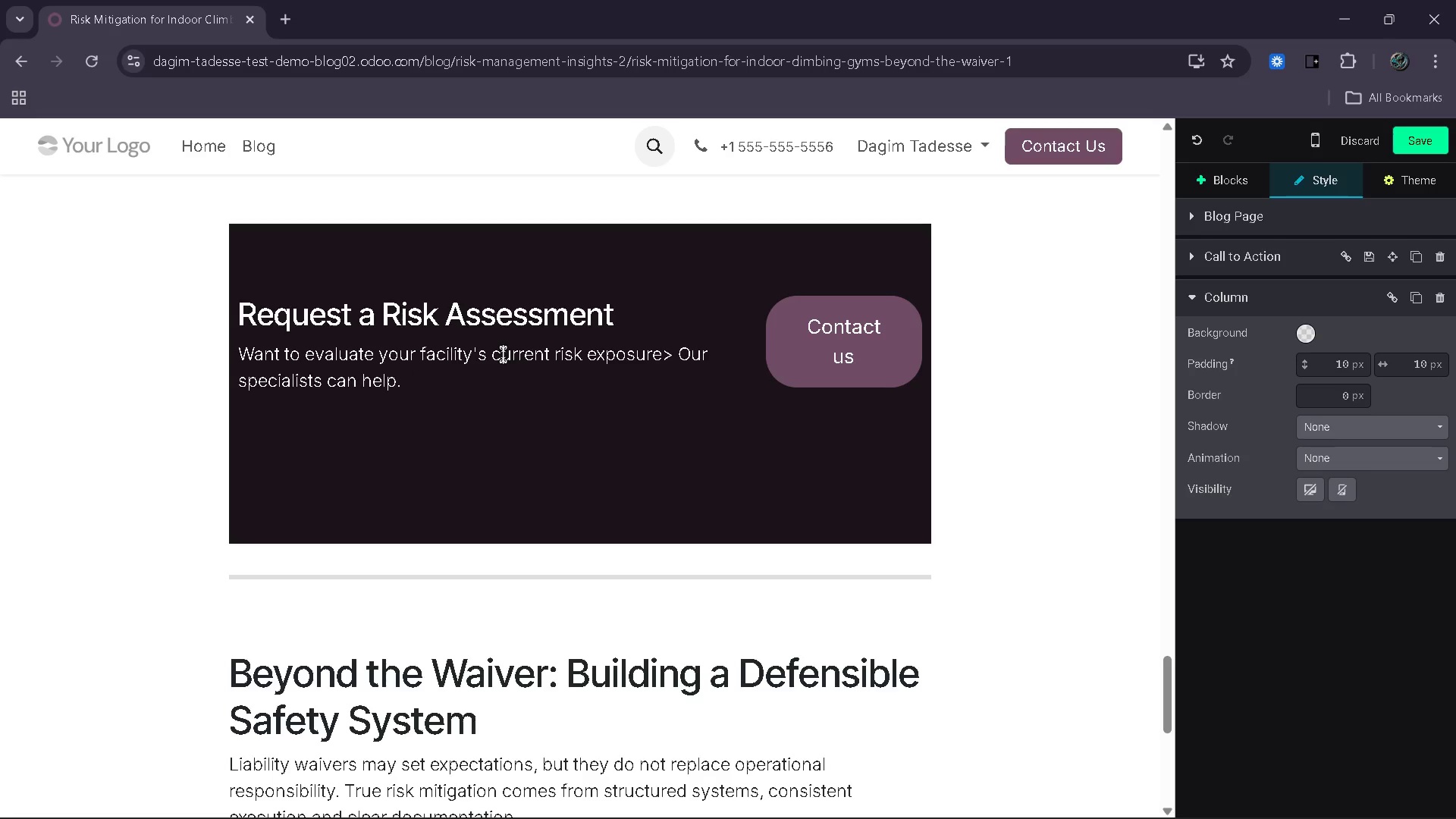 
left_click([675, 361])
 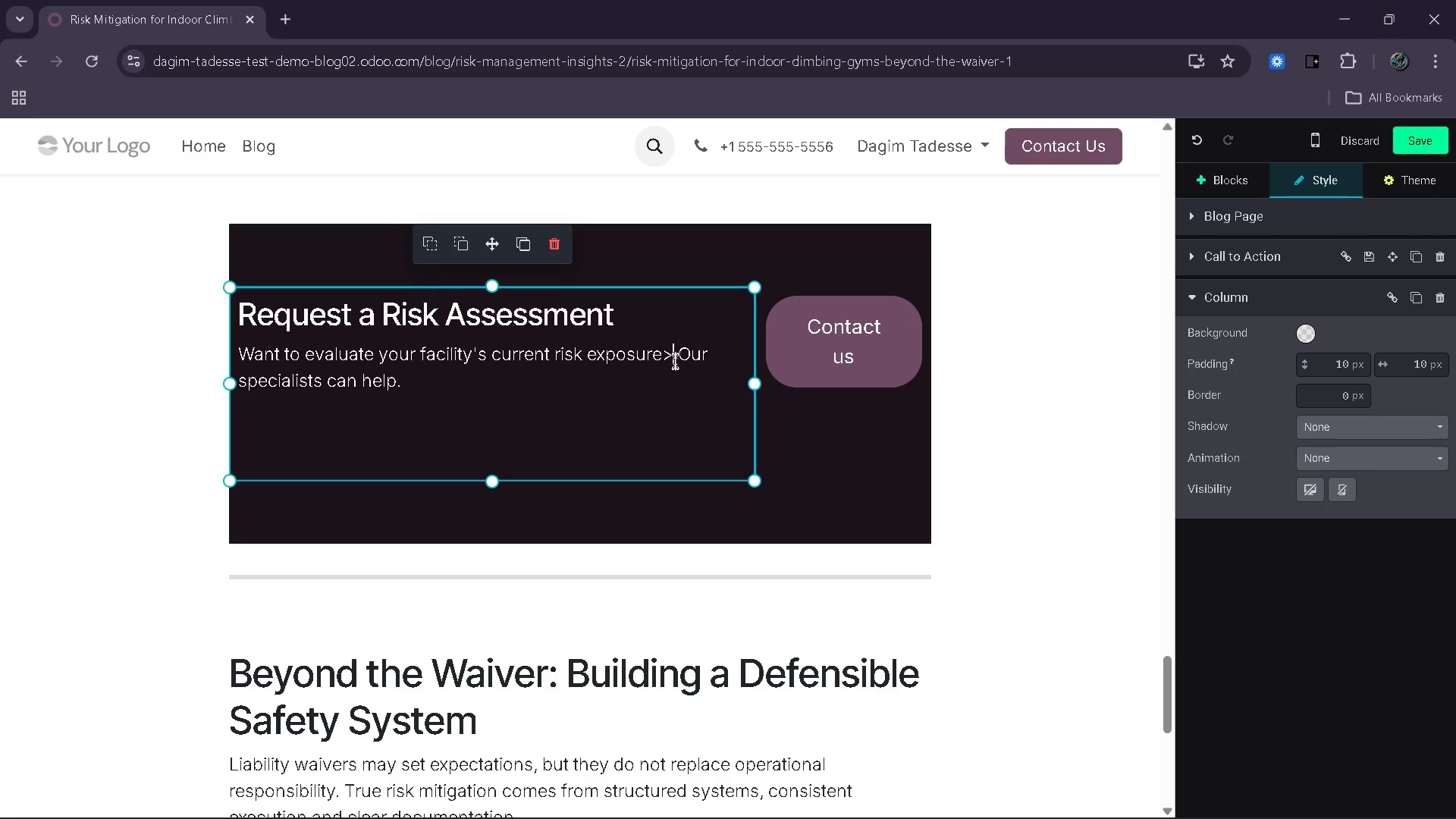 
key(Backspace)
 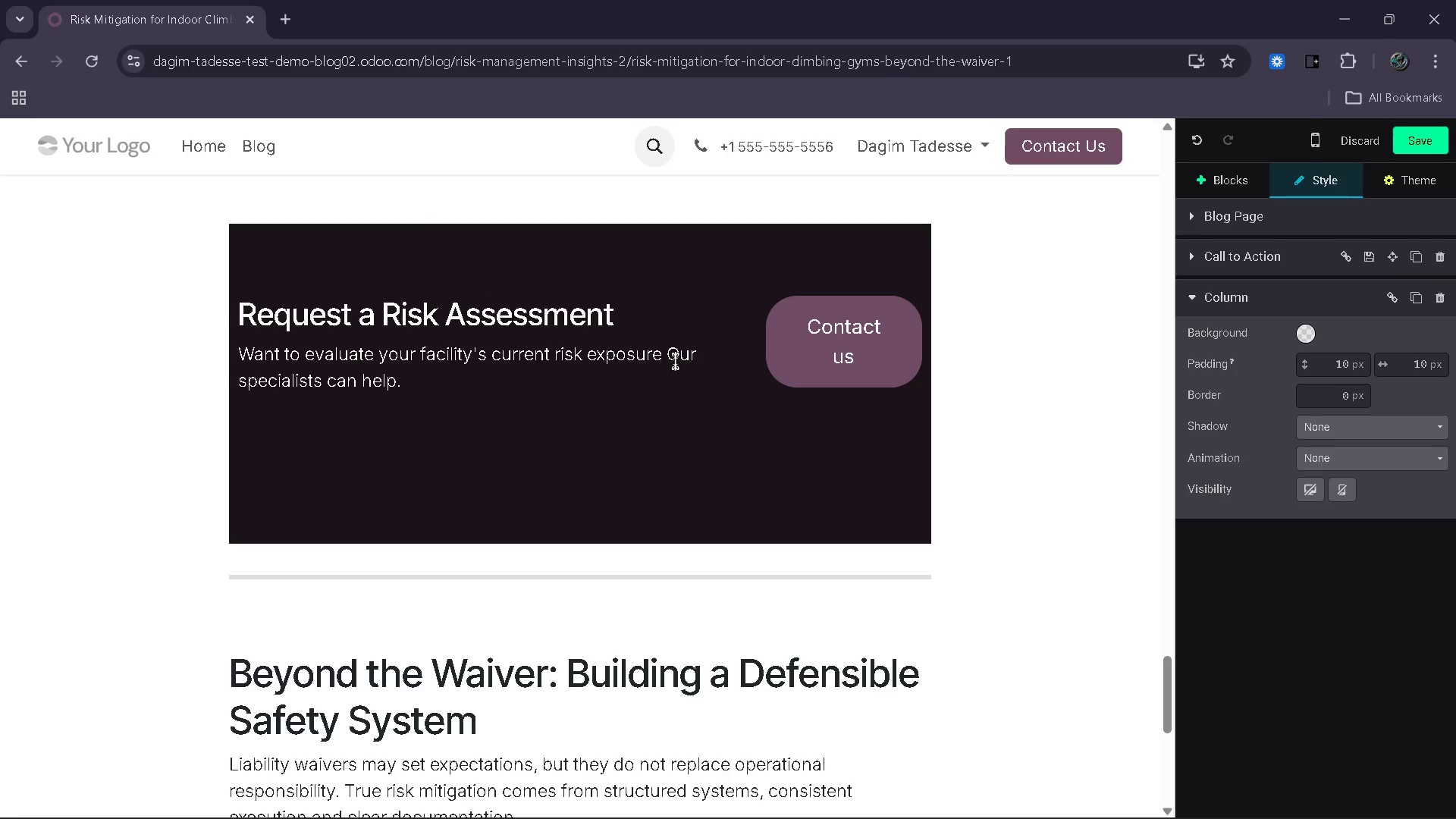 
key(Shift+Period)
 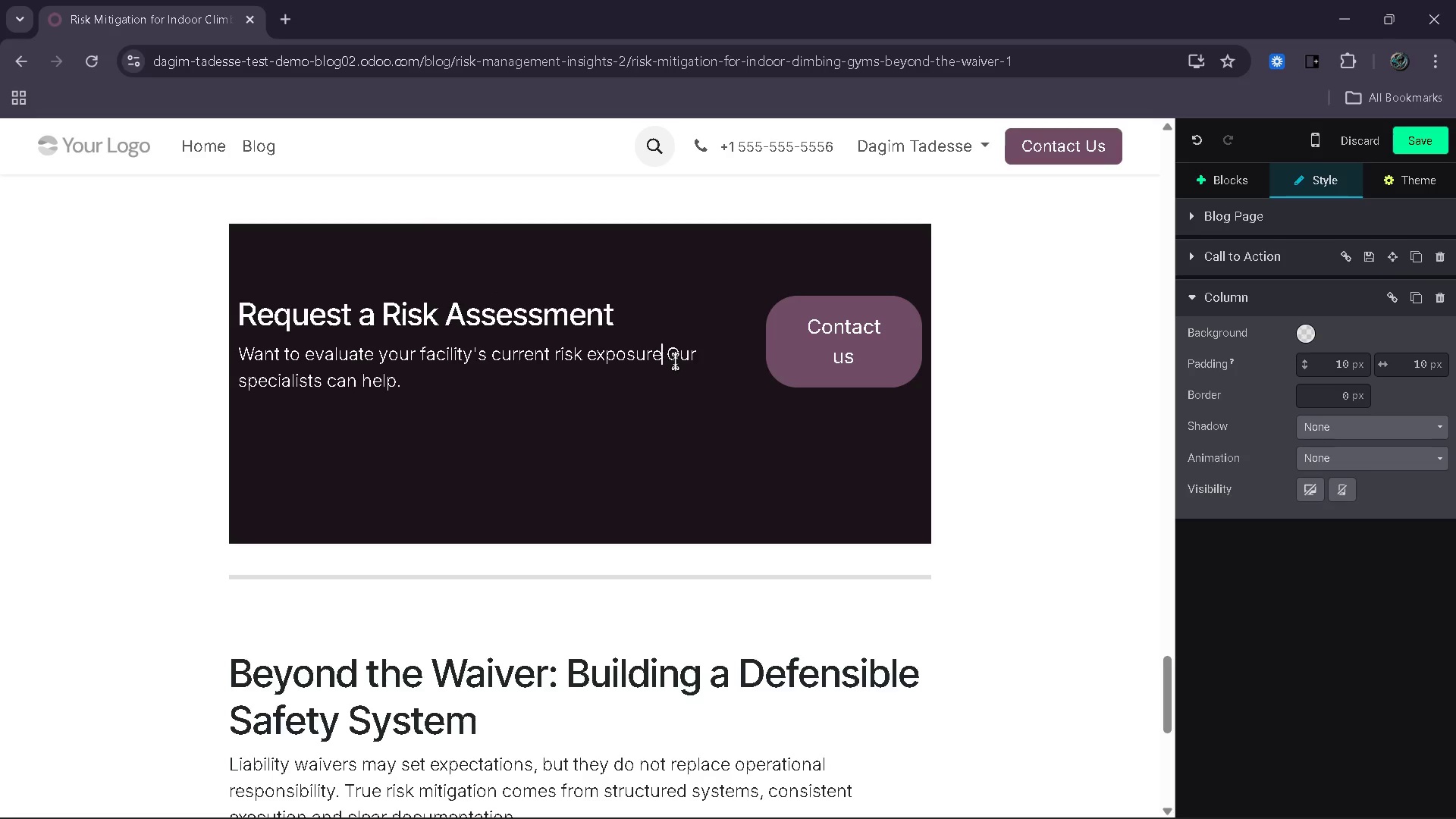 
key(Backspace)
 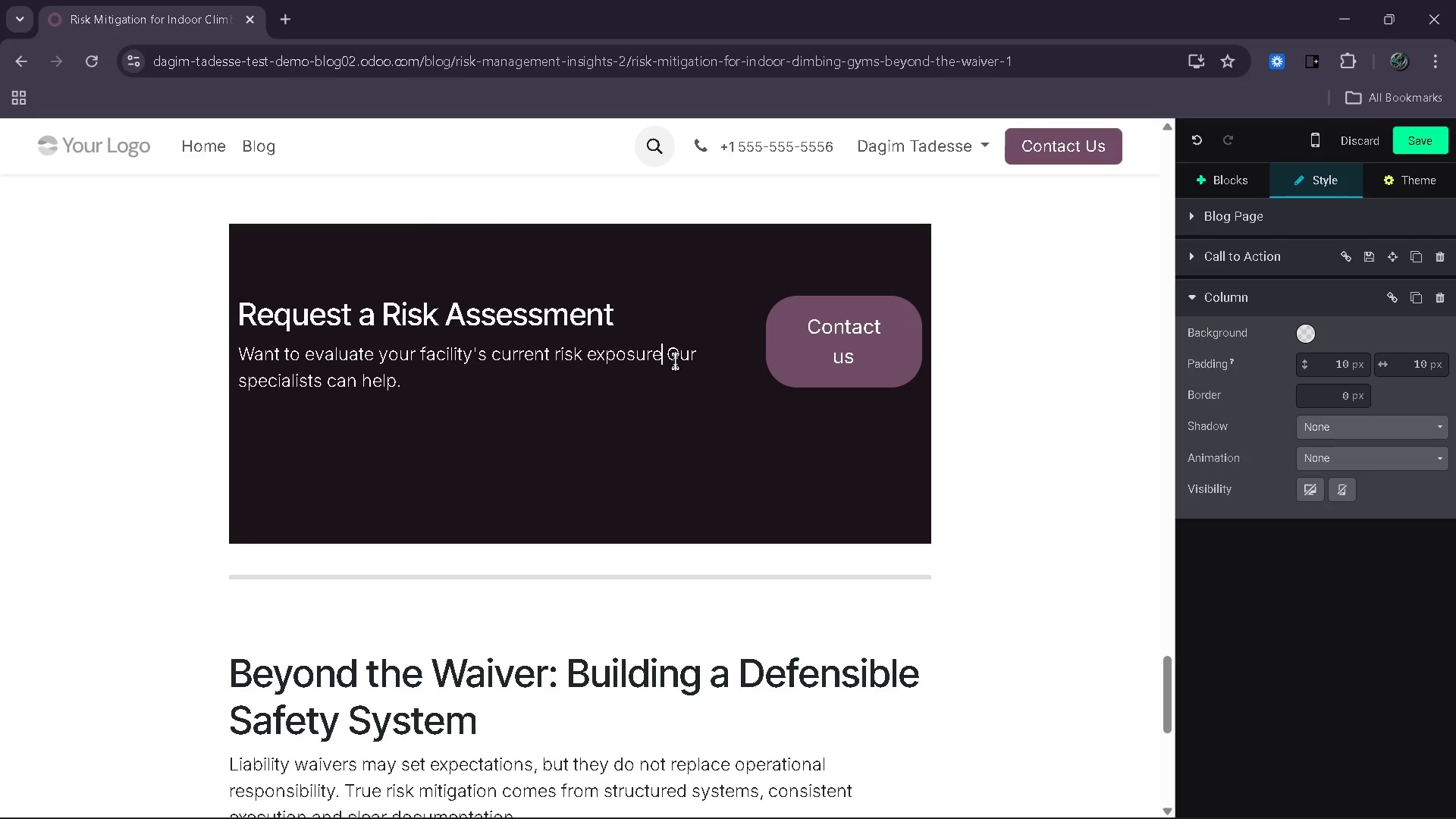 
key(Shift+ShiftRight)
 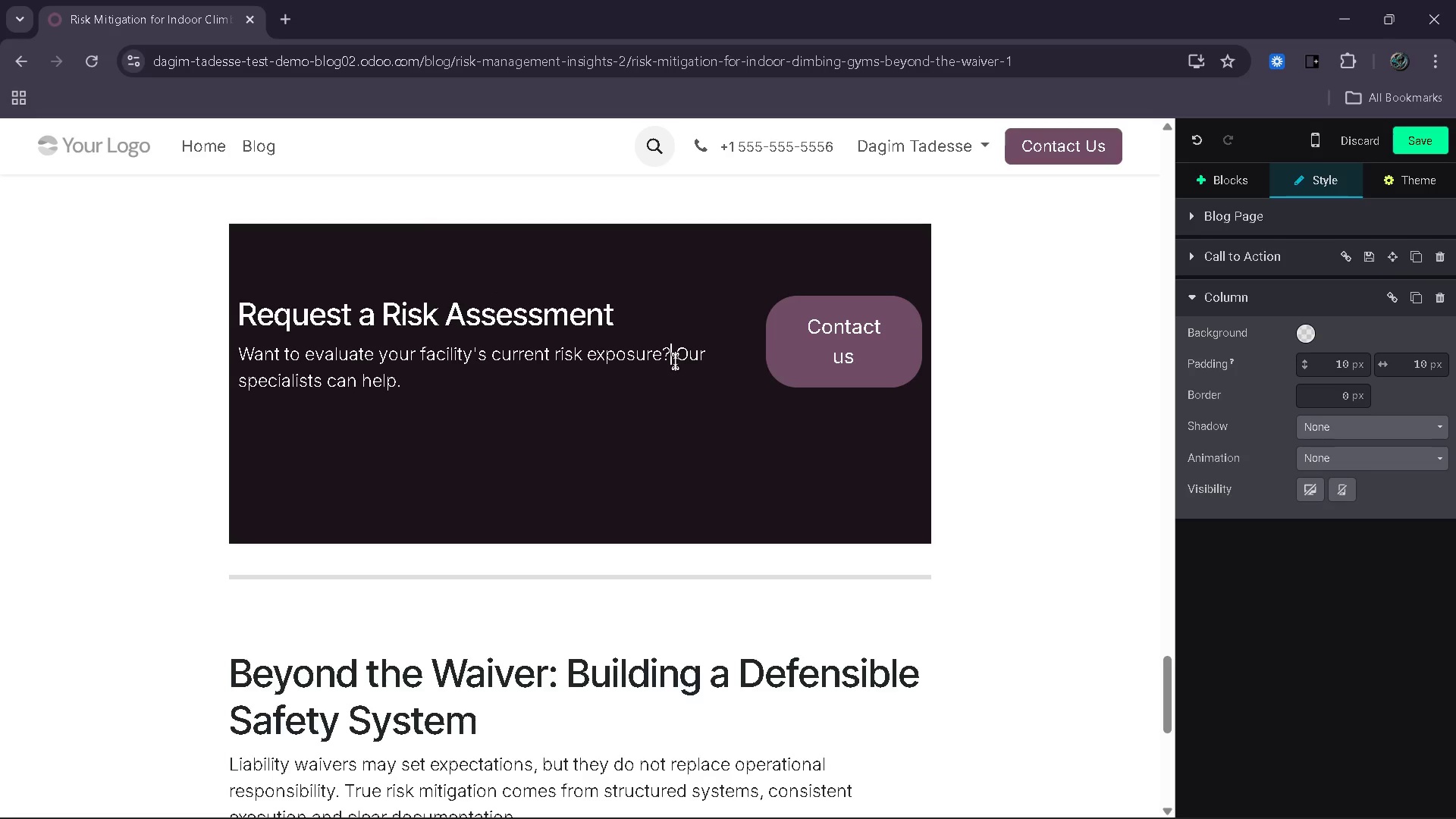 
key(Shift+Slash)
 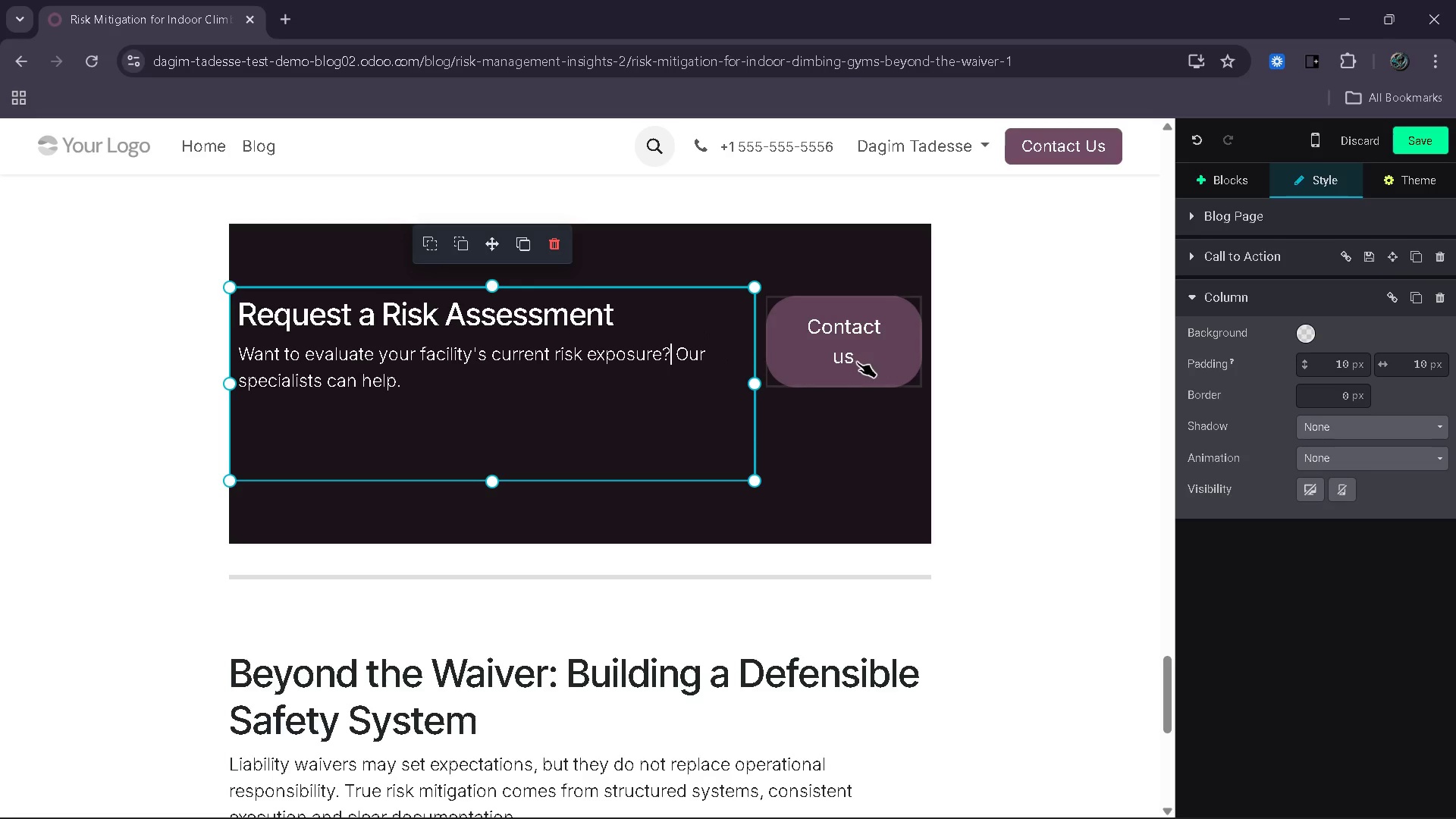 
left_click([1006, 366])
 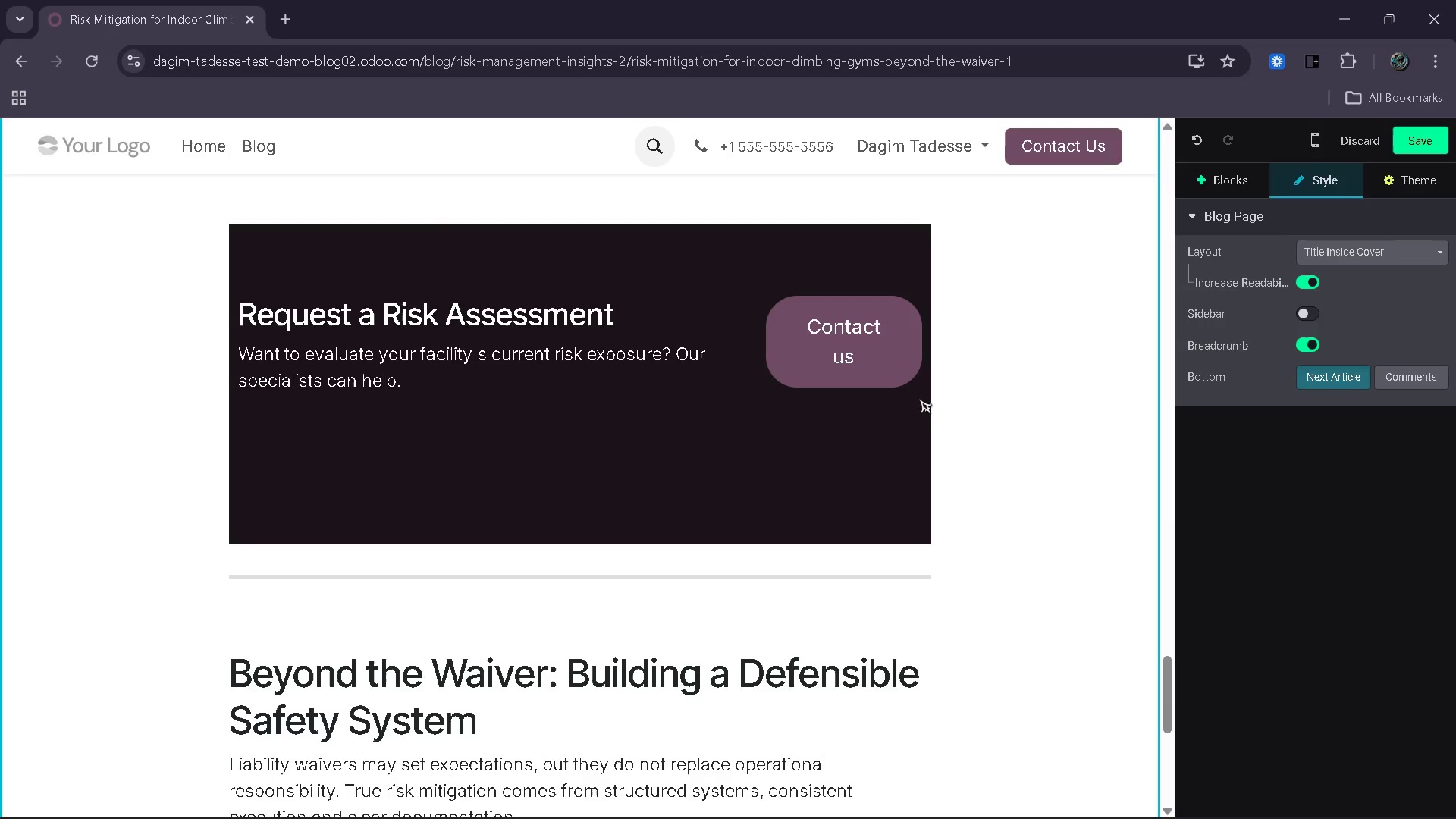 
left_click([806, 438])
 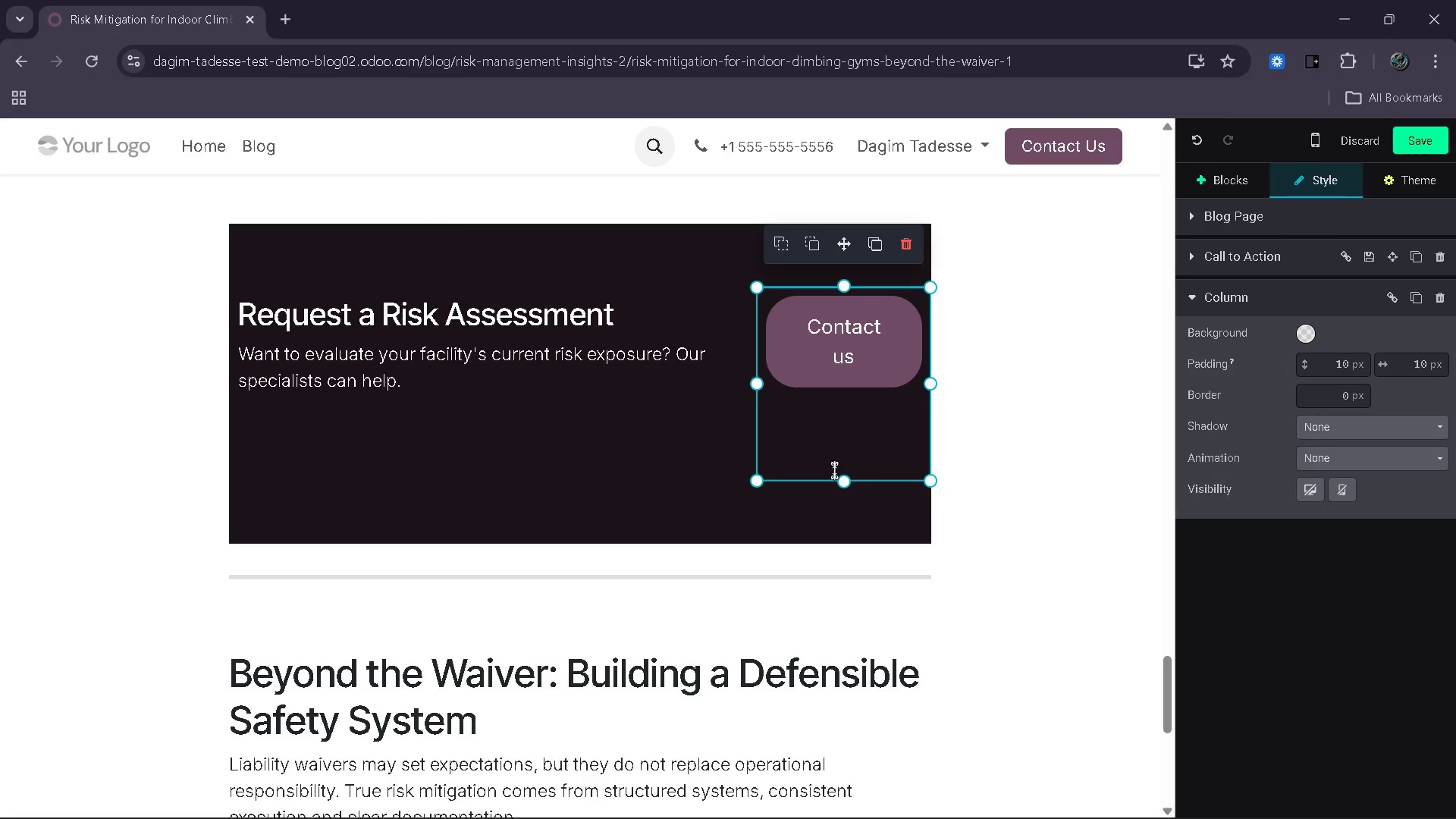 
left_click_drag(start_coordinate=[837, 473], to_coordinate=[843, 431])
 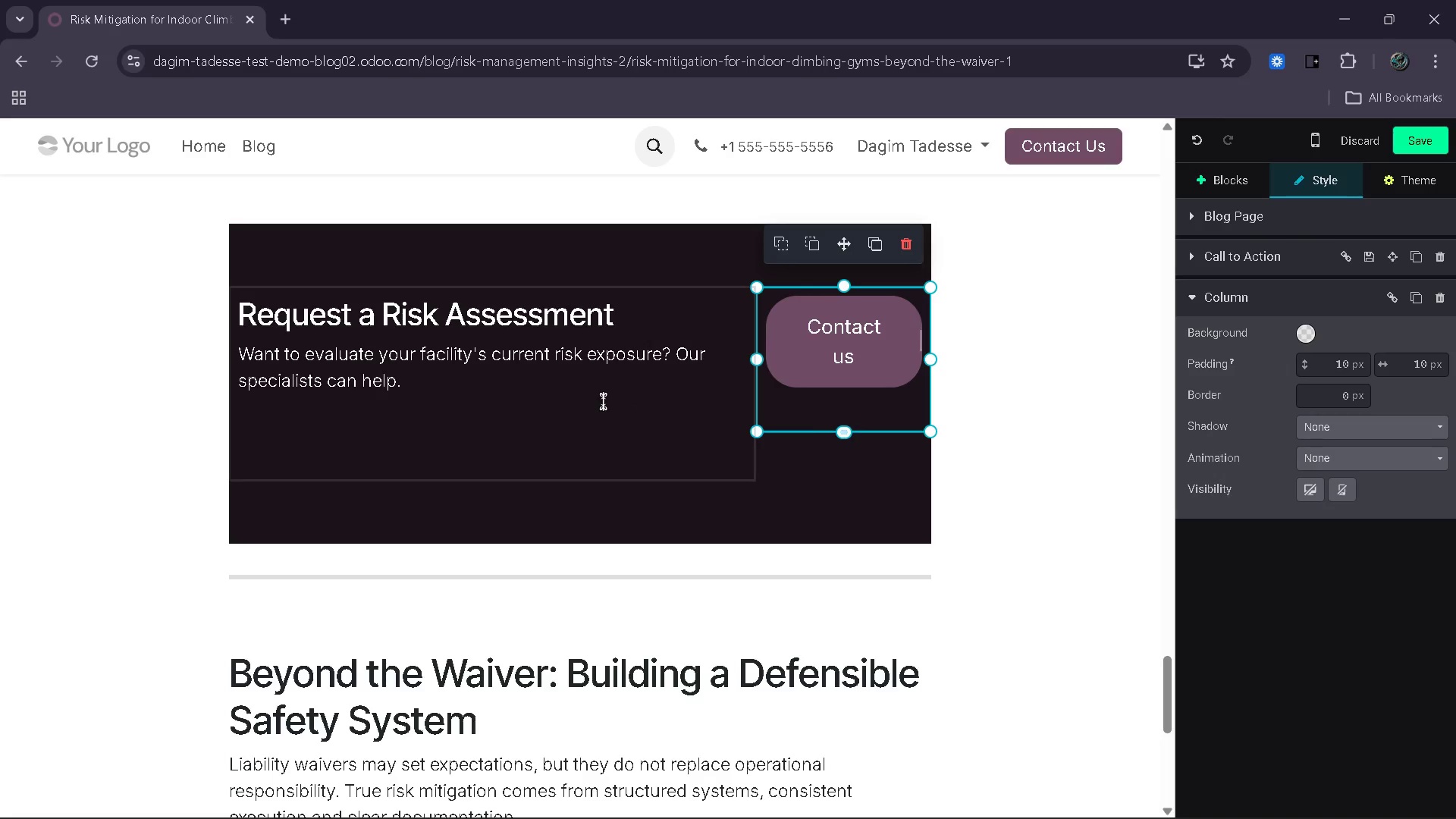 
left_click([603, 401])
 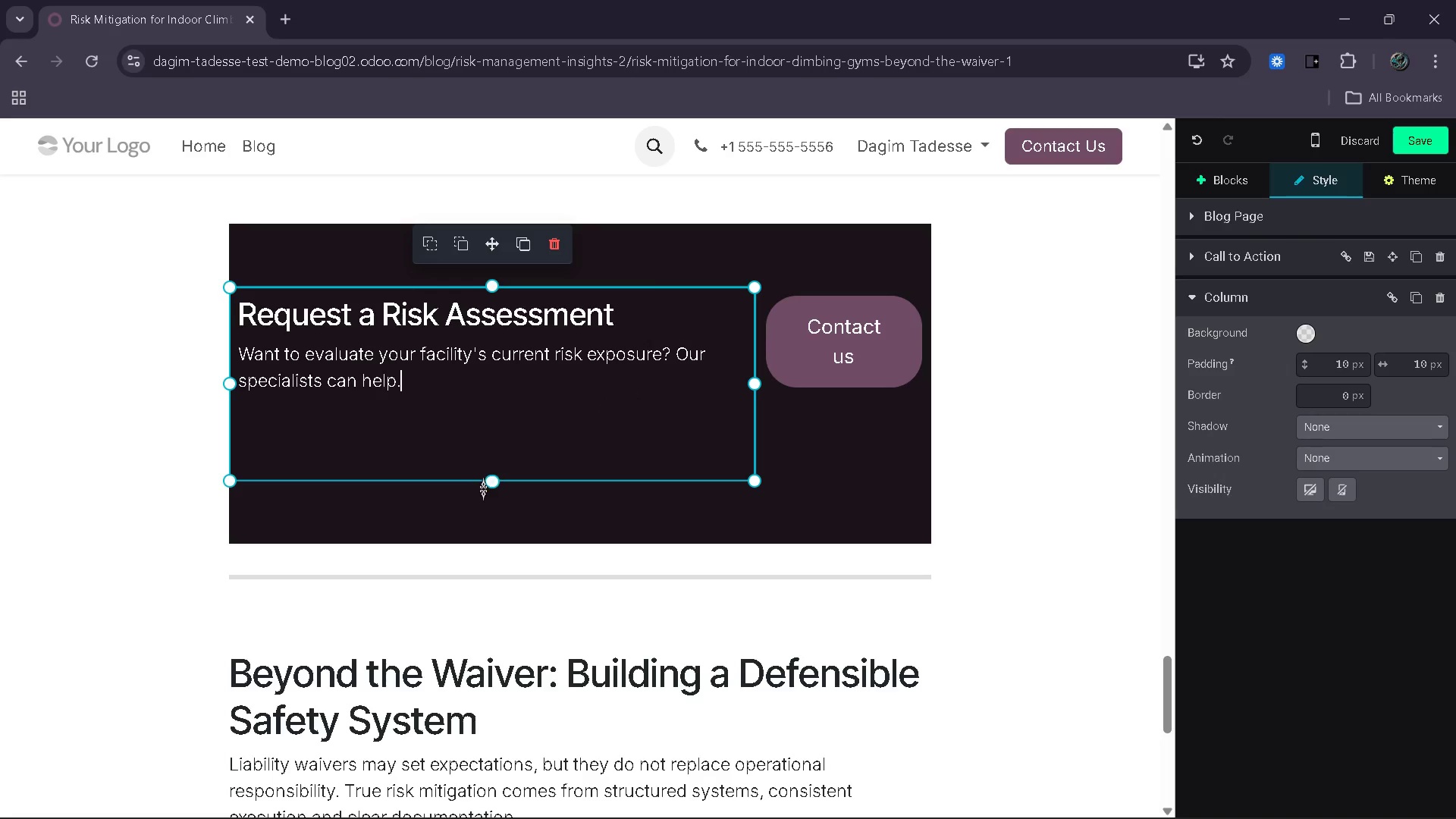 
left_click_drag(start_coordinate=[493, 481], to_coordinate=[510, 428])
 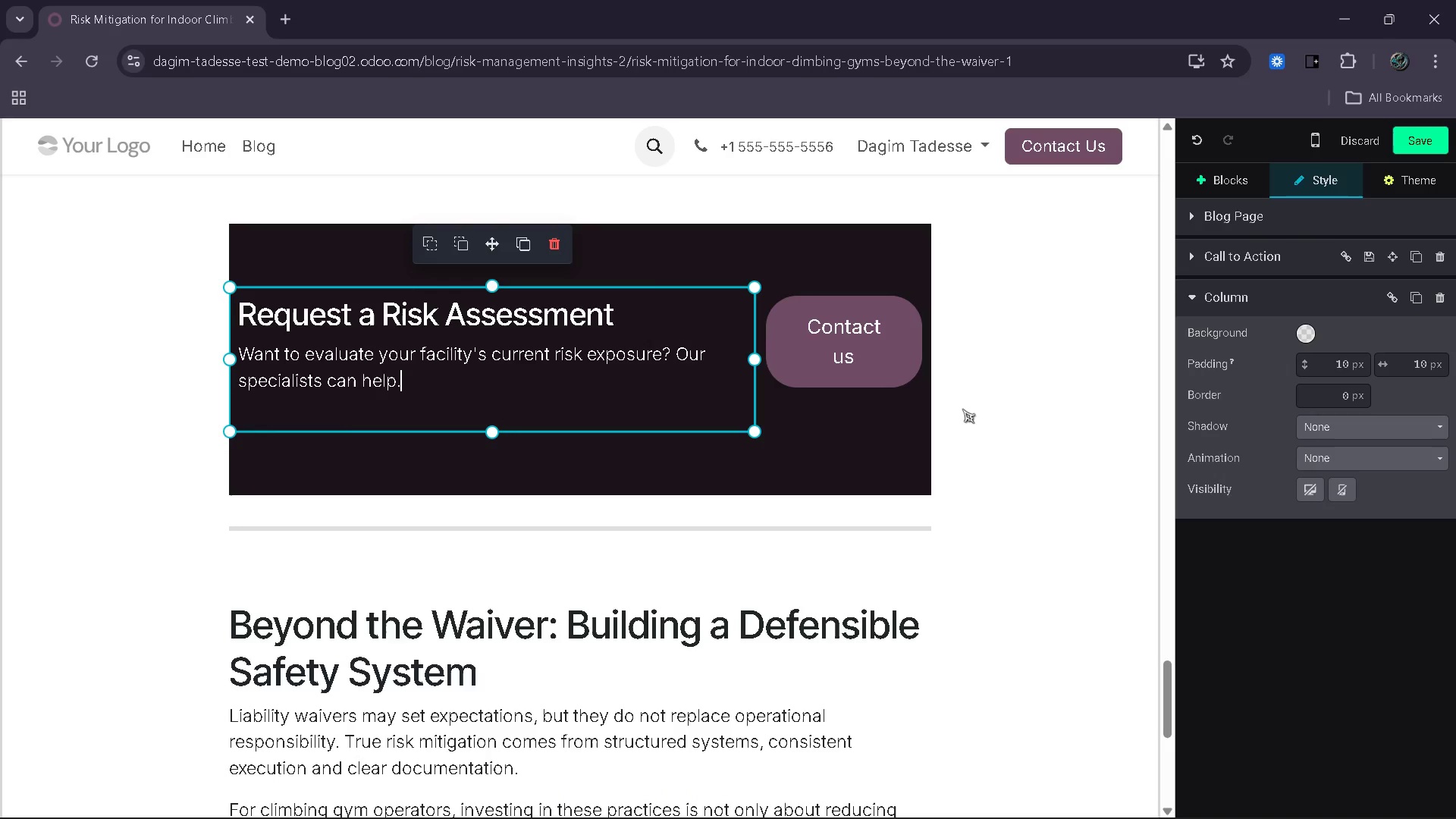 
left_click([962, 409])
 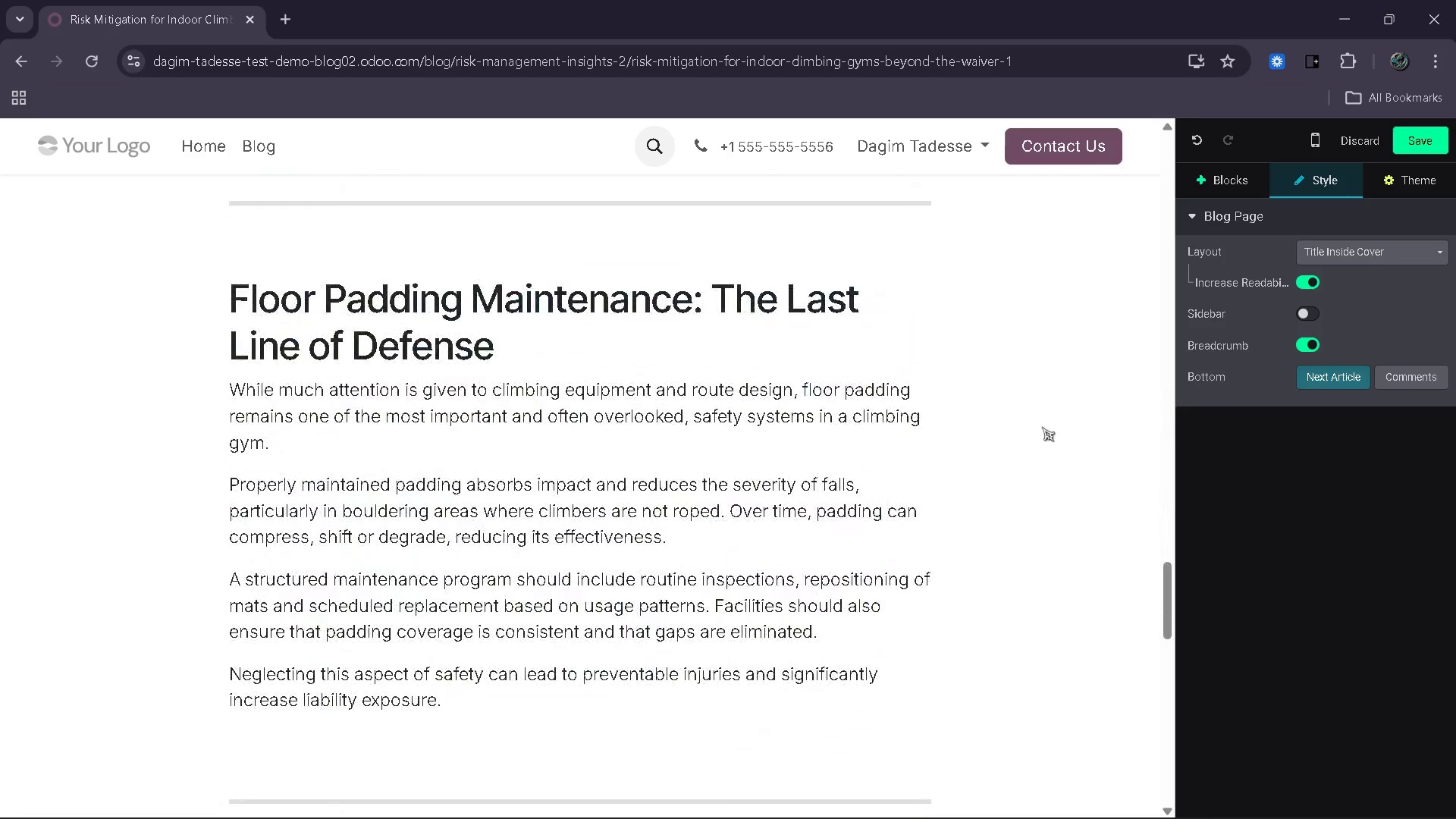 
wait(25.44)
 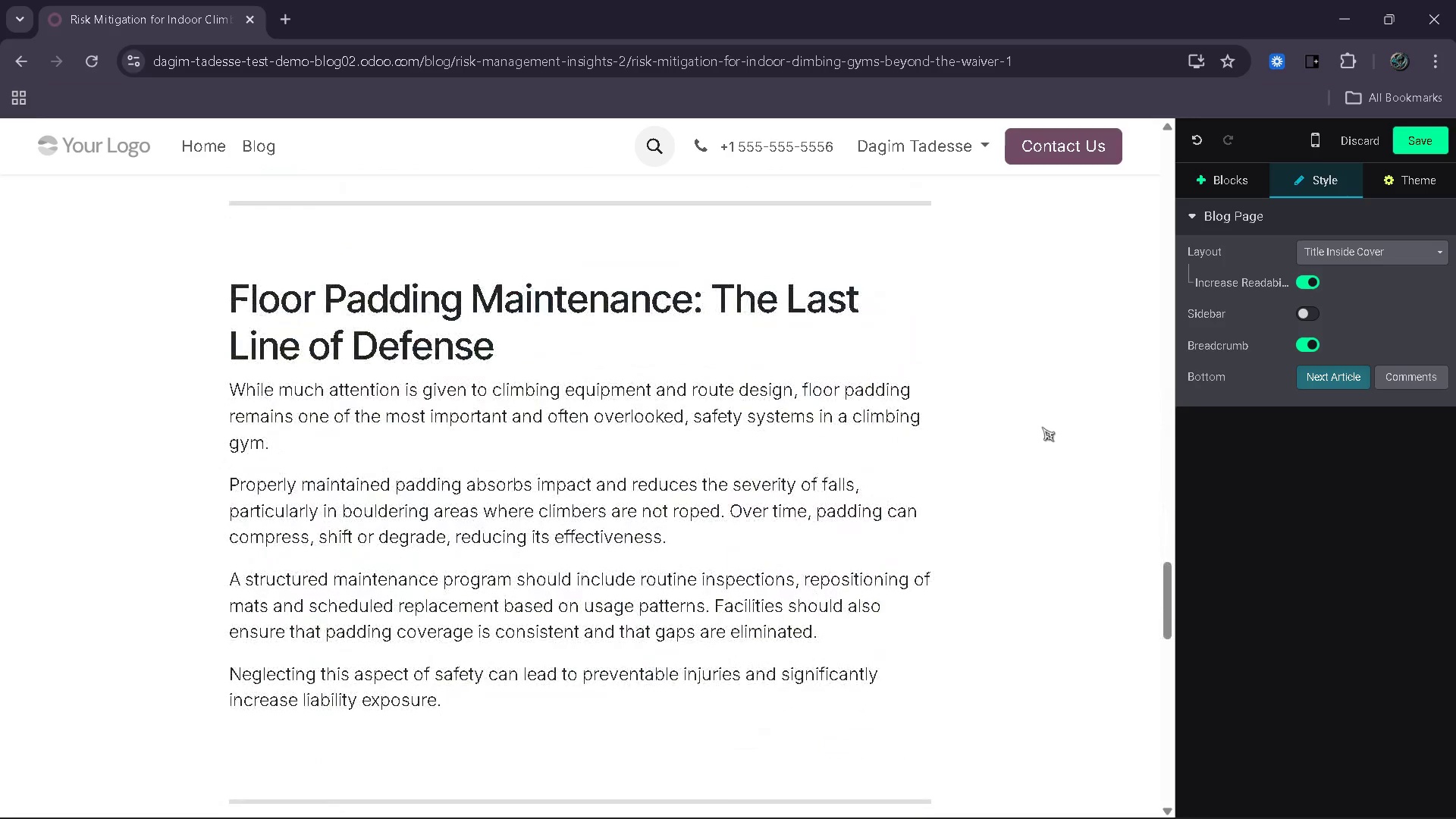 
left_click([1433, 140])
 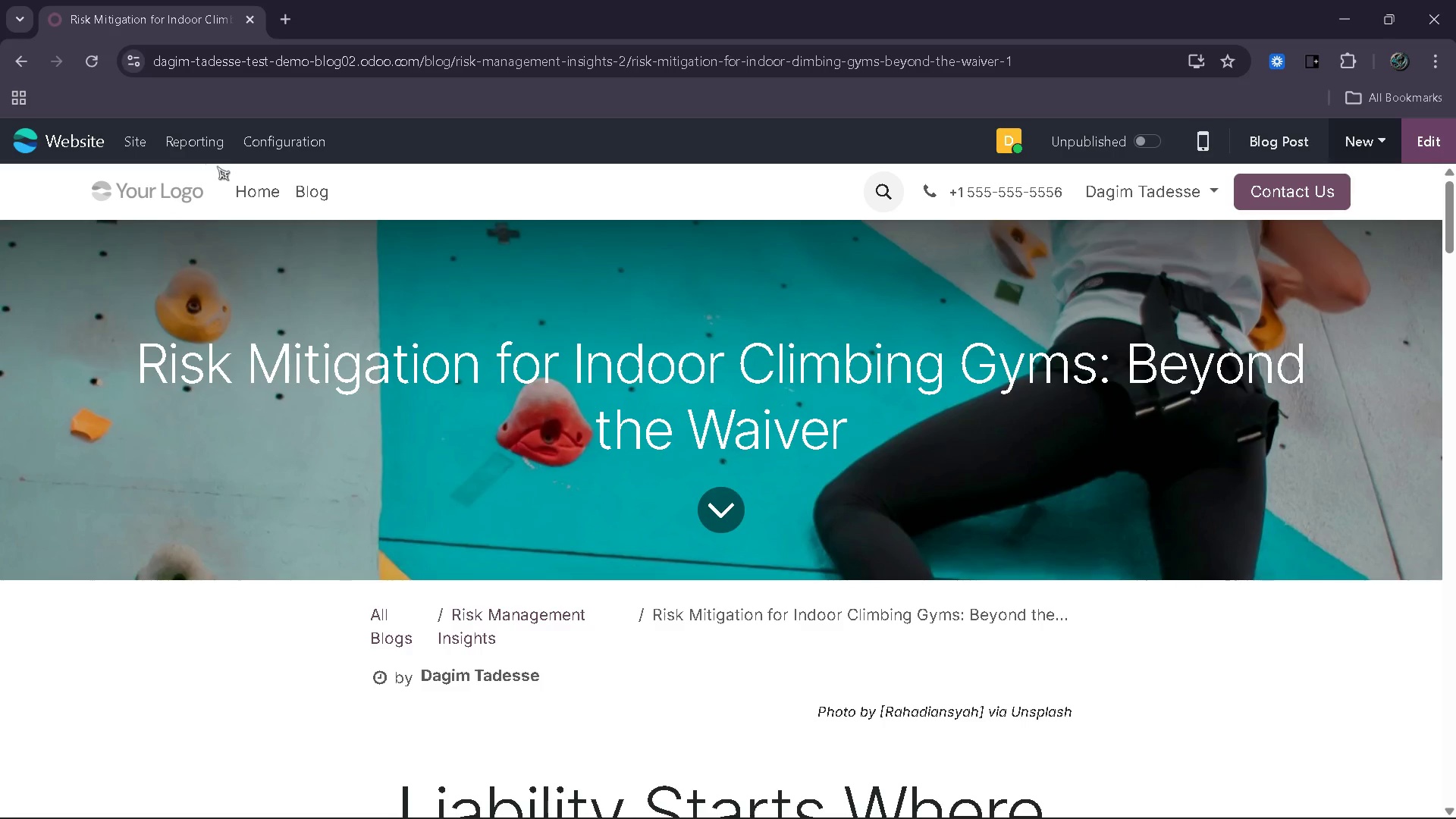 
wait(7.47)
 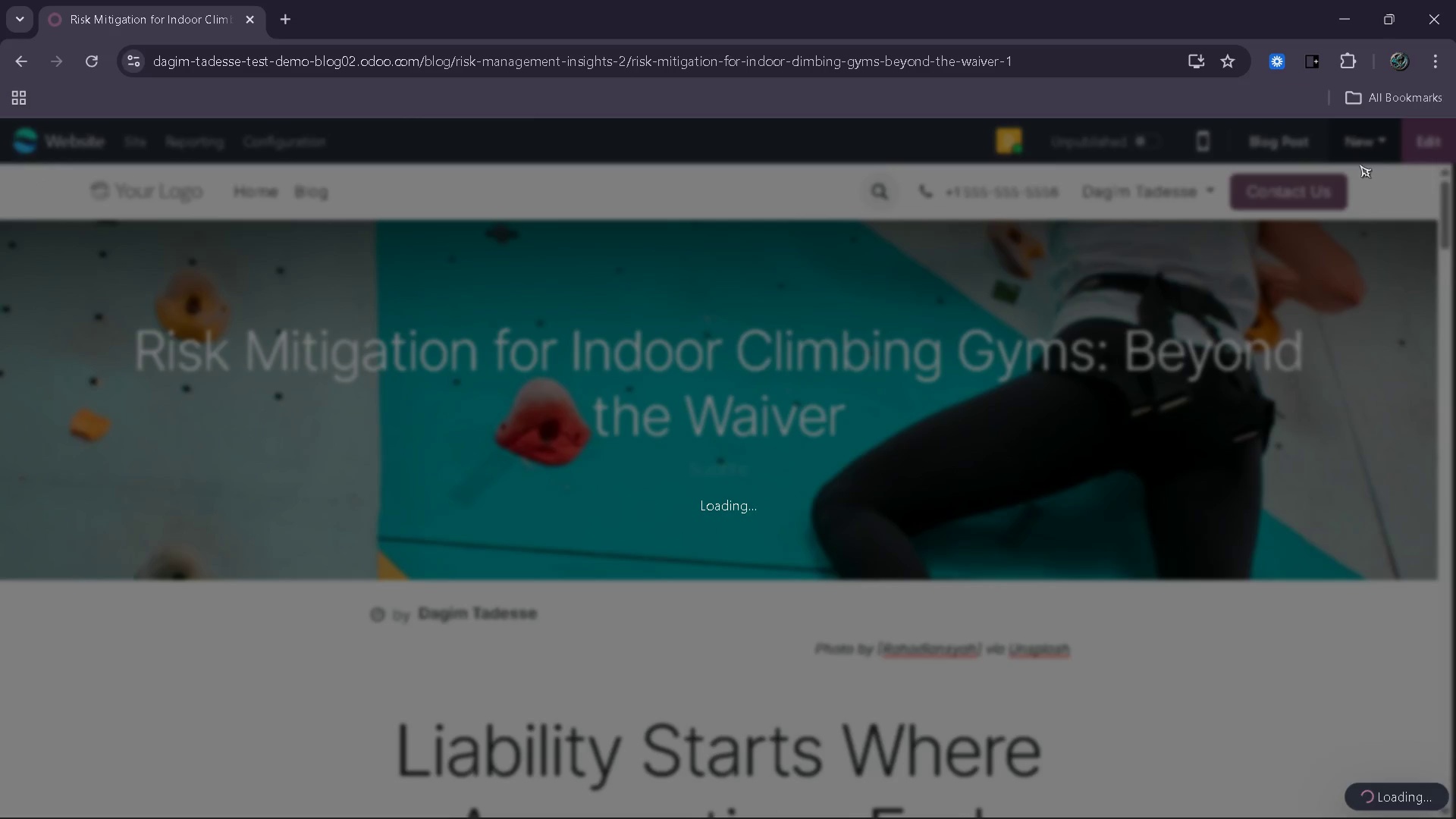 
left_click([140, 146])
 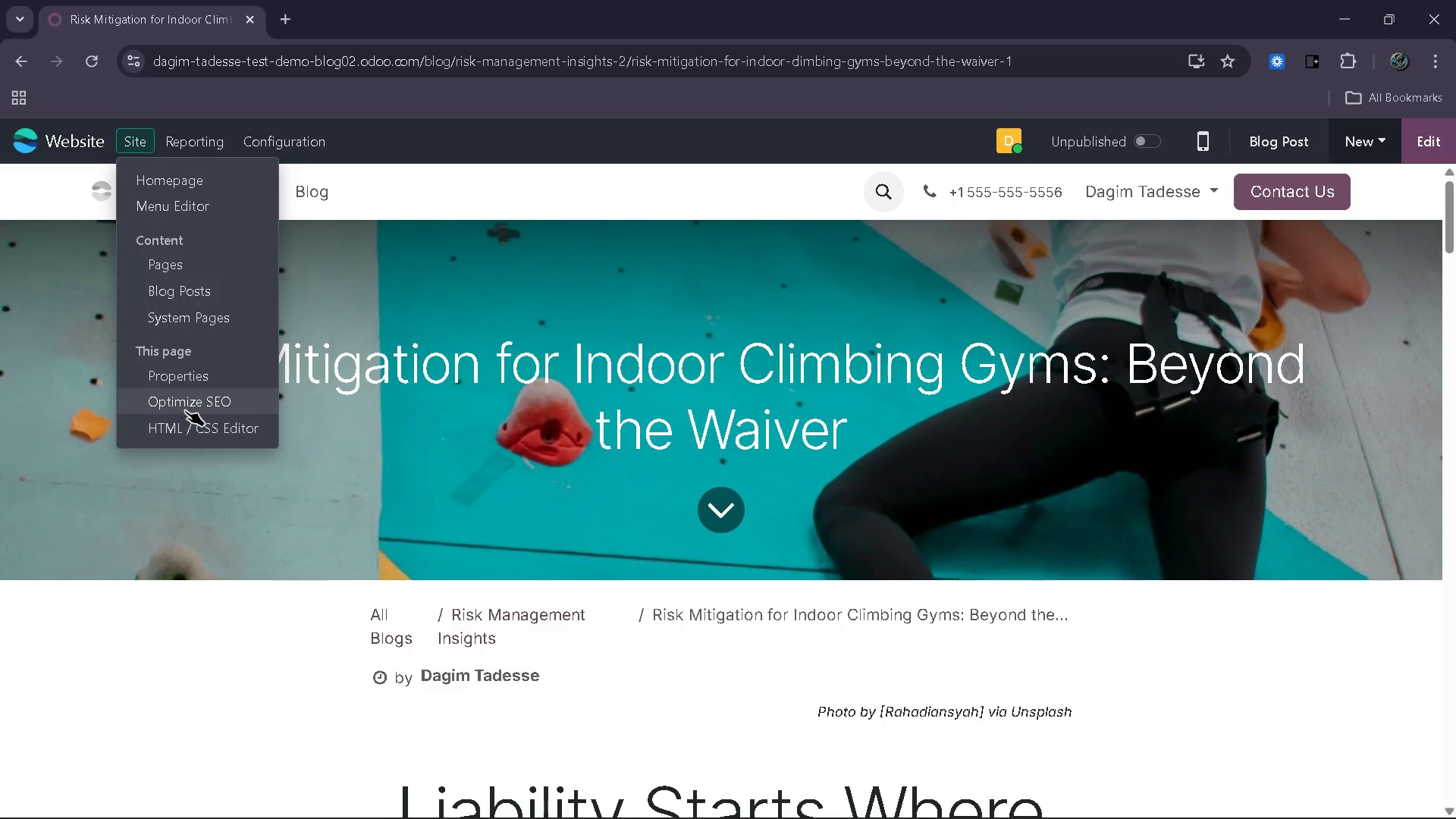 
left_click([187, 408])
 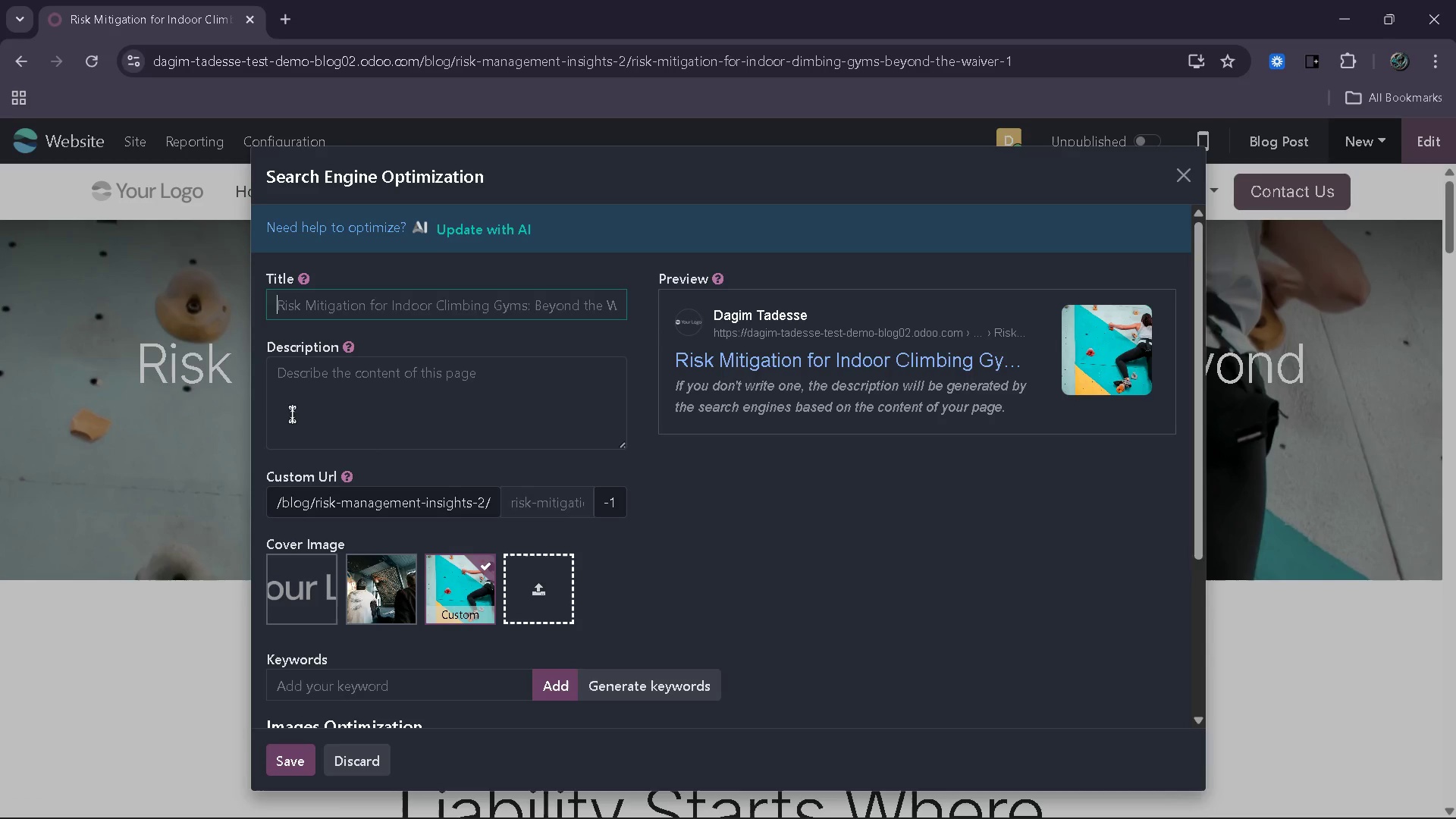 
left_click([577, 500])
 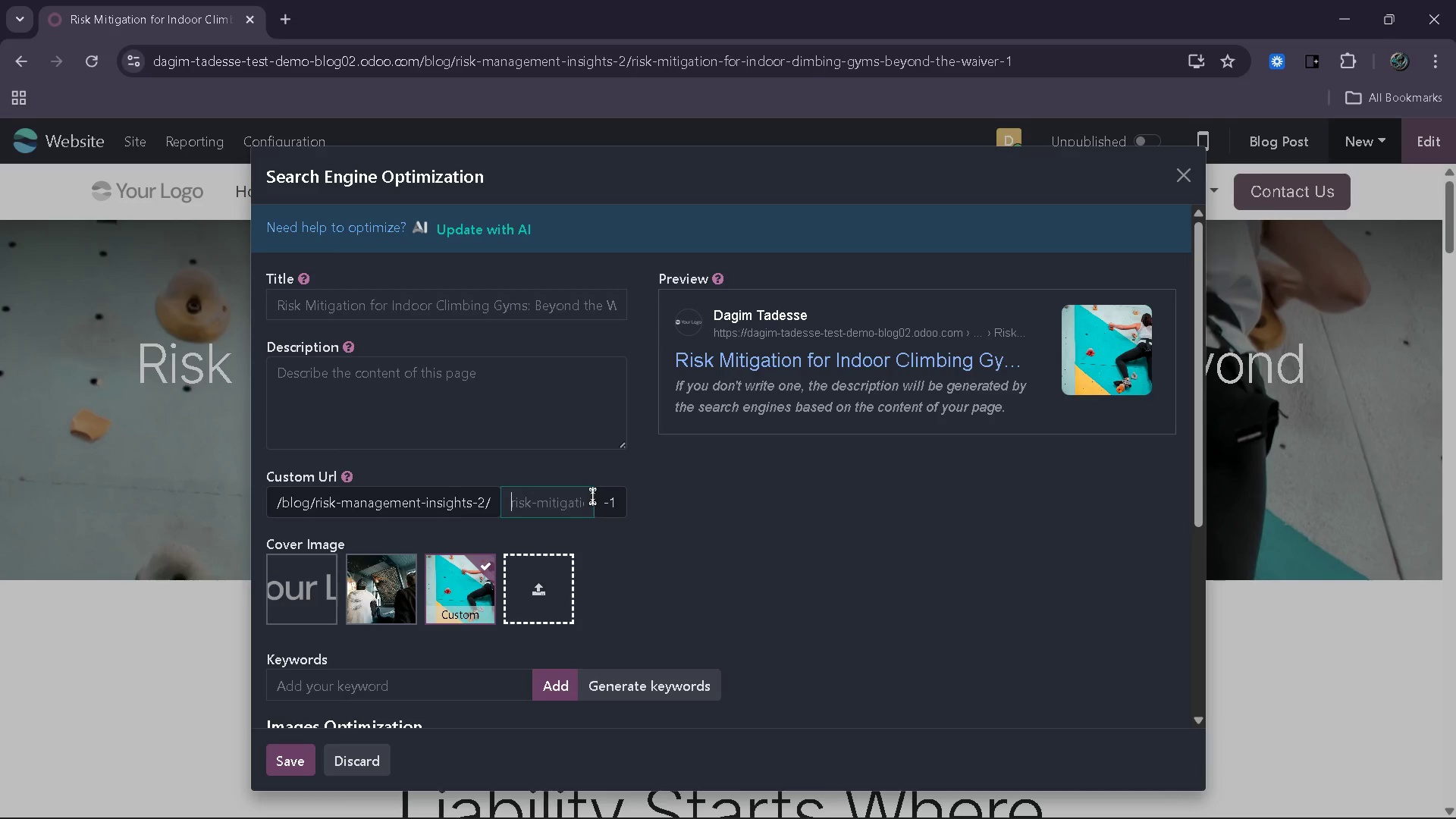 
type(clm)
key(Backspace)
type(imbing gym )
 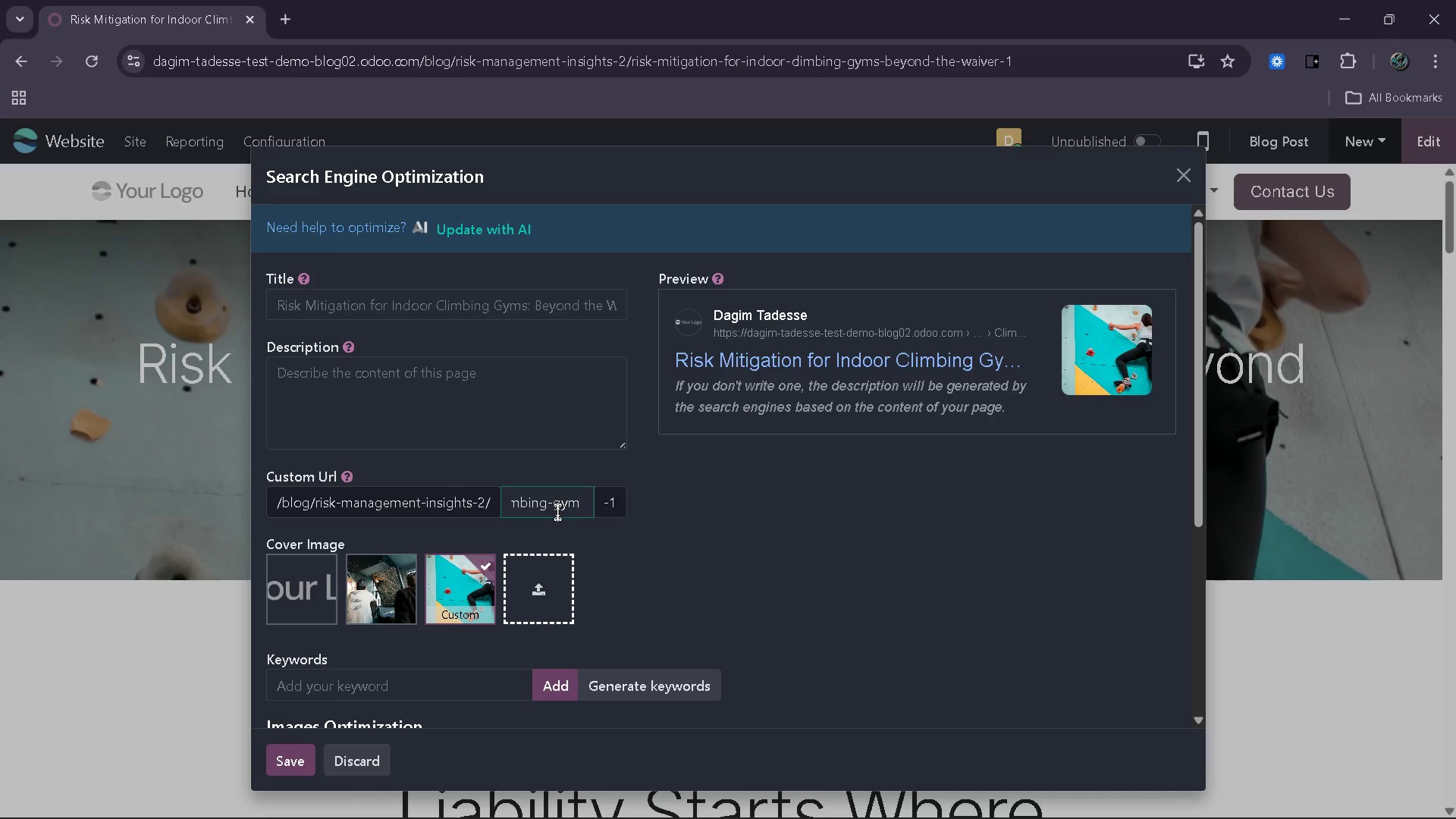 
type(risk mitigation guide)
 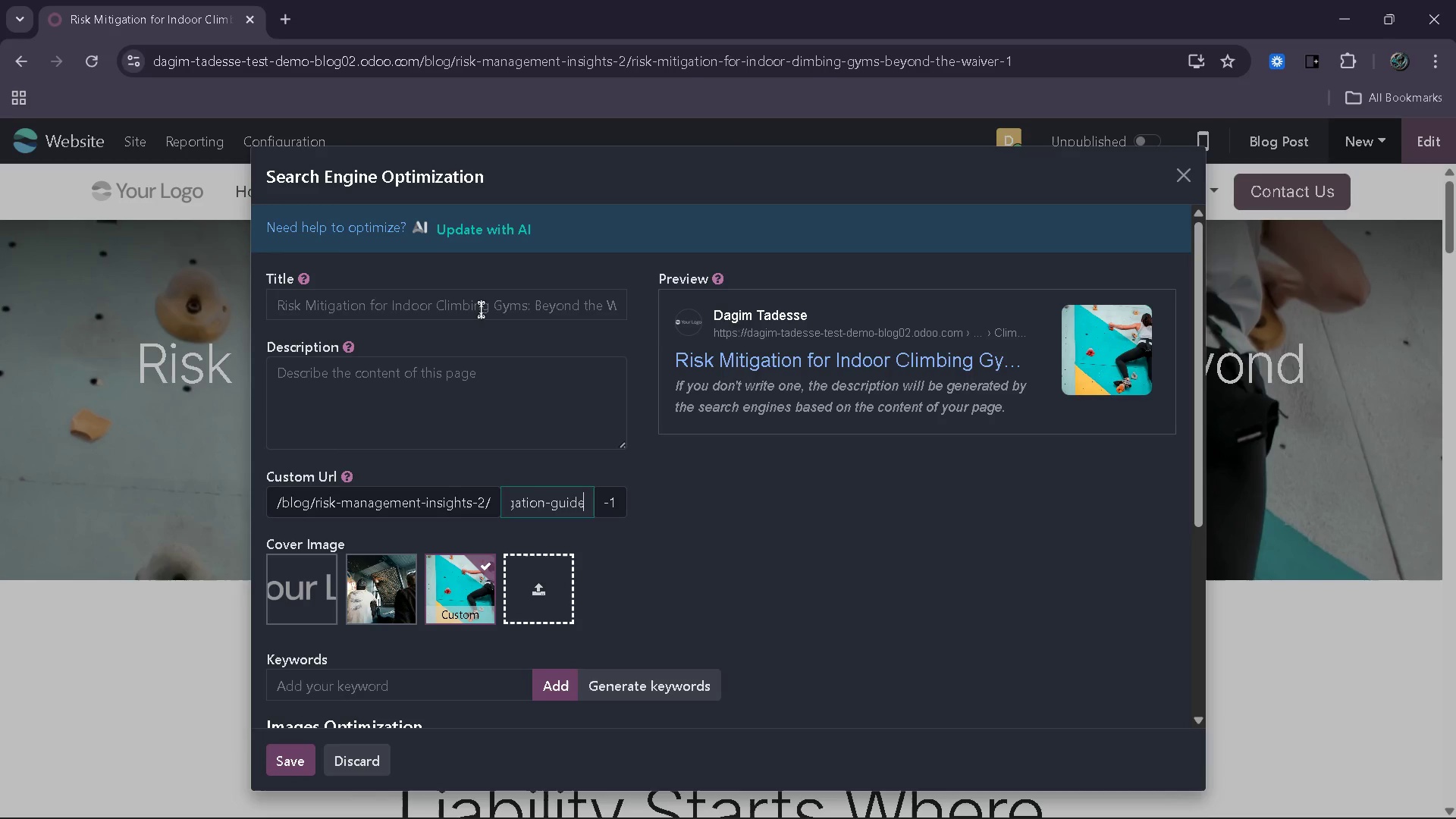 
left_click([487, 302])
 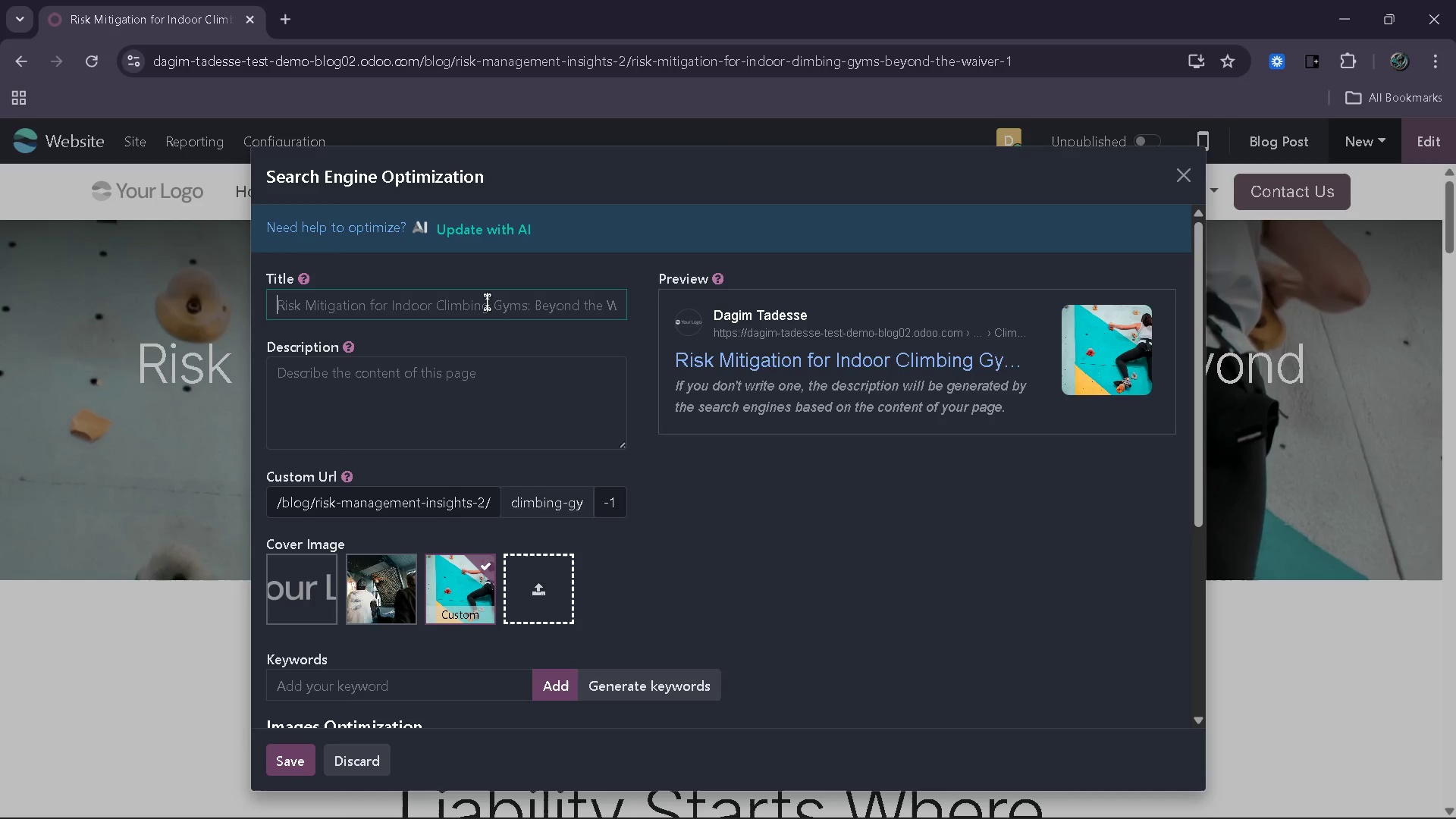 
type(Climbing GYm Liabolity)
 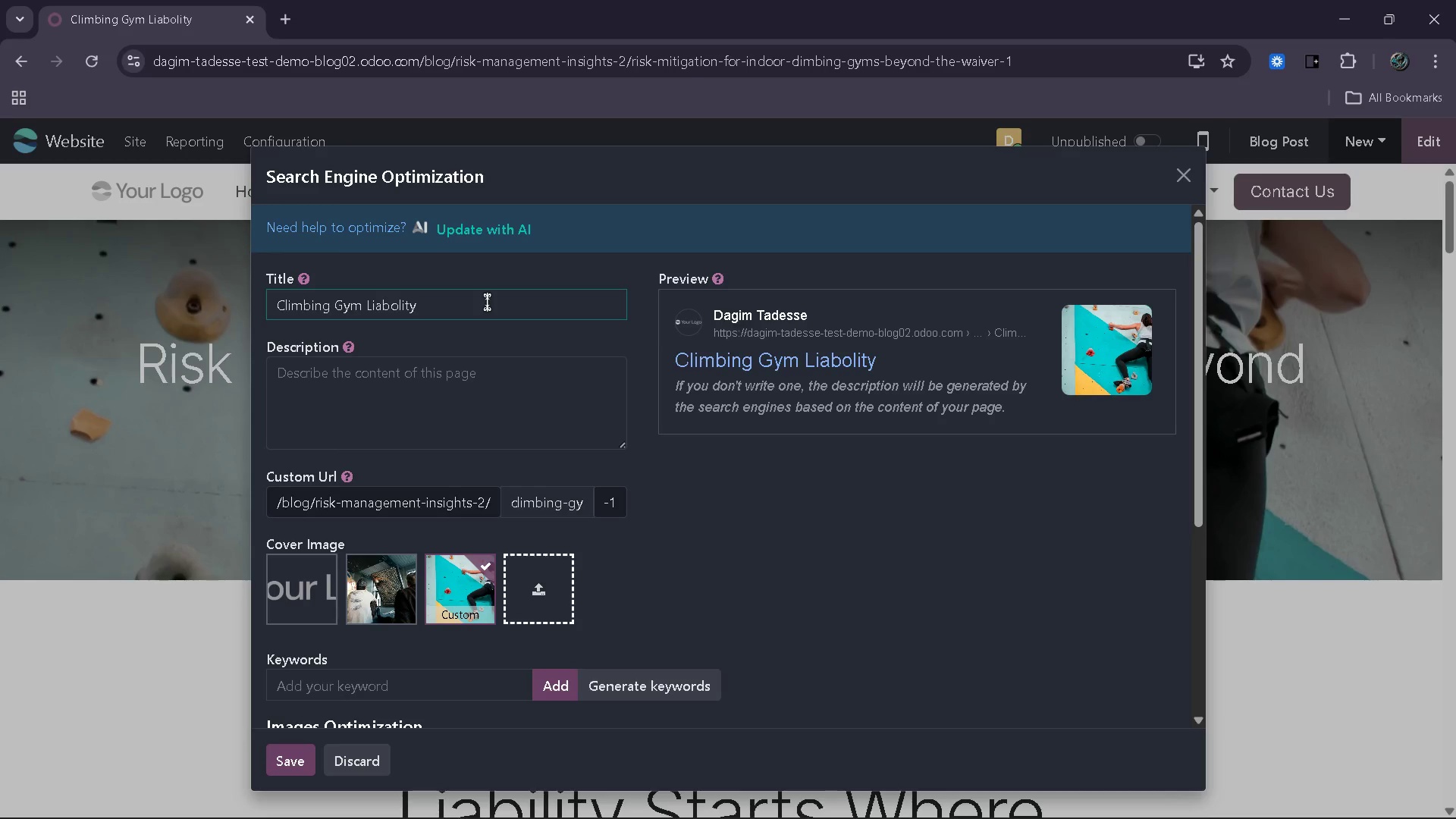 
key(ArrowLeft)
 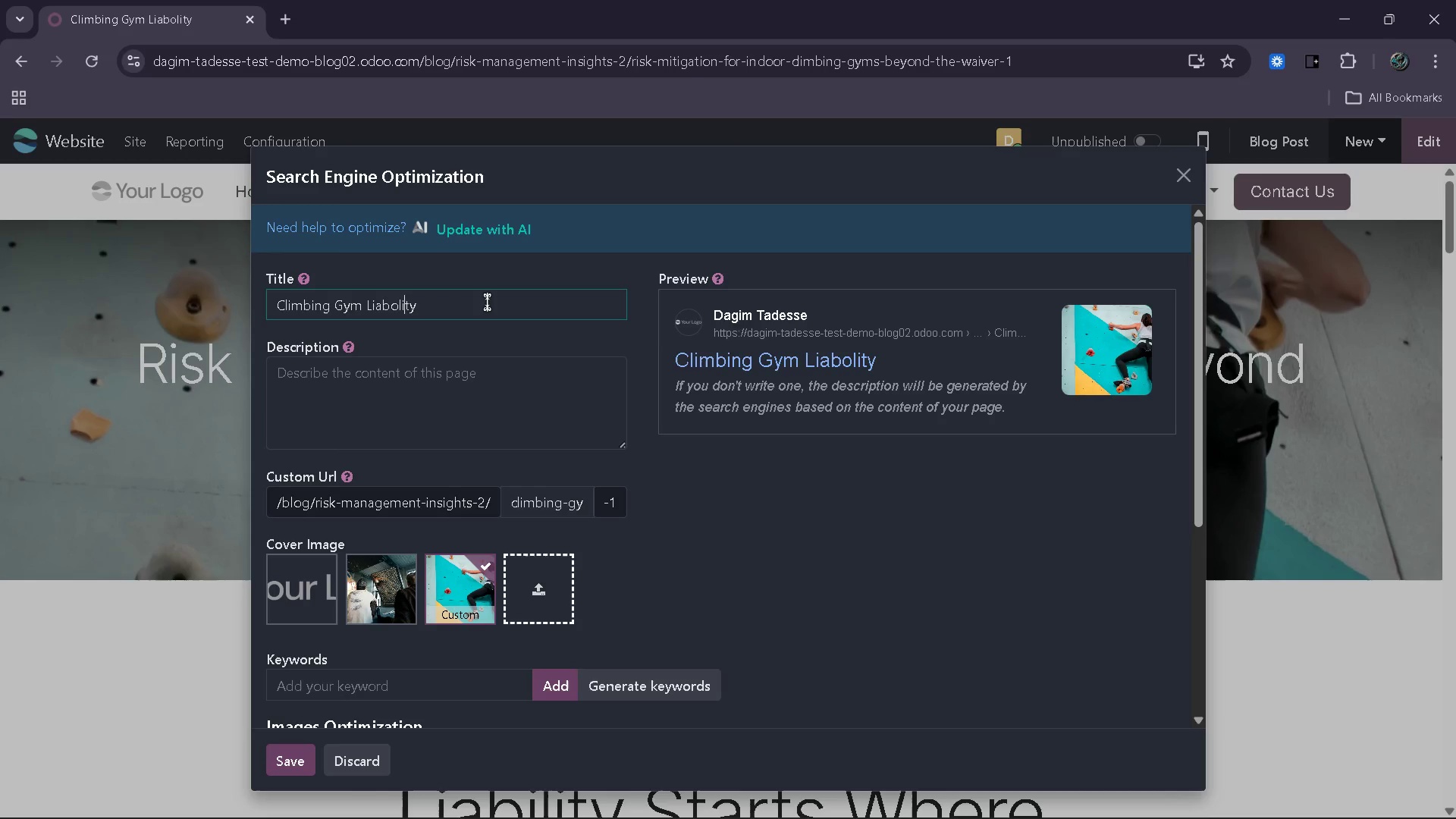 
key(ArrowLeft)
 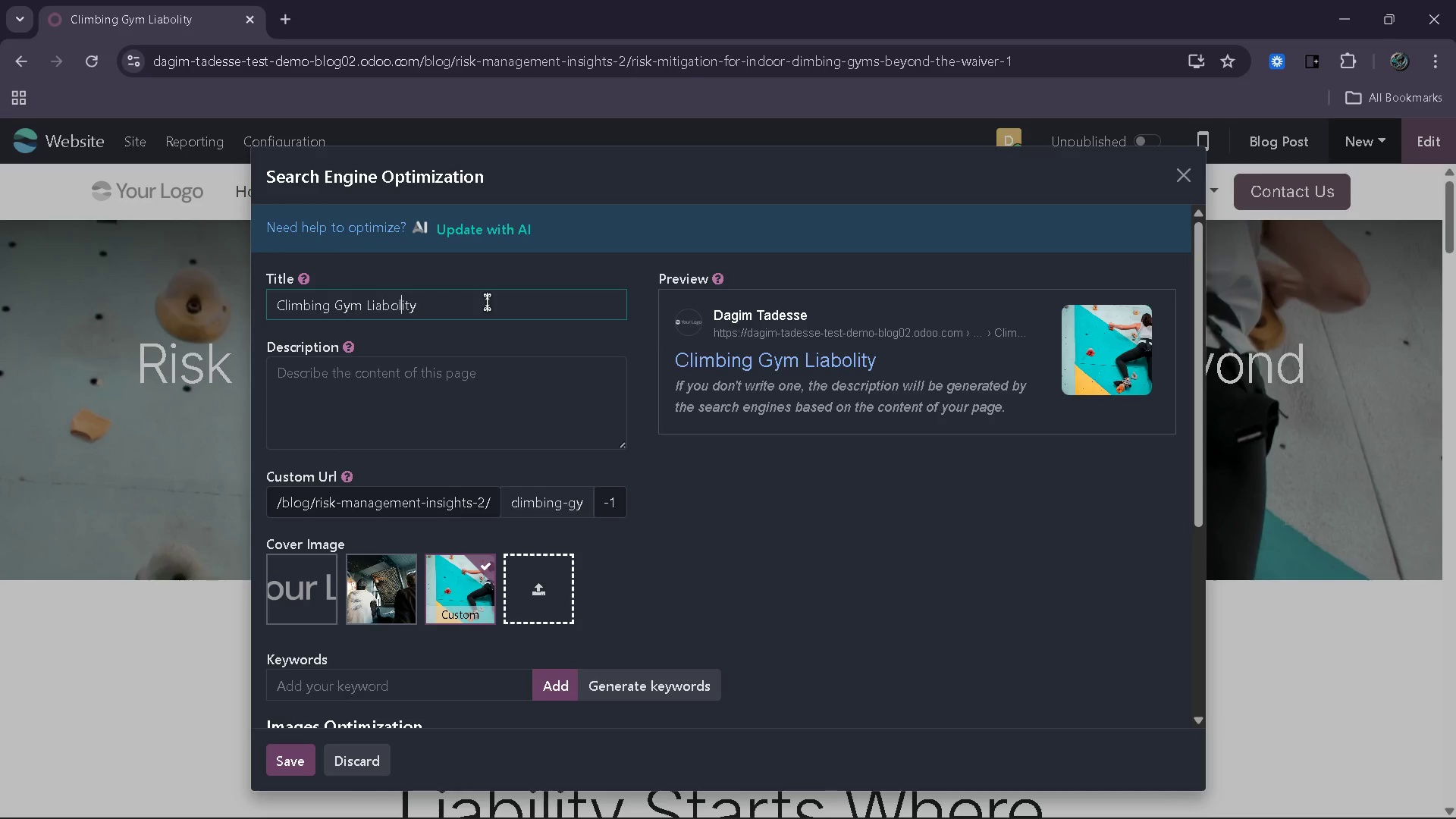 
key(ArrowLeft)
 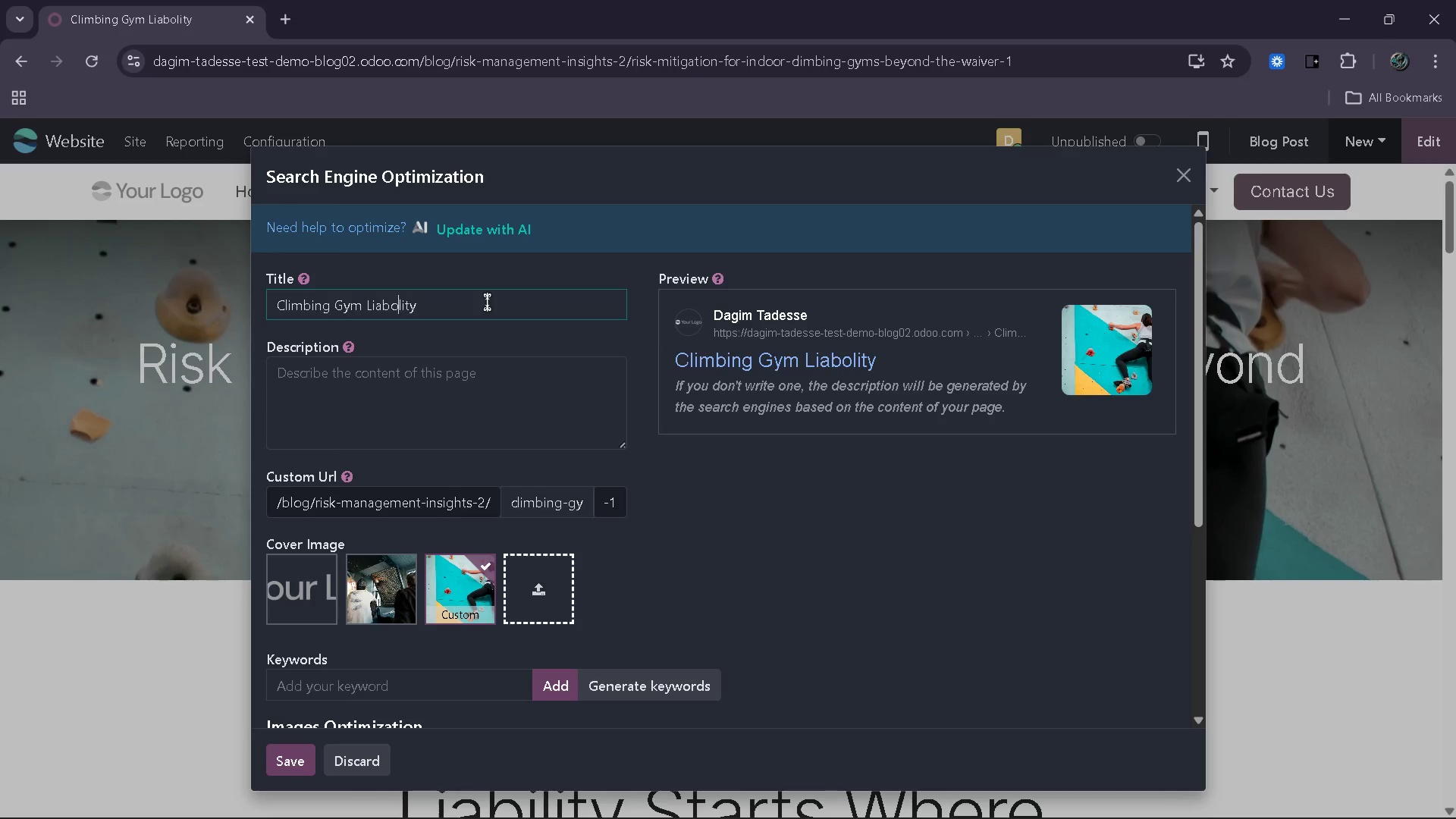 
key(ArrowLeft)
 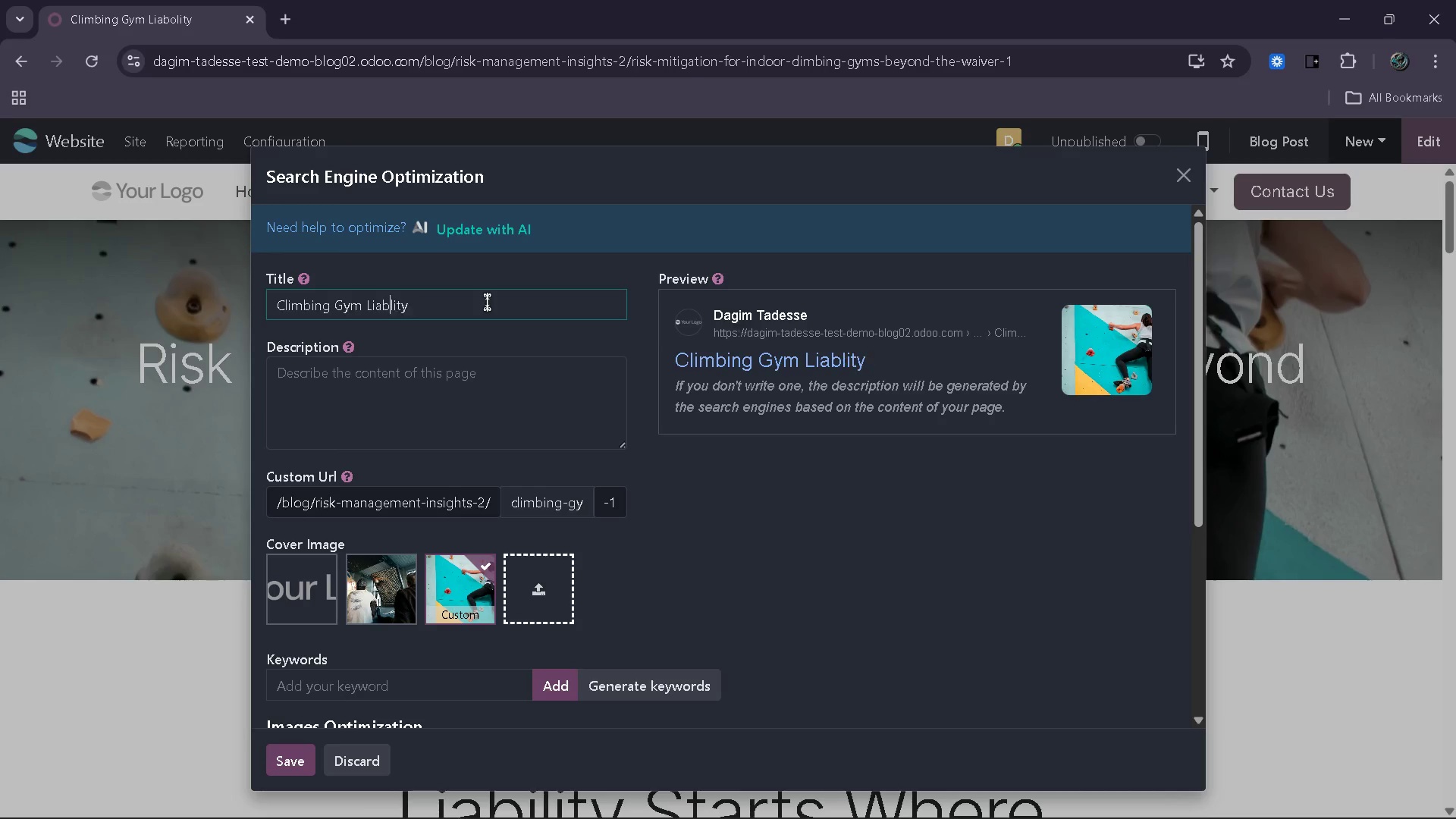 
key(Backspace)
 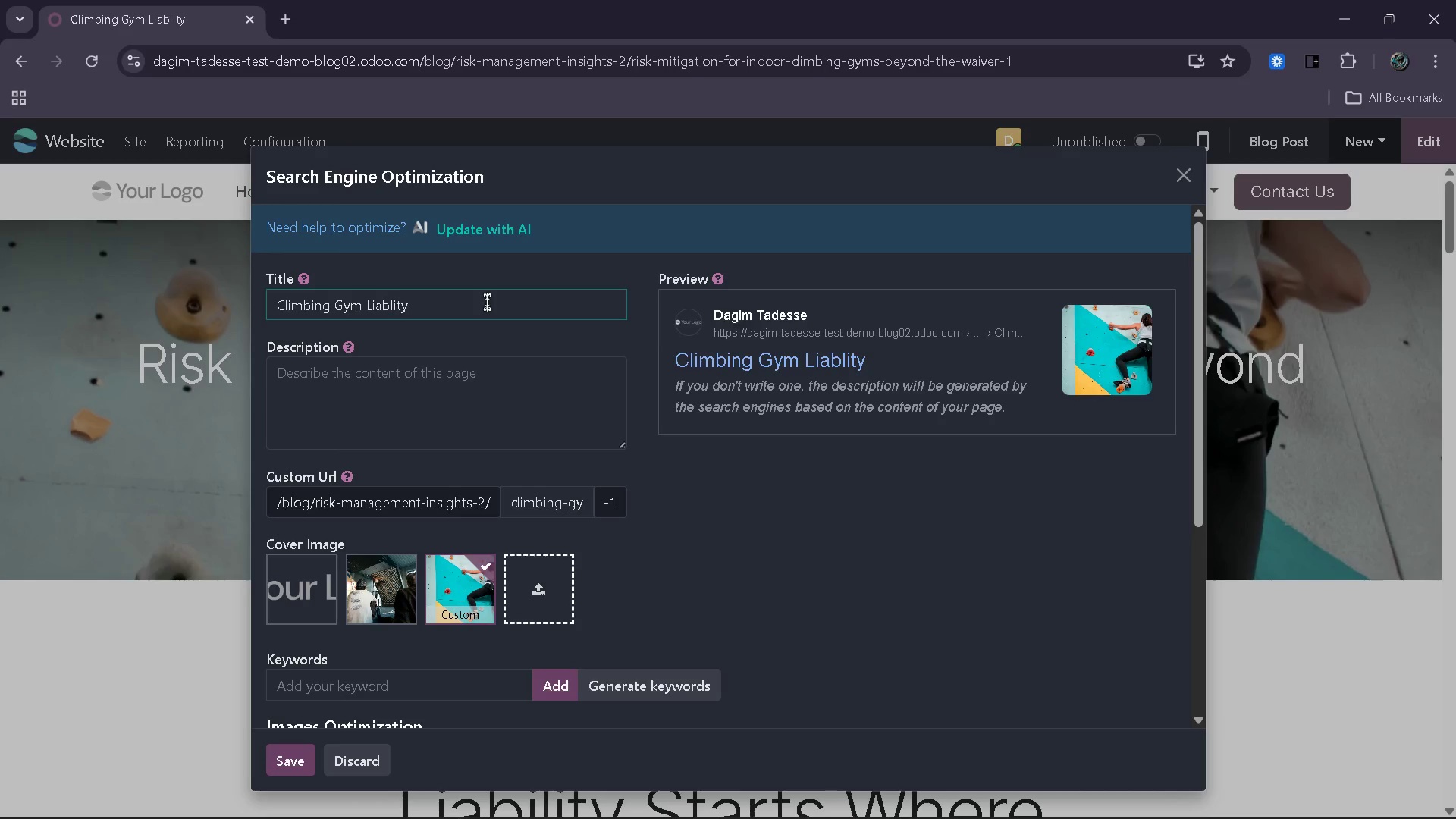 
key(I)
 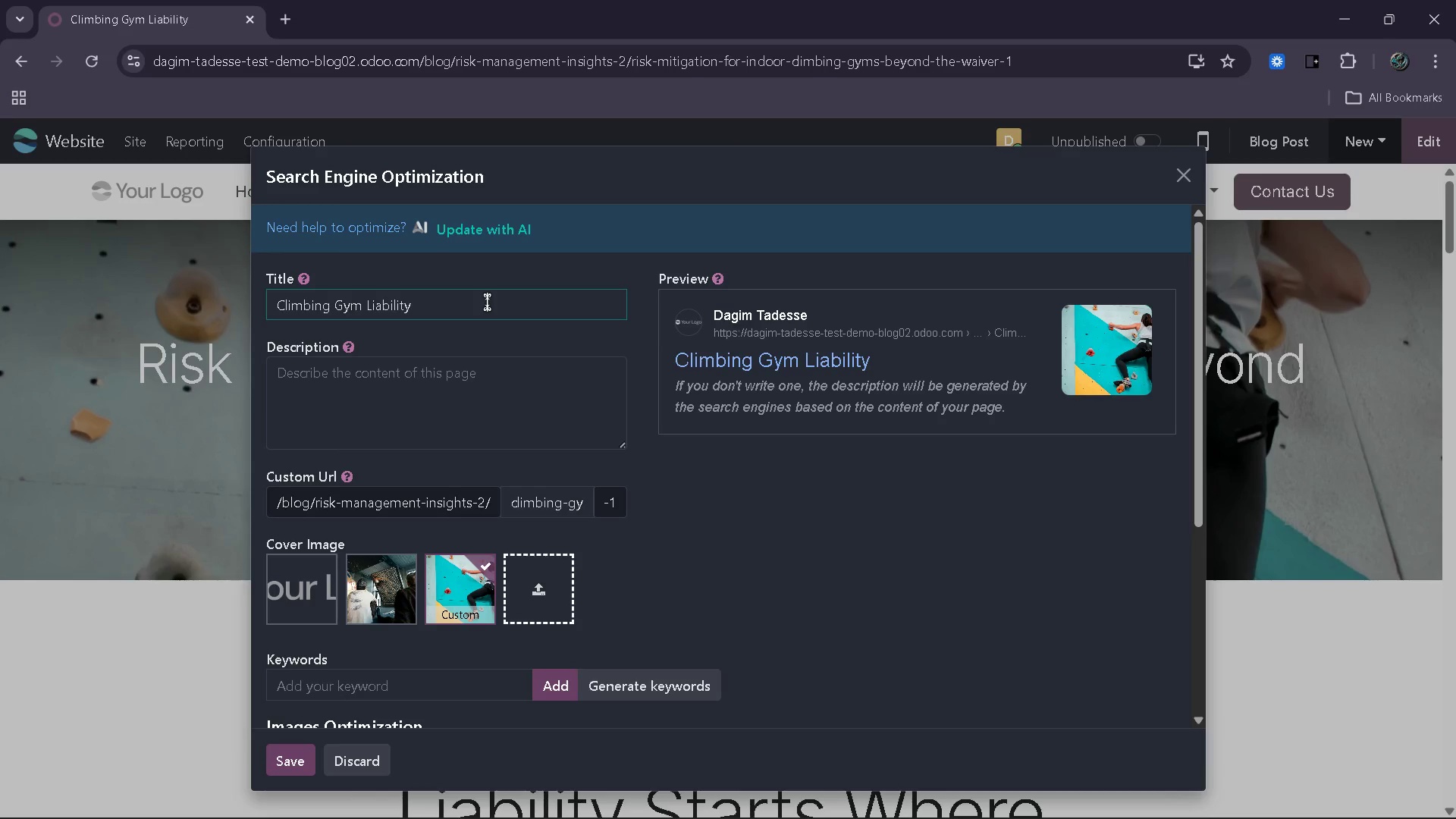 
left_click([487, 302])
 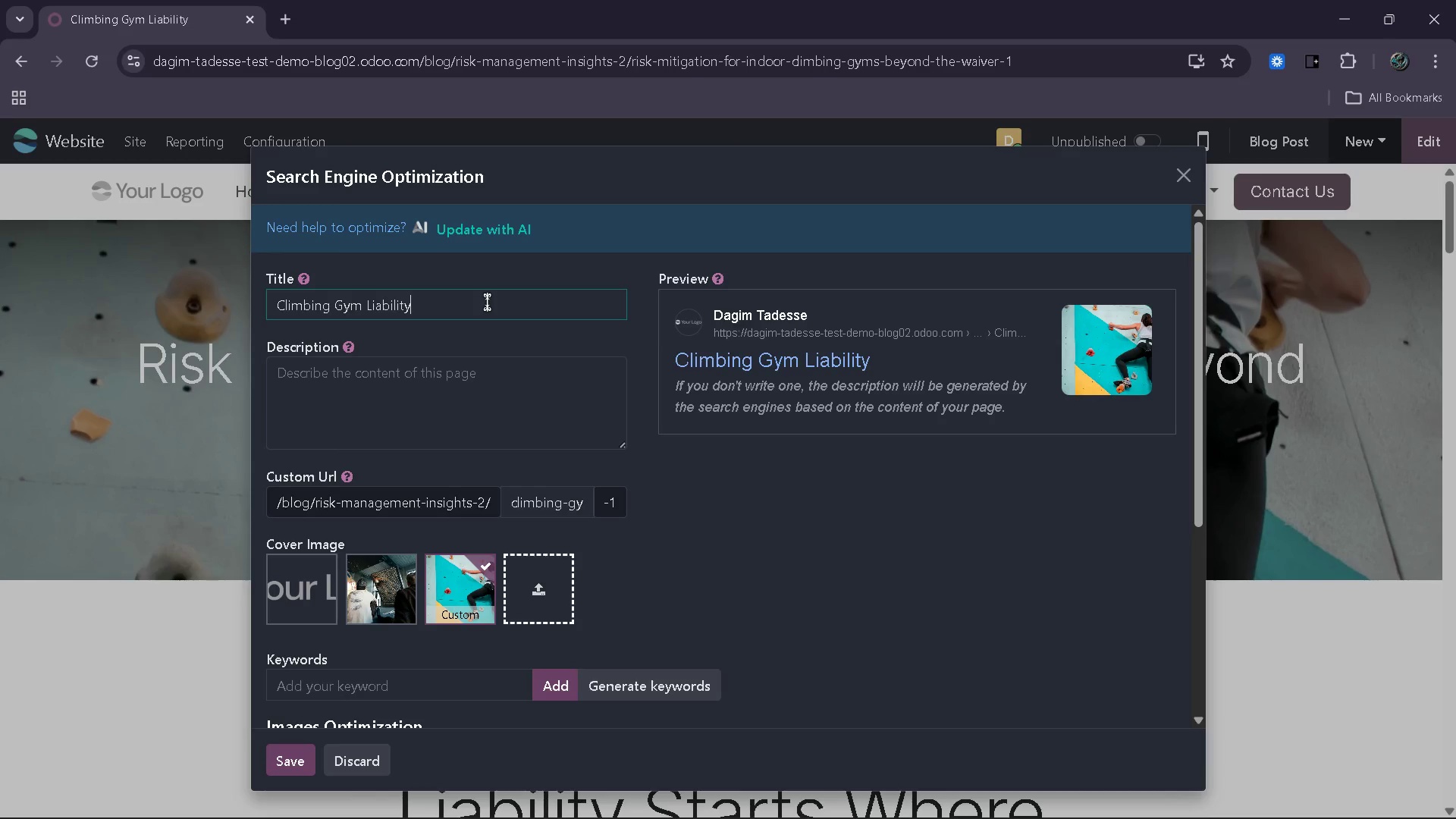 
type( In)
 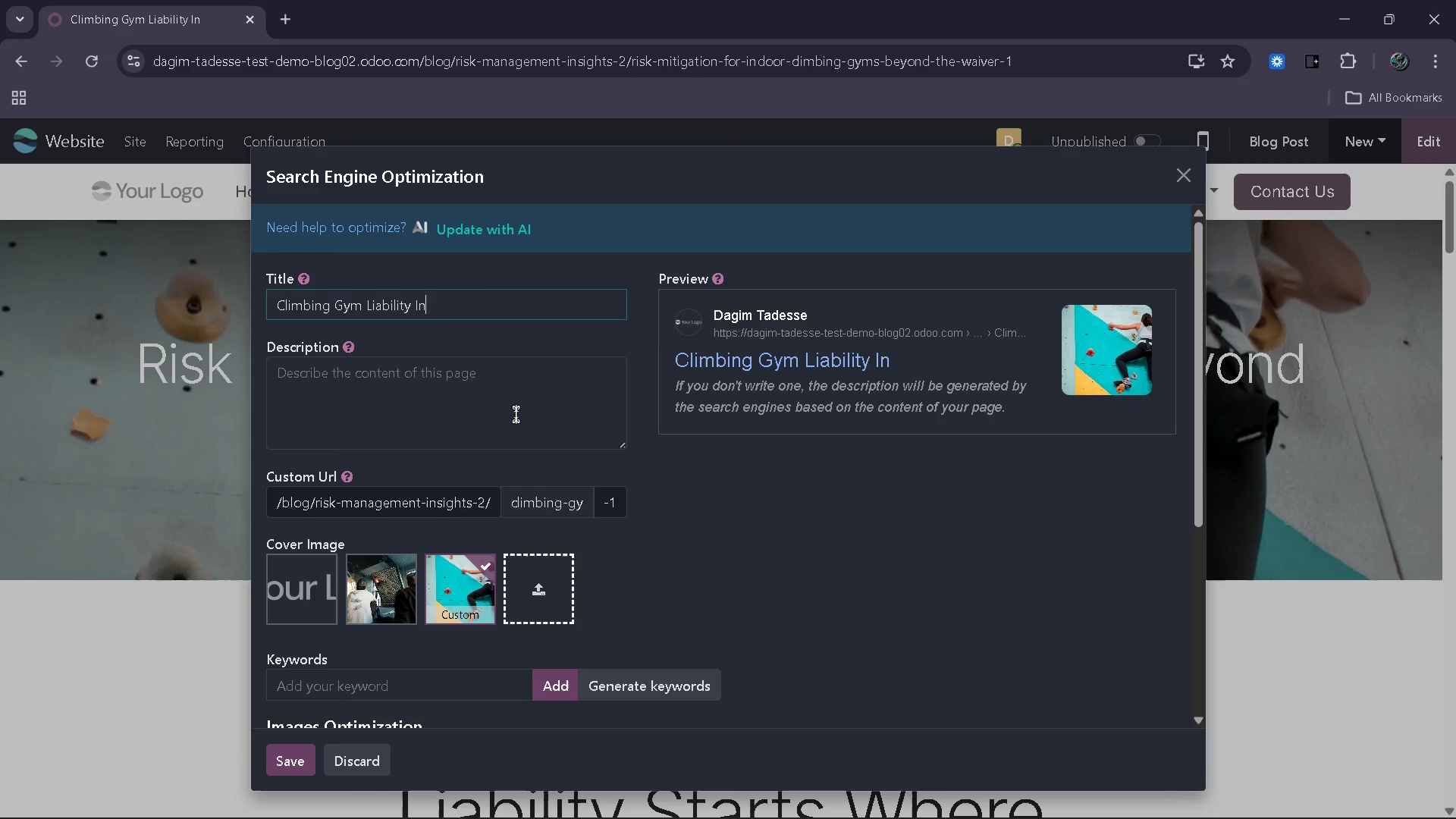 
type(surance | Risk Mitigat)
key(Backspace)
type(tion BEst Practices)
 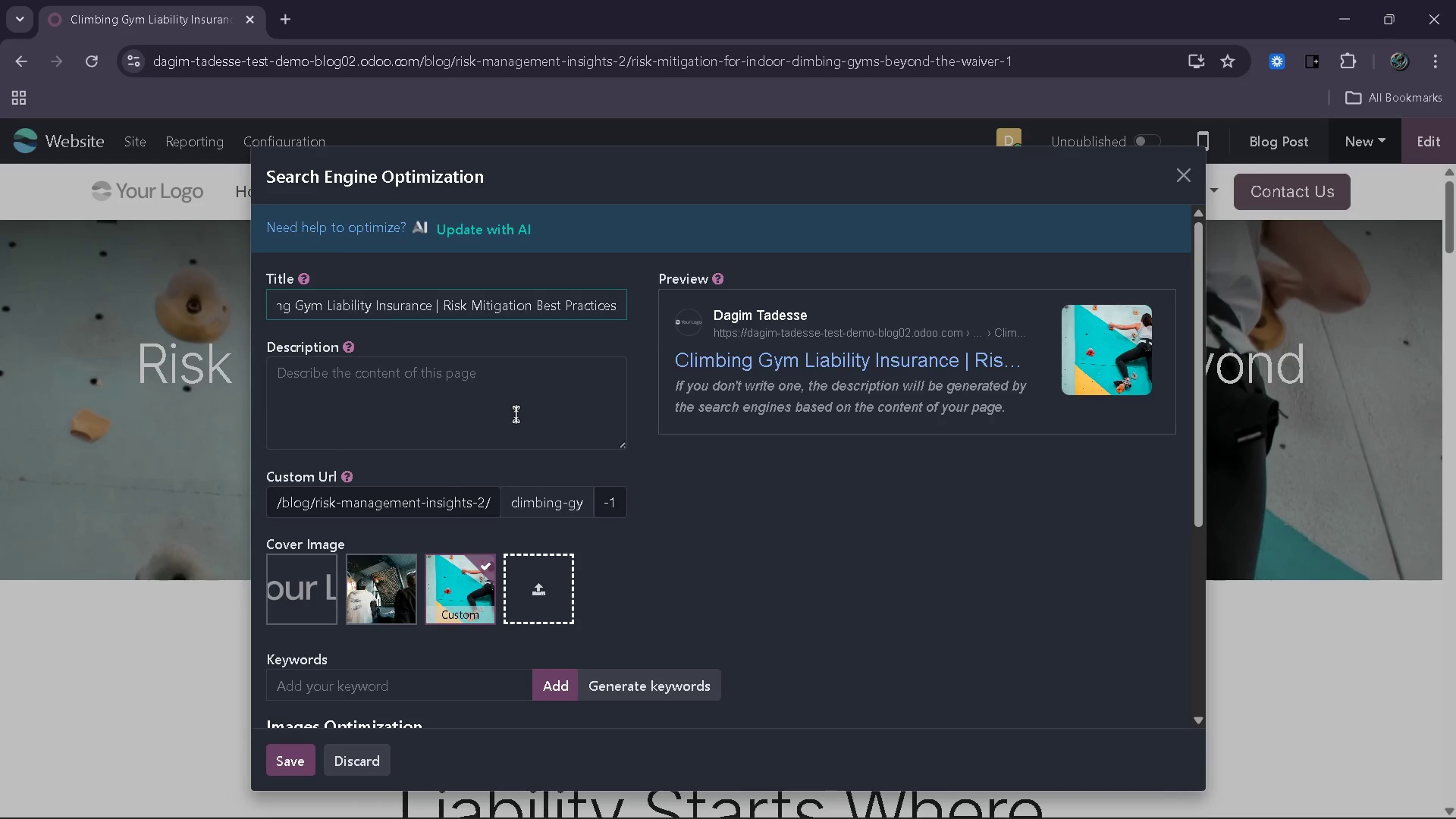 
left_click([504, 378])
 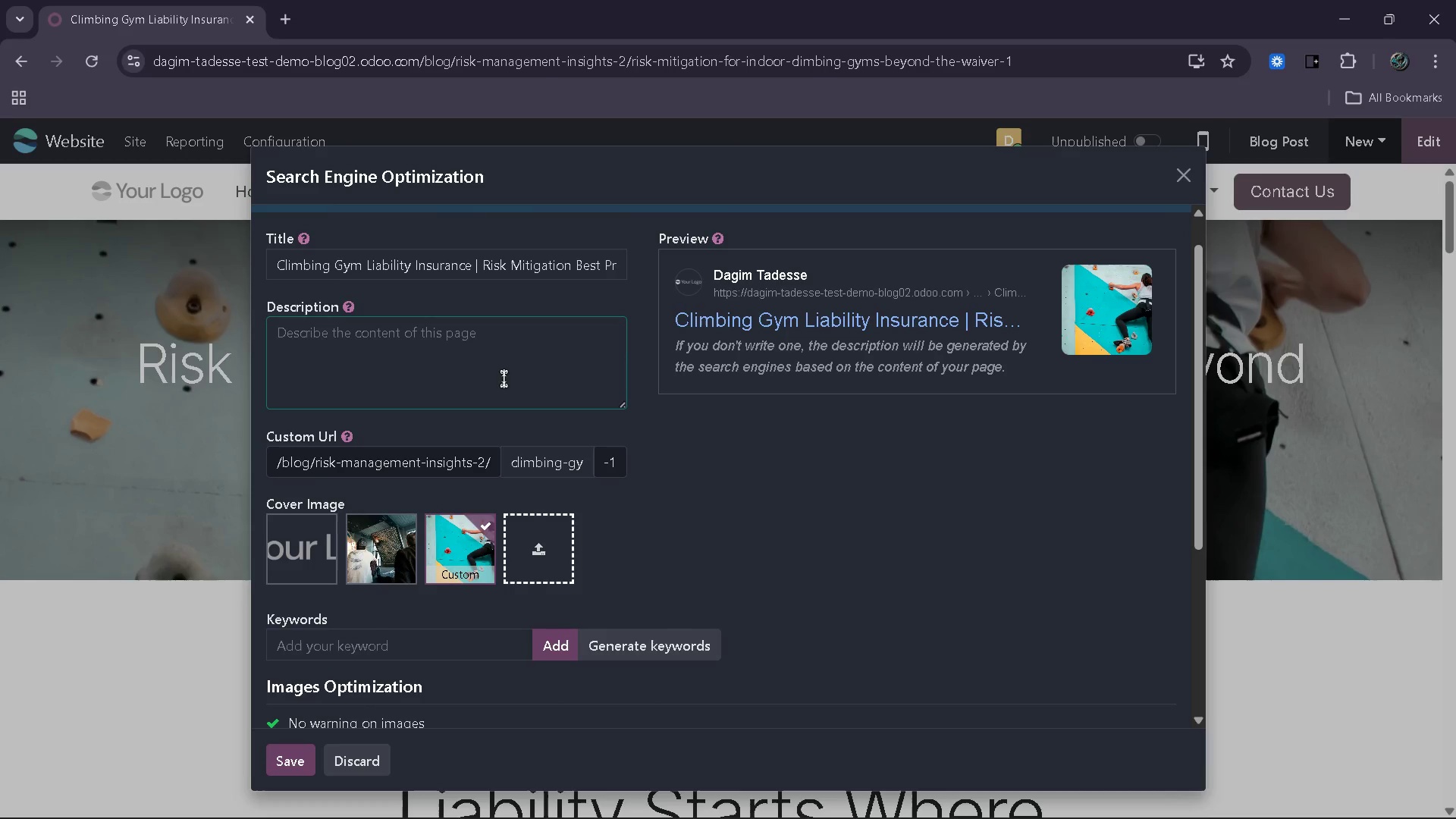 
type(Learn how climbing gyms reduce liability risk through equipment logs, certified route setting and safely )
key(Backspace)
key(Backspace)
key(Backspace)
type(ty ss)
key(Backspace)
type(ystem management.)
 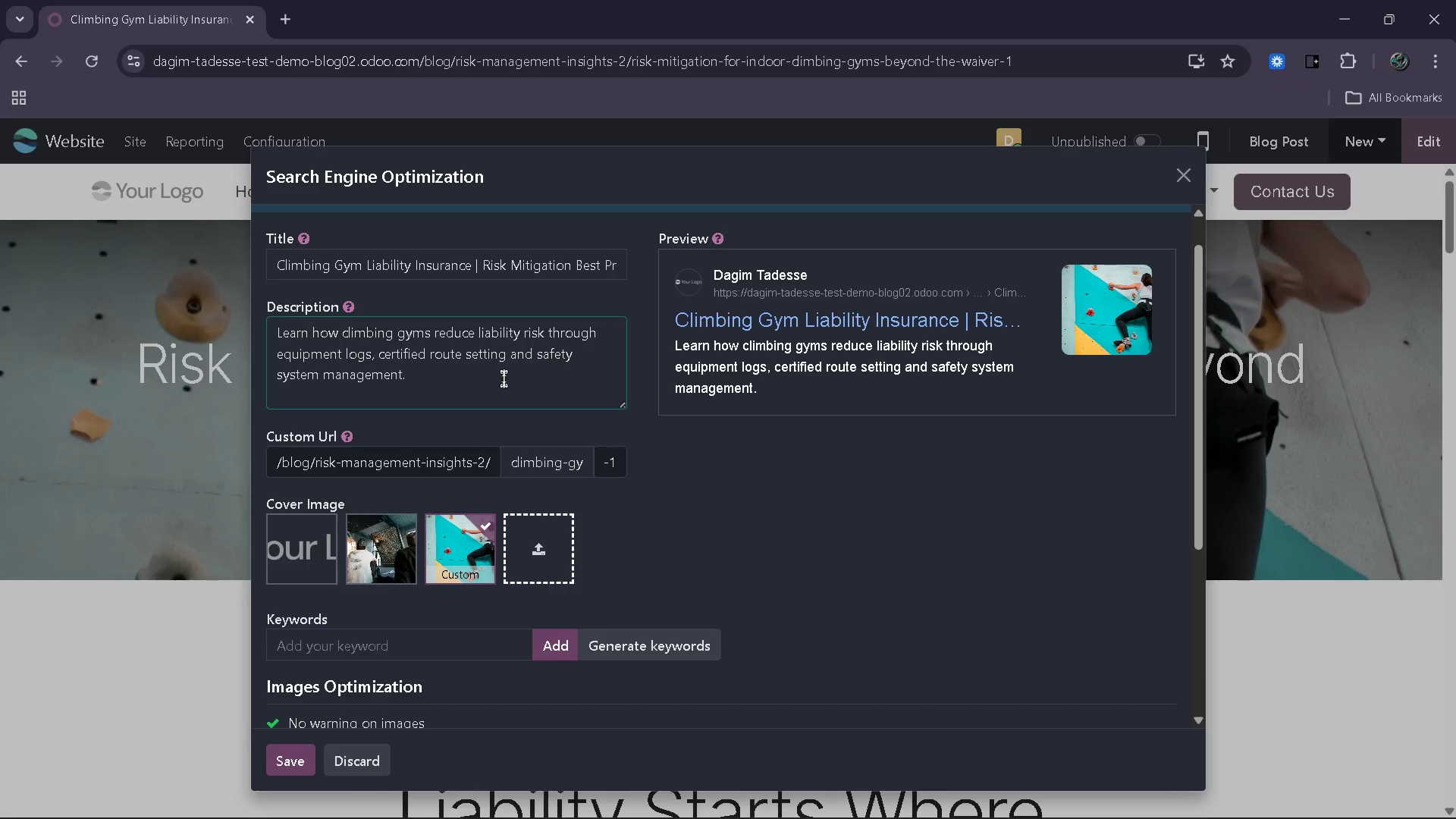 
wait(17.03)
 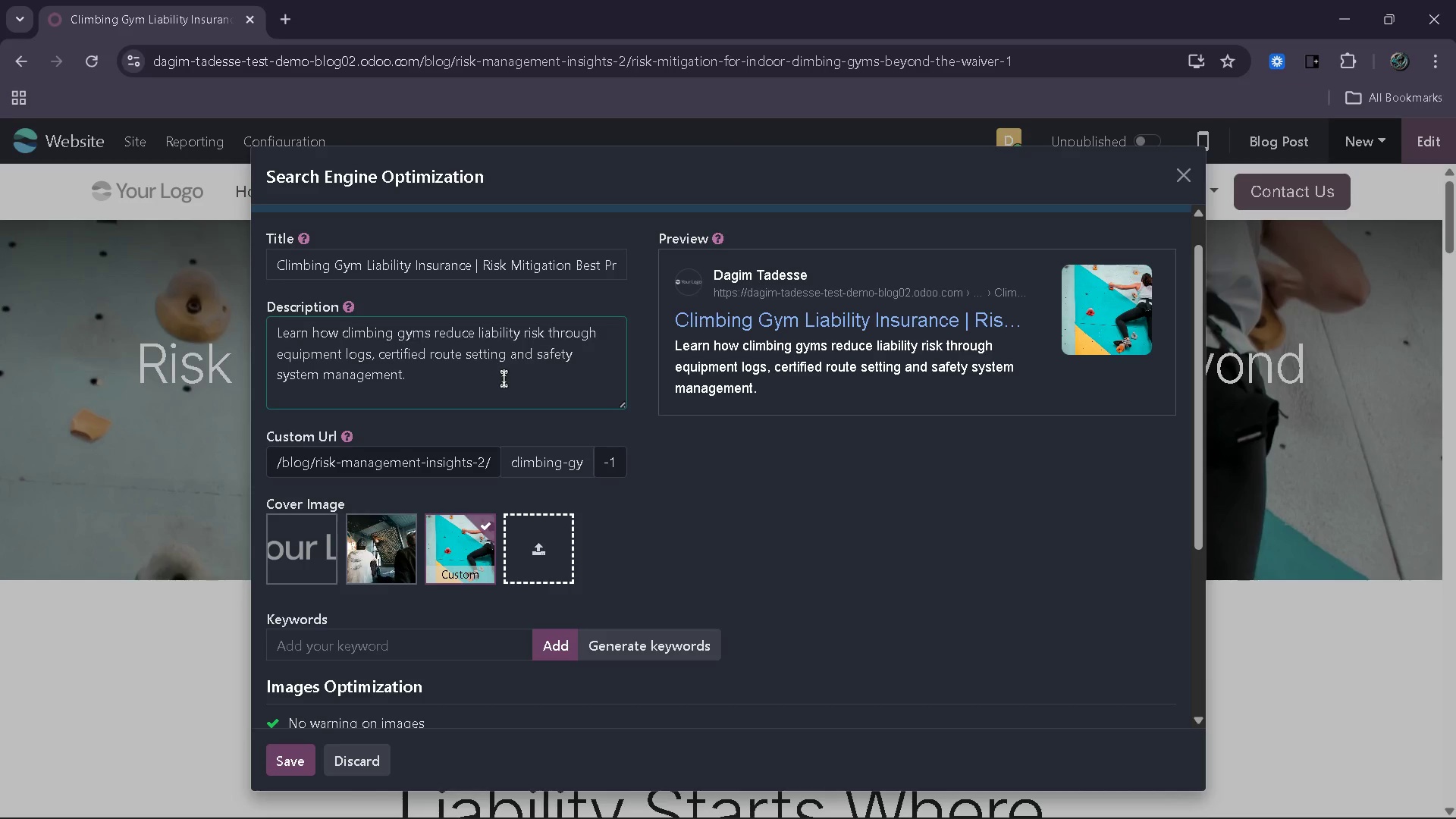 
left_click([381, 573])
 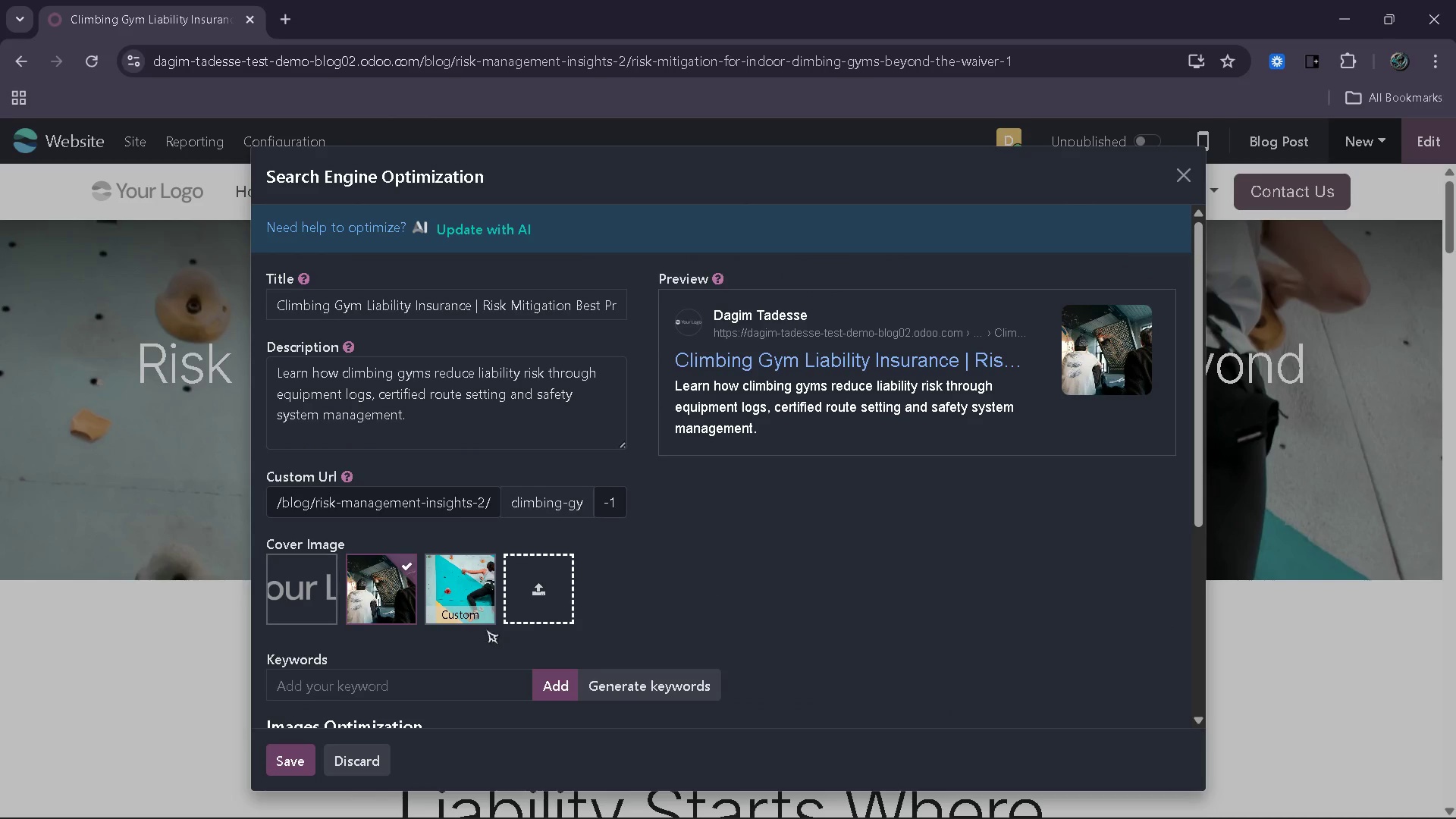 
left_click([466, 585])
 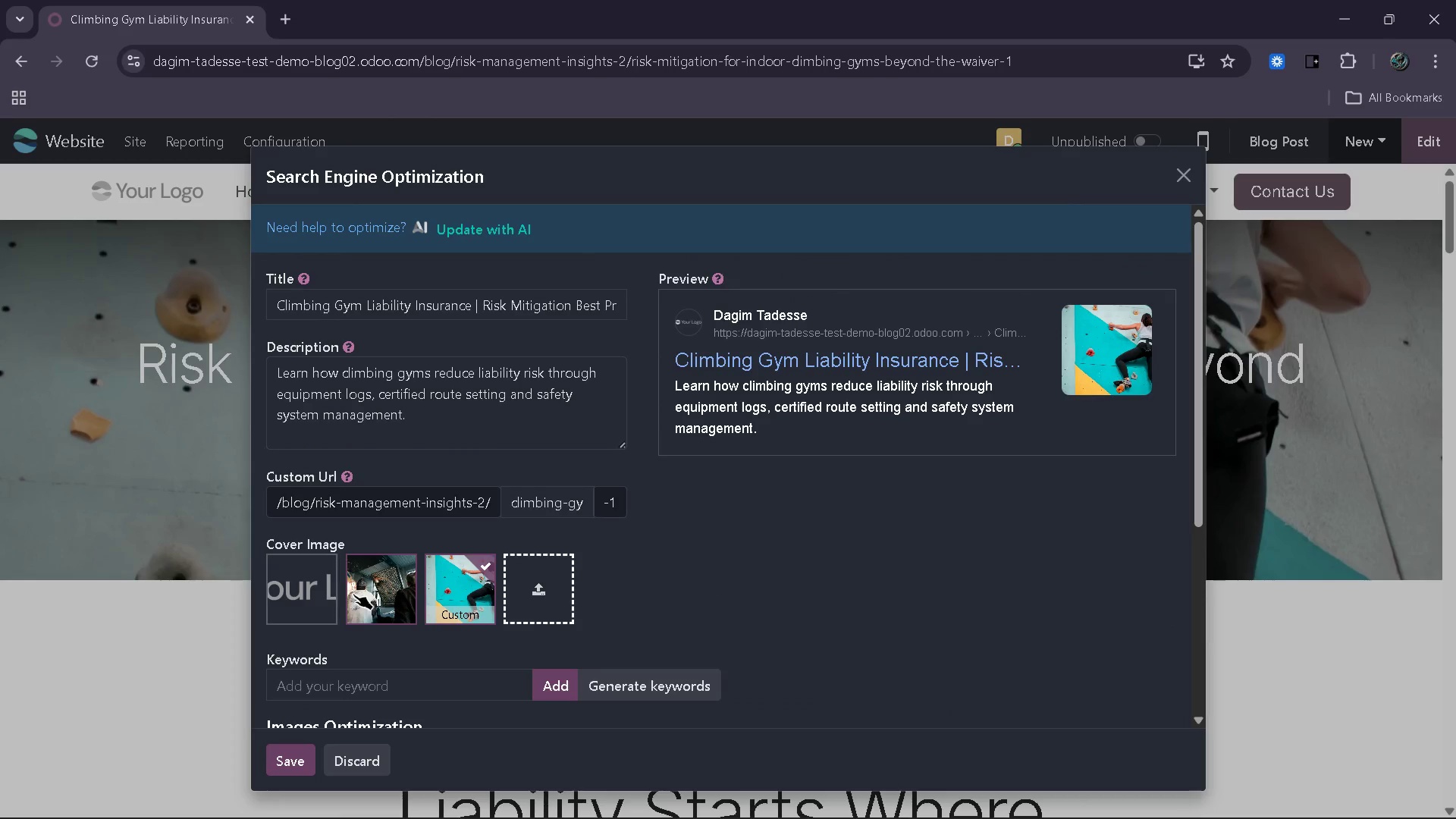 
left_click([372, 593])
 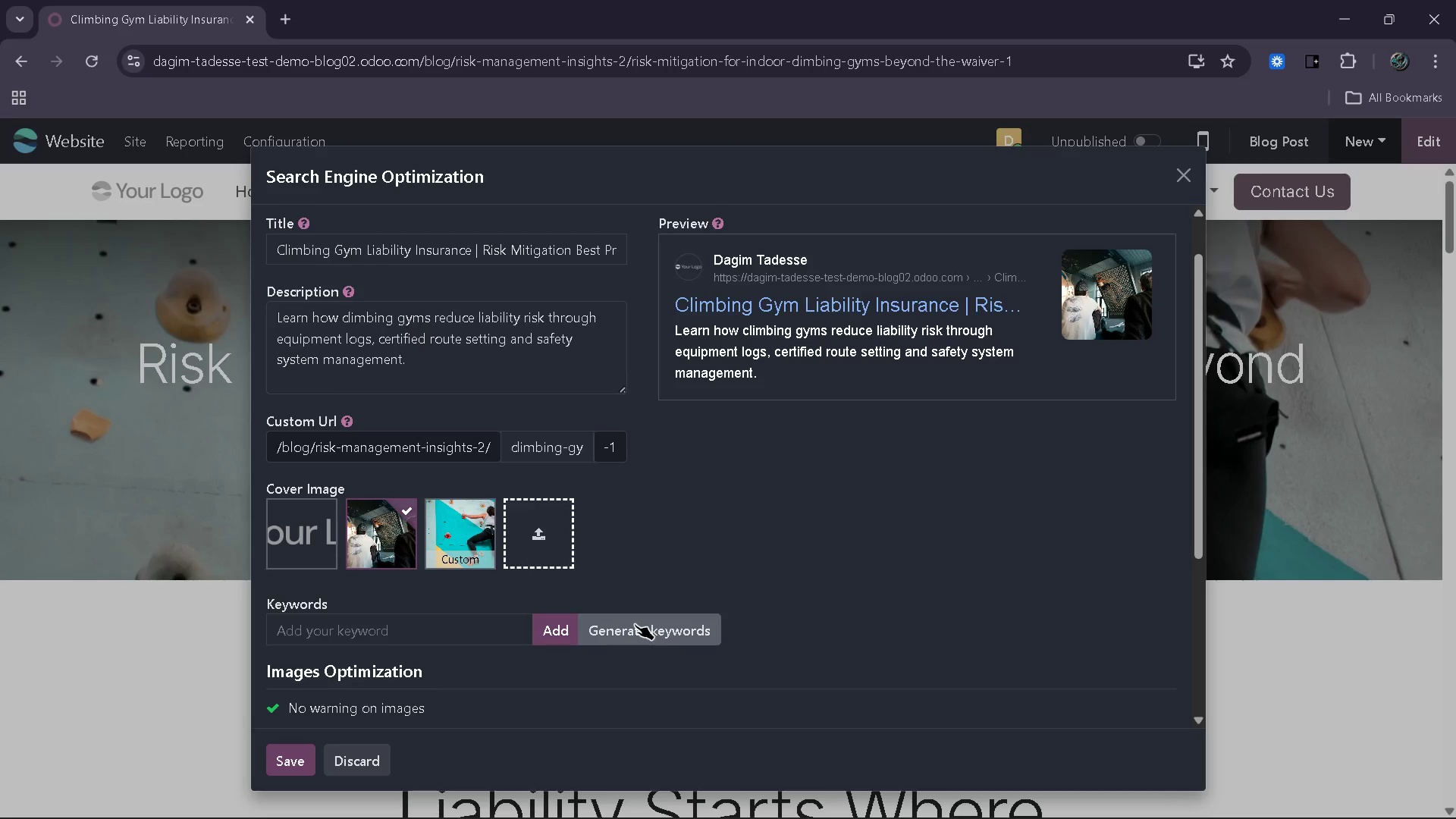 
wait(13.5)
 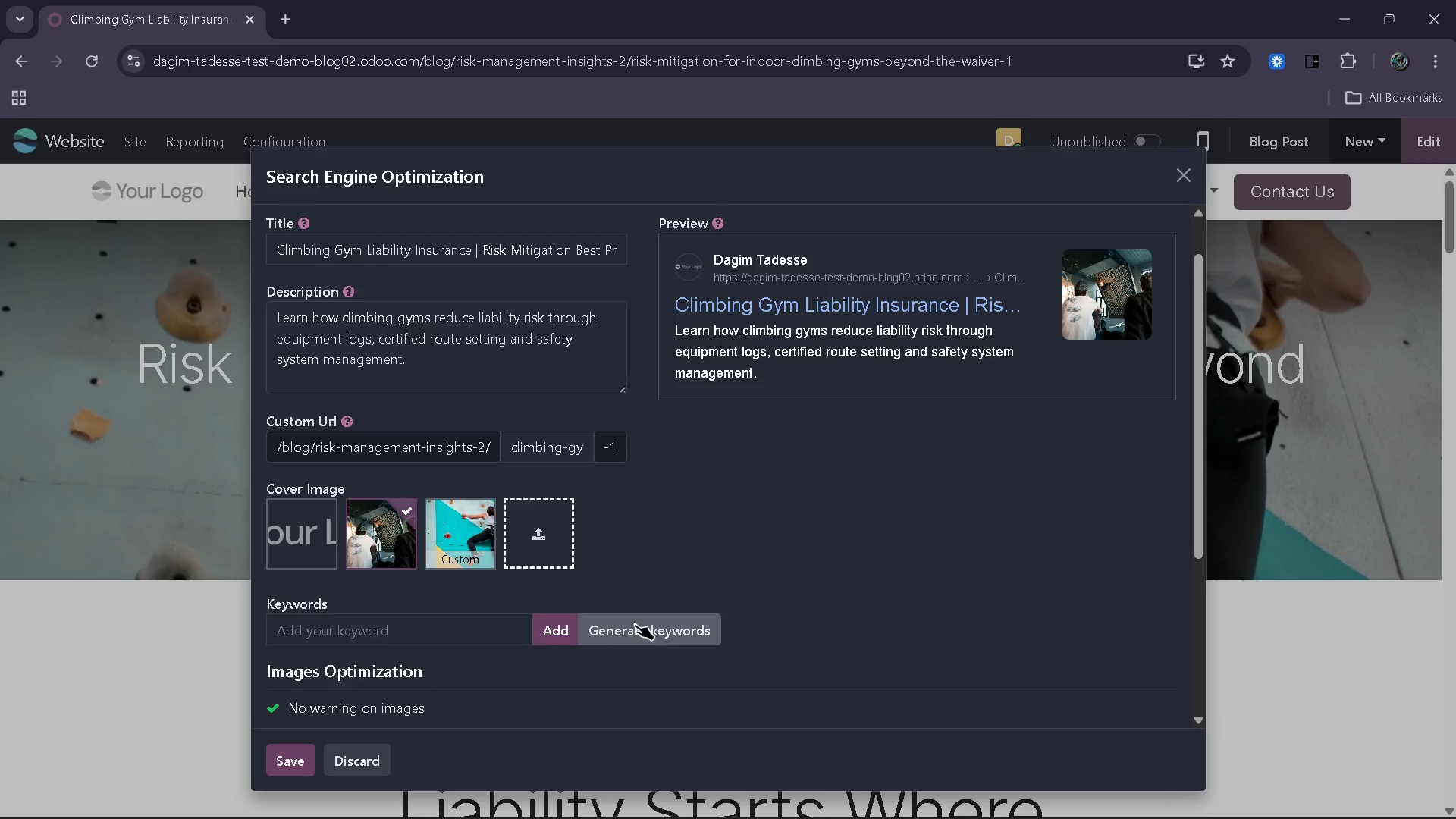 
left_click([460, 536])
 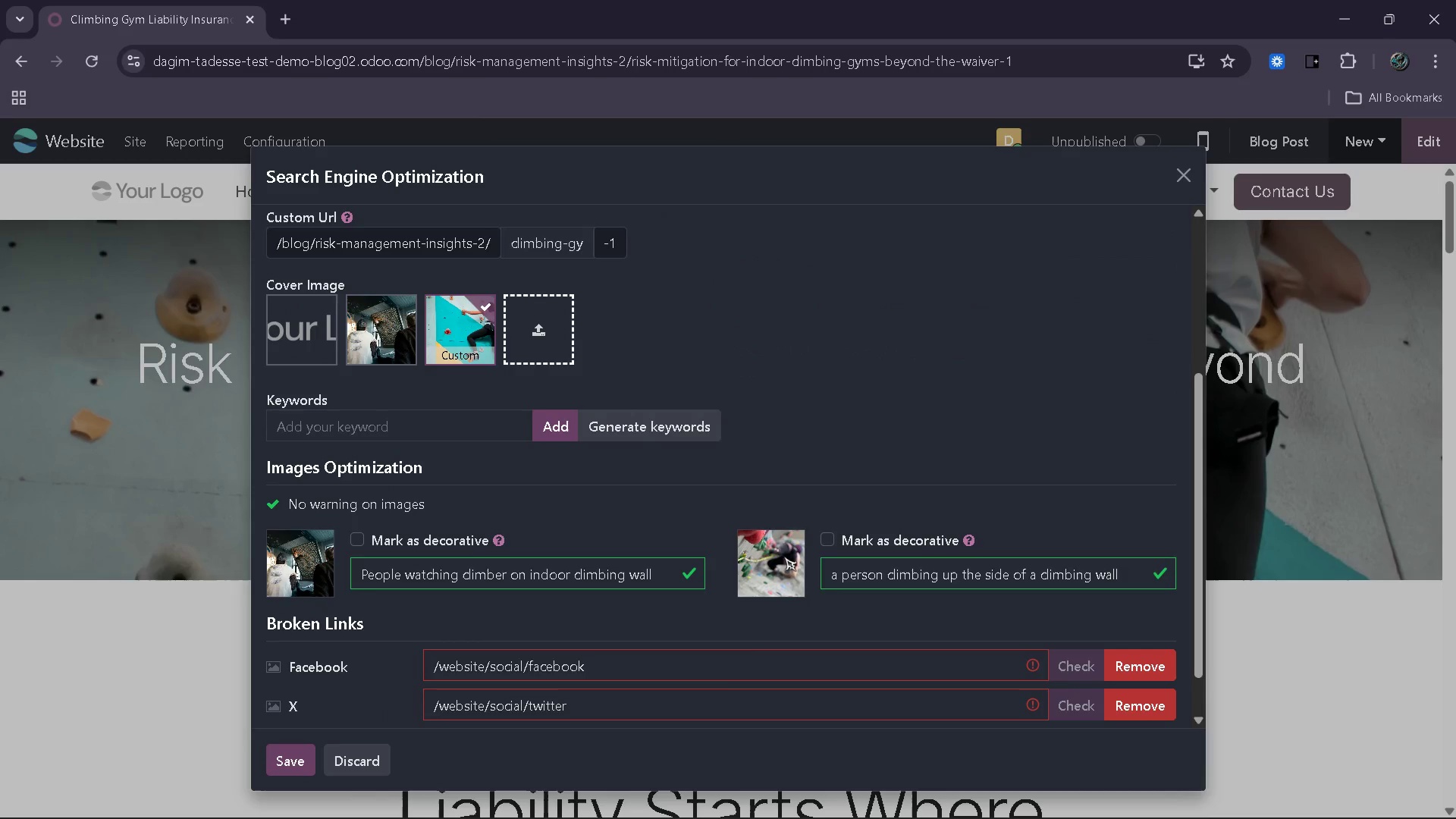 
wait(11.67)
 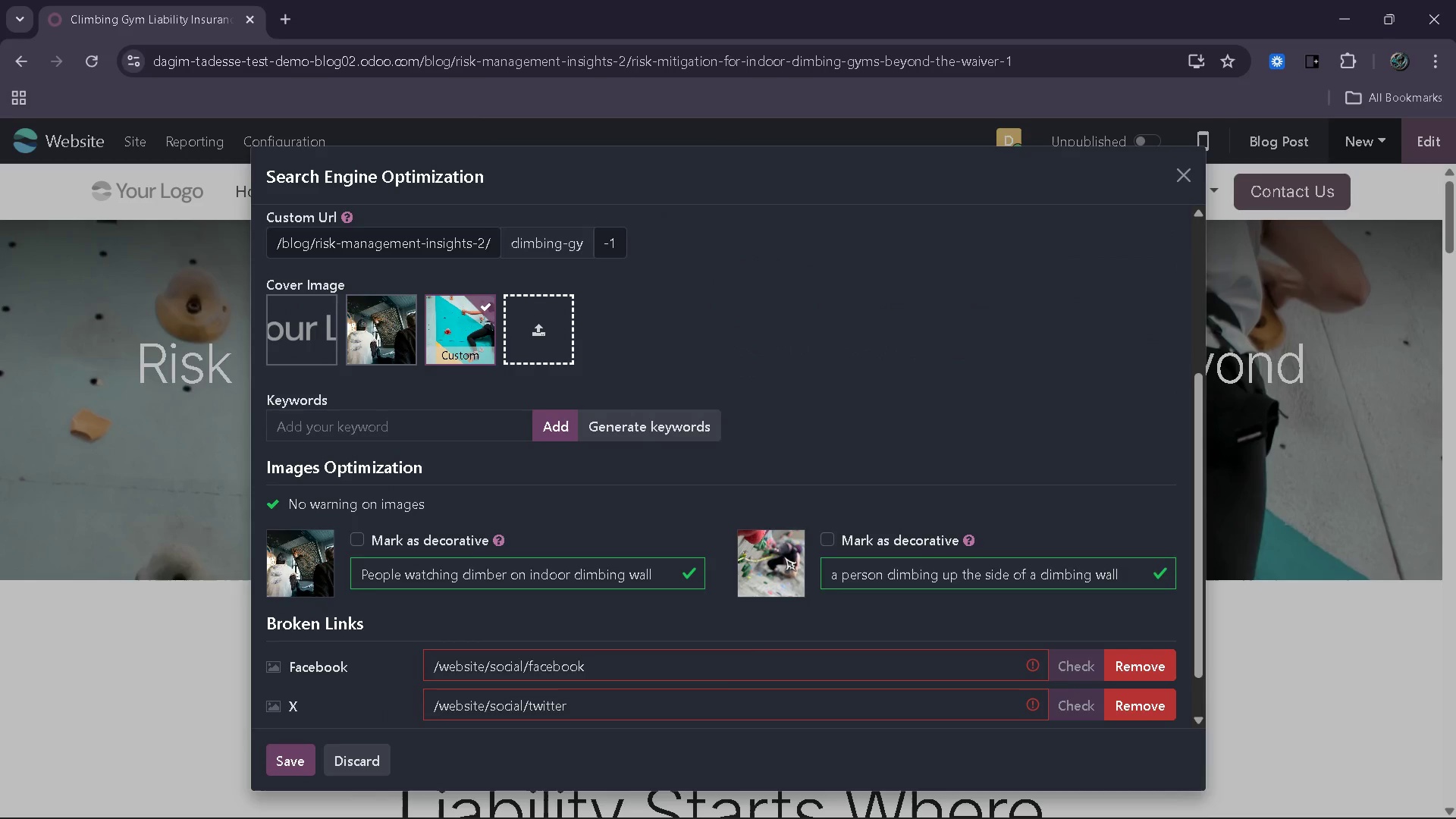 
left_click([638, 466])
 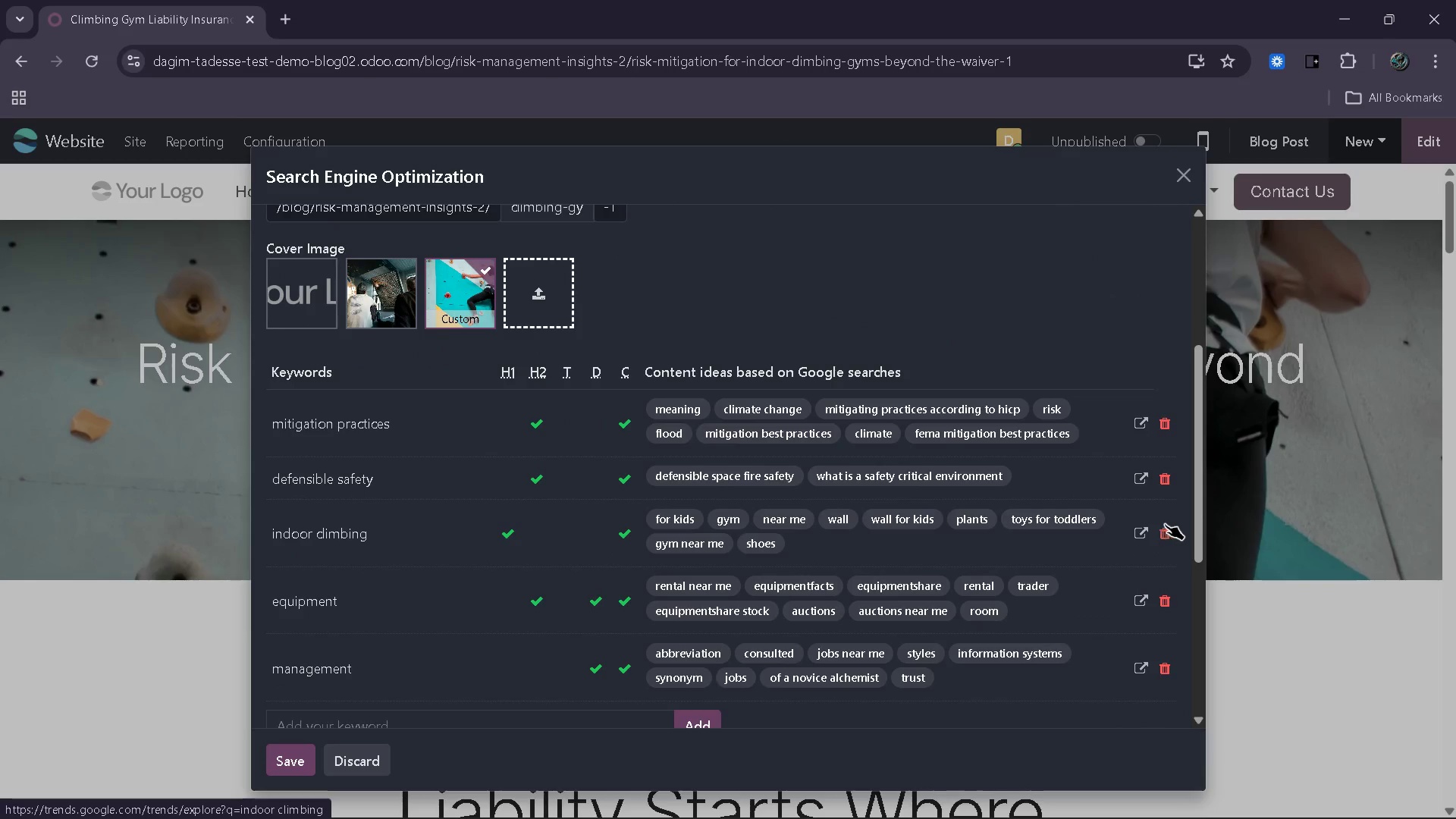 
wait(5.98)
 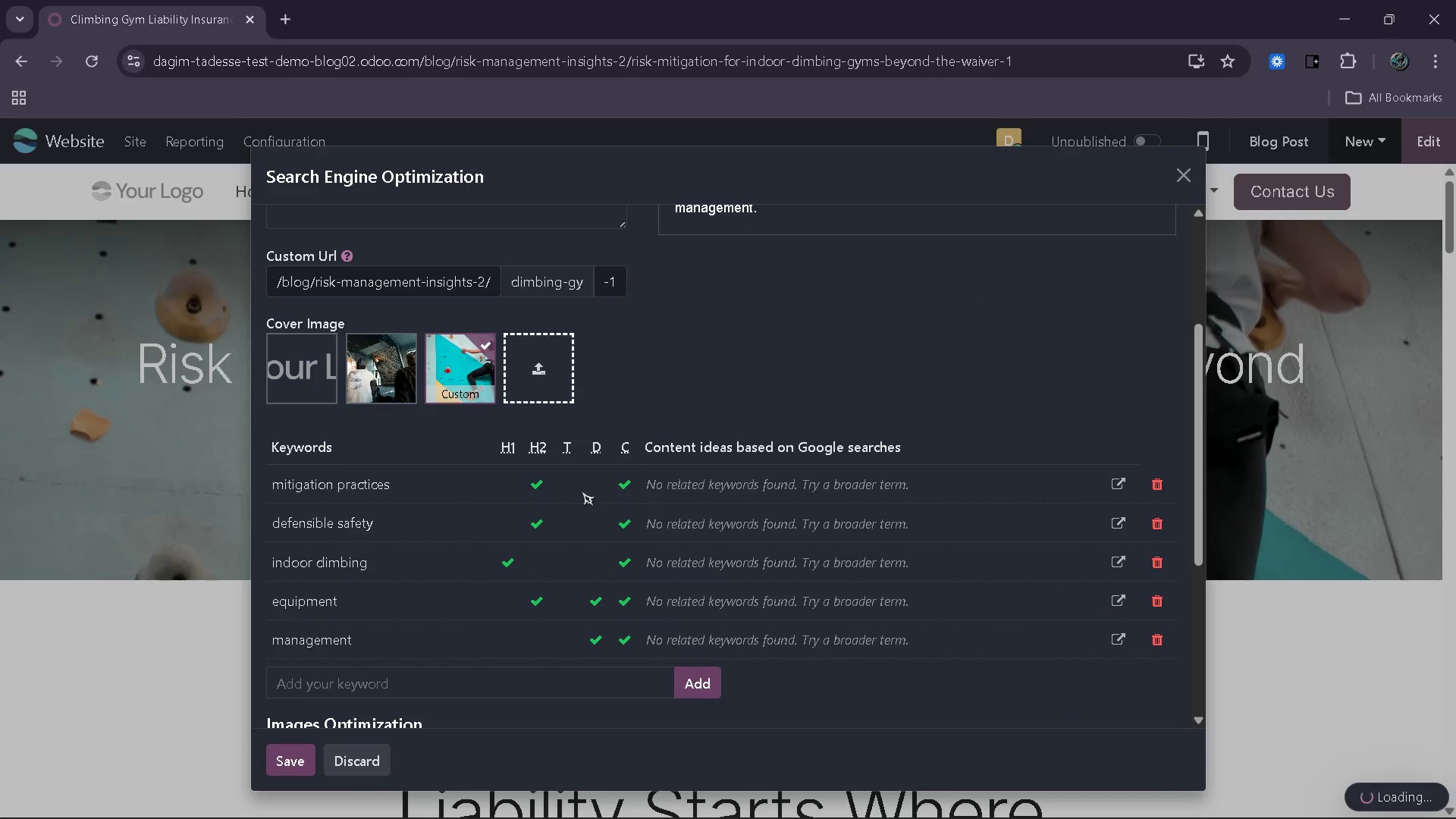 
left_click([1160, 599])
 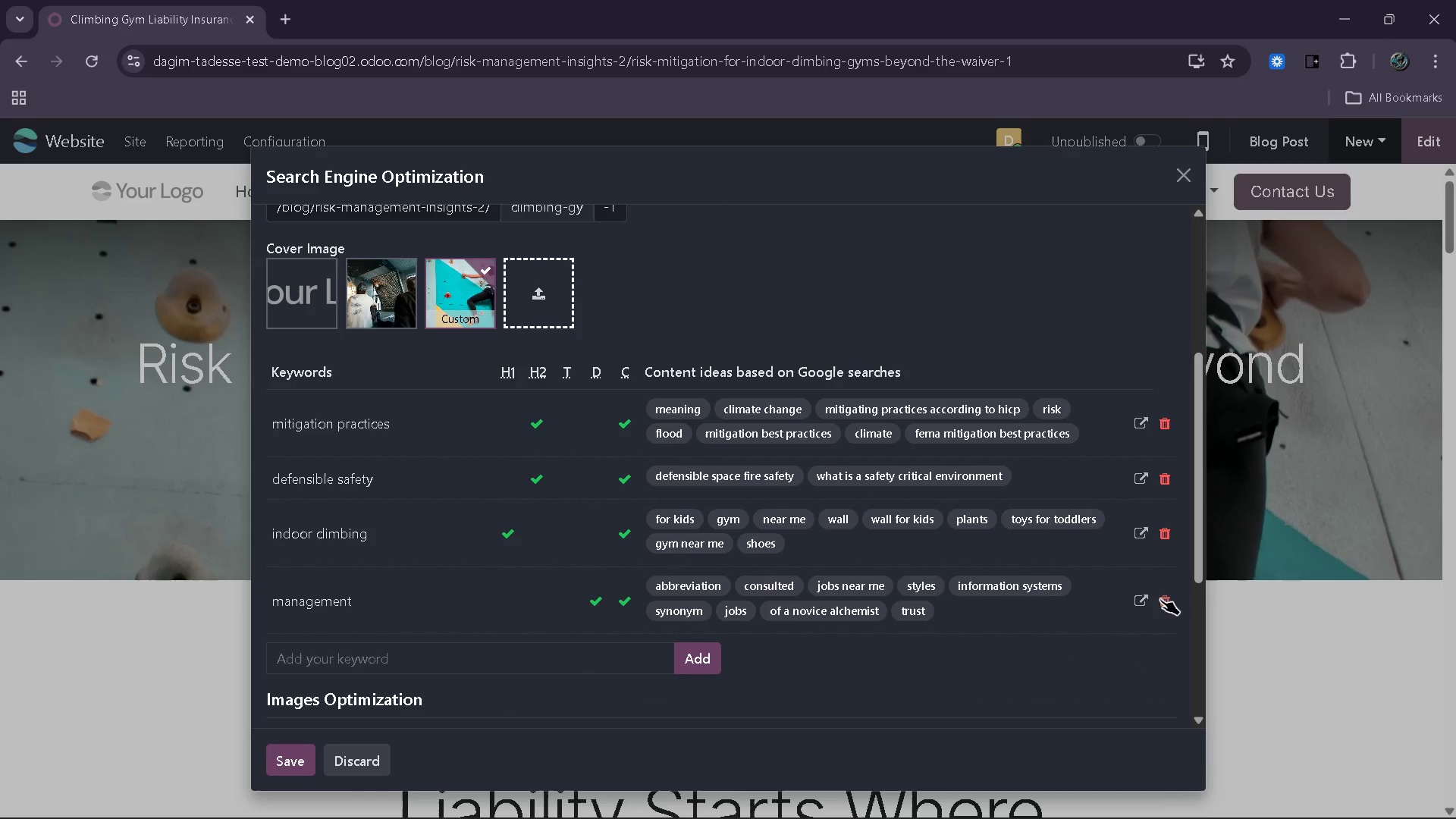 
left_click([1160, 599])
 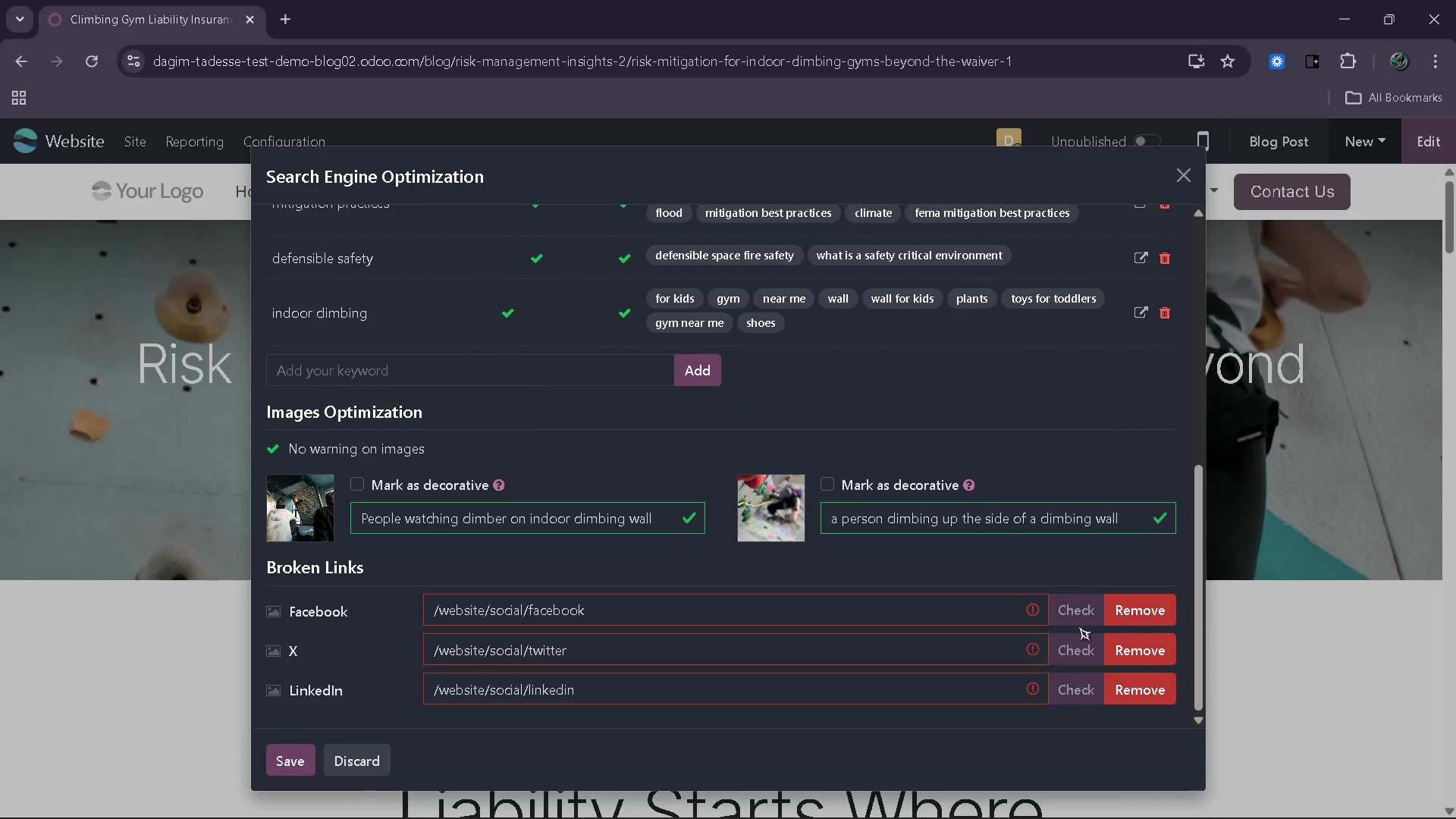 
left_click_drag(start_coordinate=[1134, 628], to_coordinate=[1140, 615])
 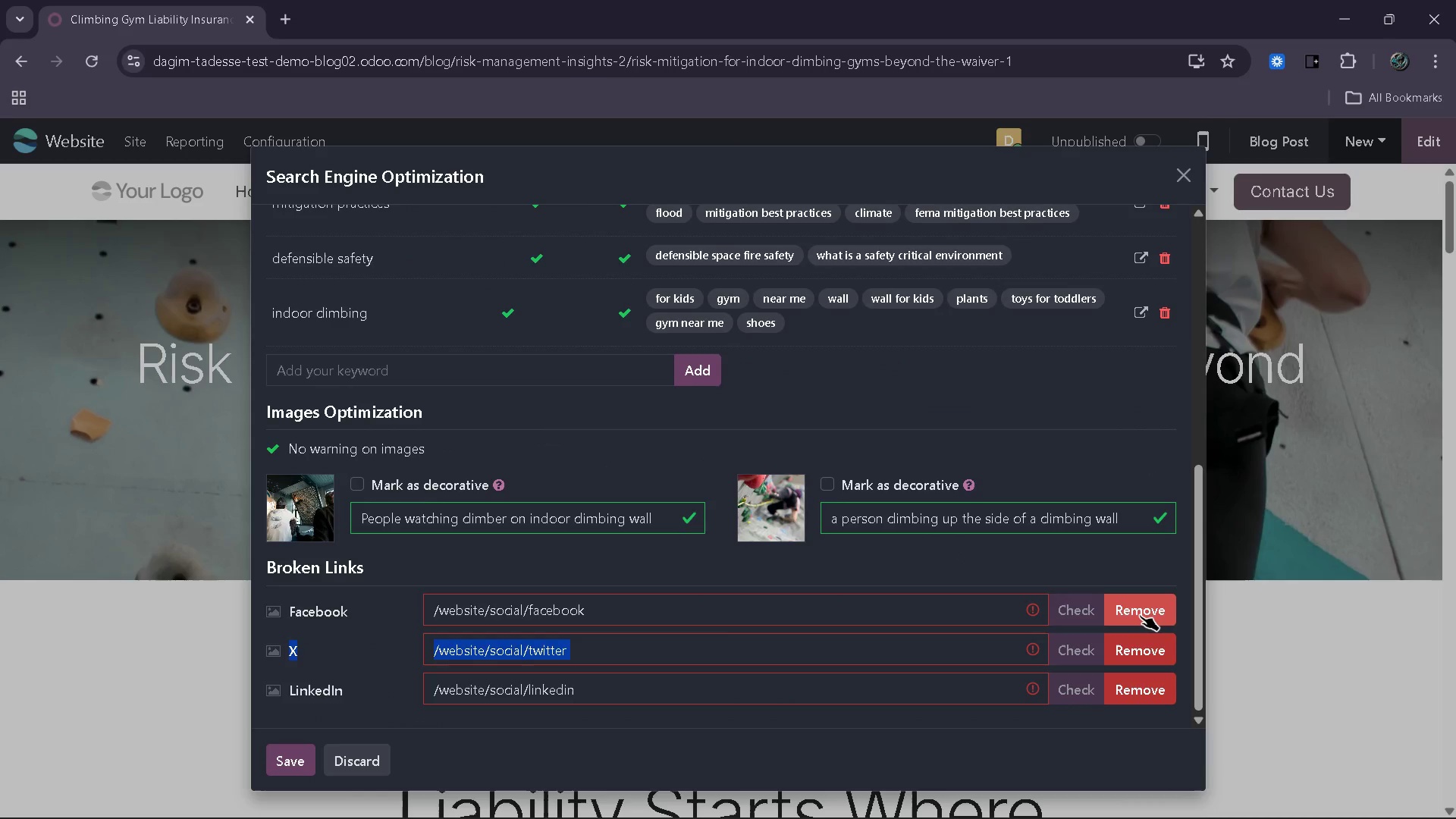 
left_click([1140, 615])
 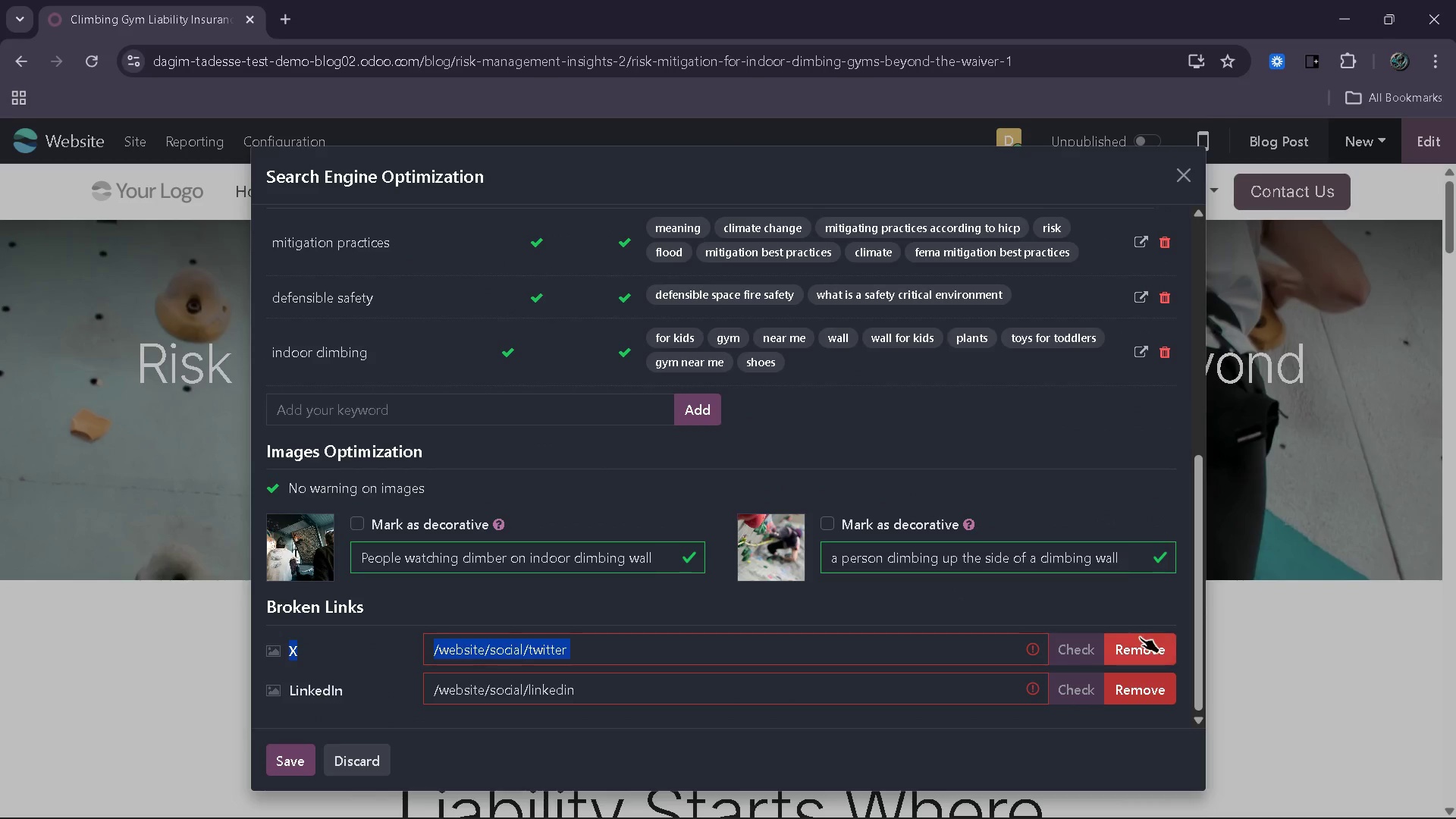 
left_click([1140, 637])
 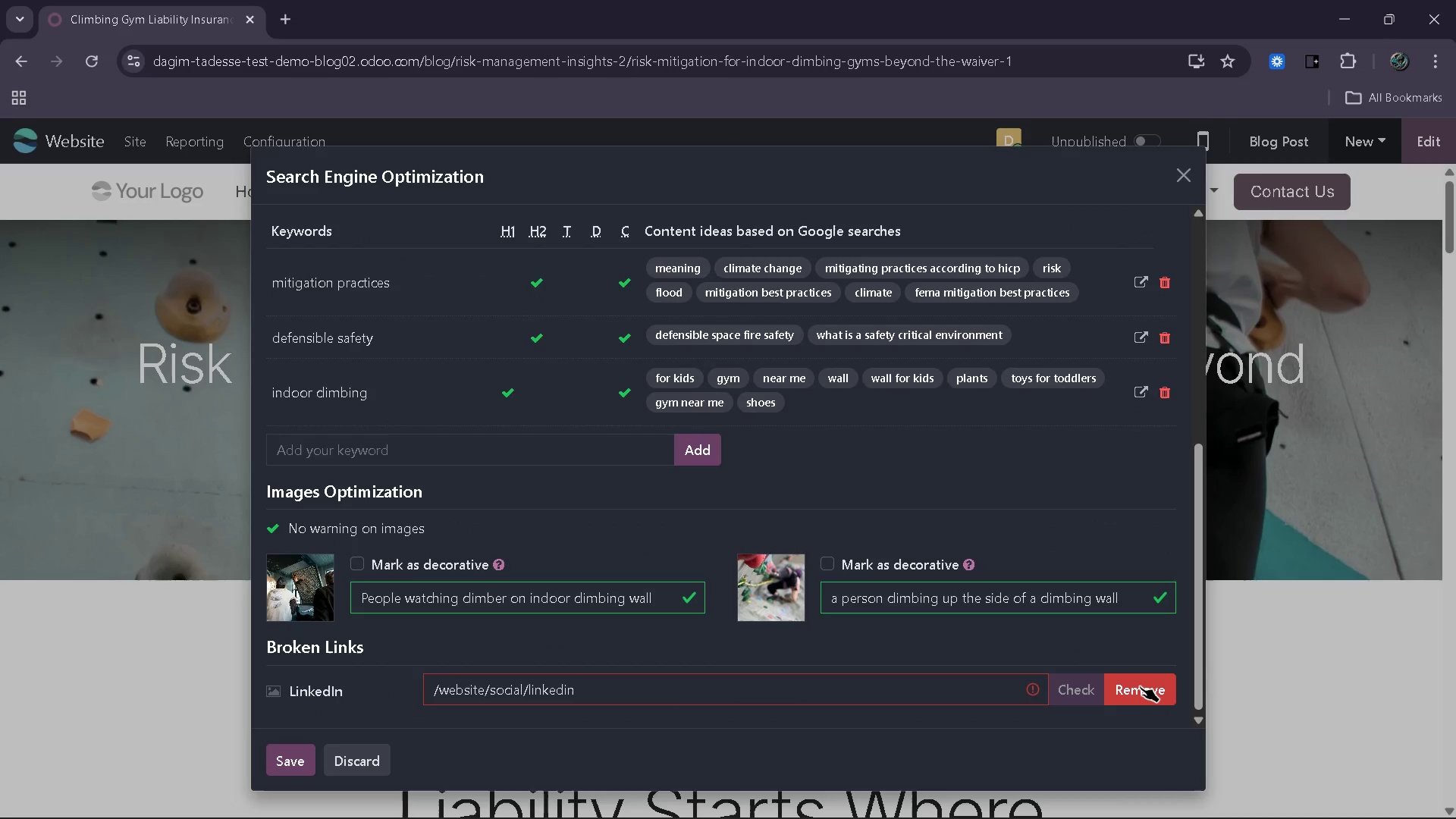 
left_click([1140, 686])
 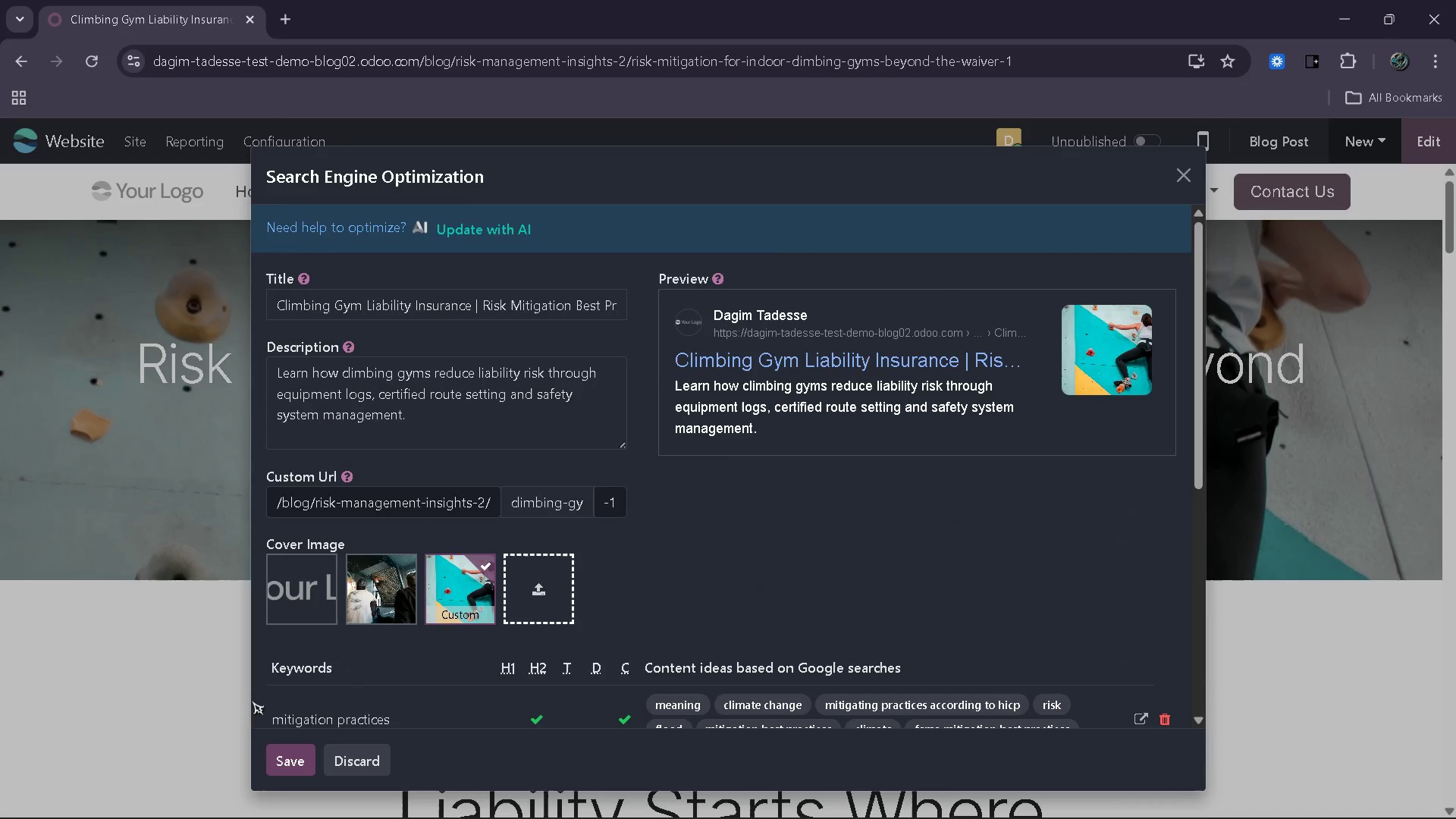 
left_click([282, 761])
 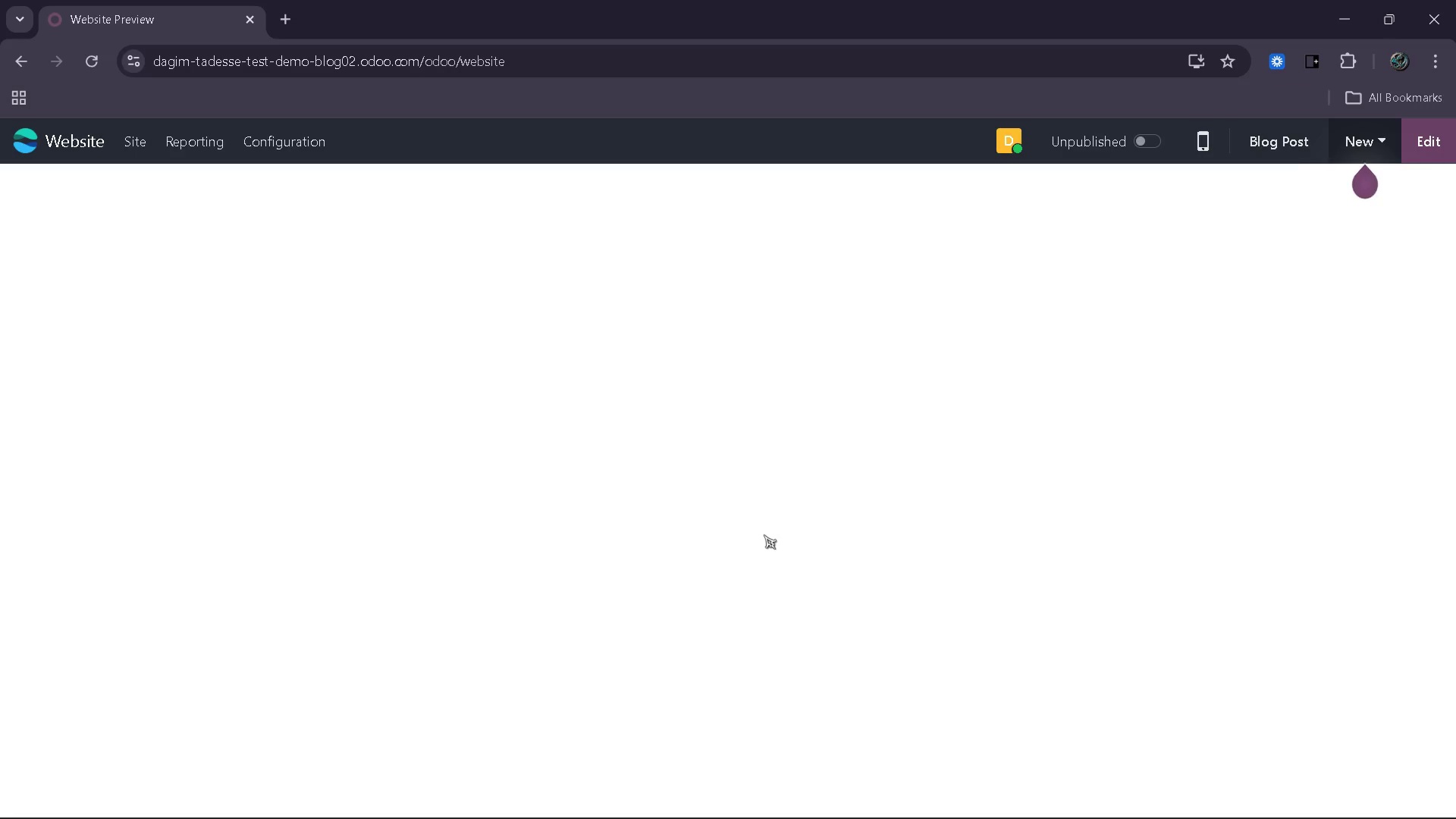 
wait(5.56)
 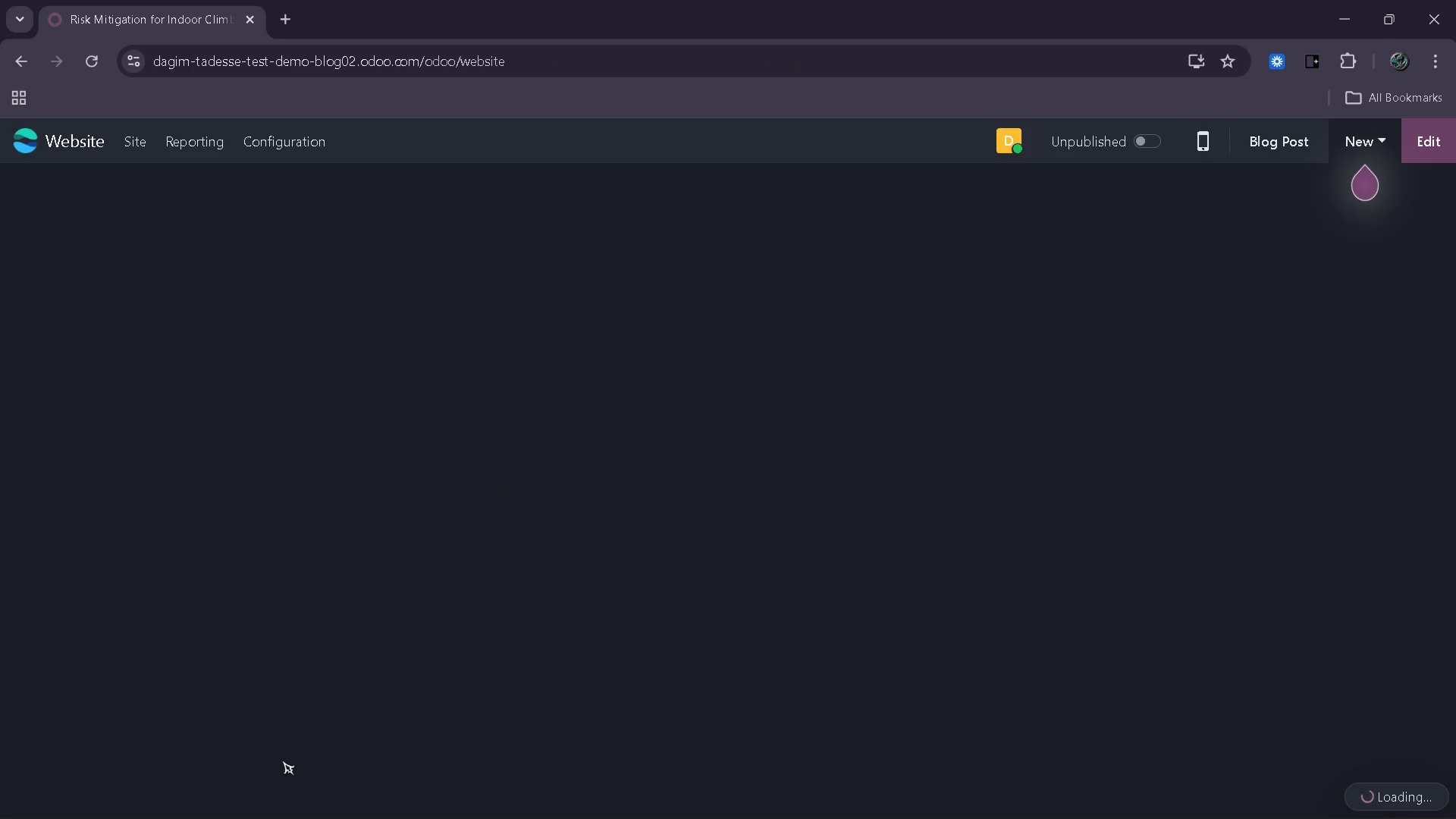 
mouse_move([1400, 153])
 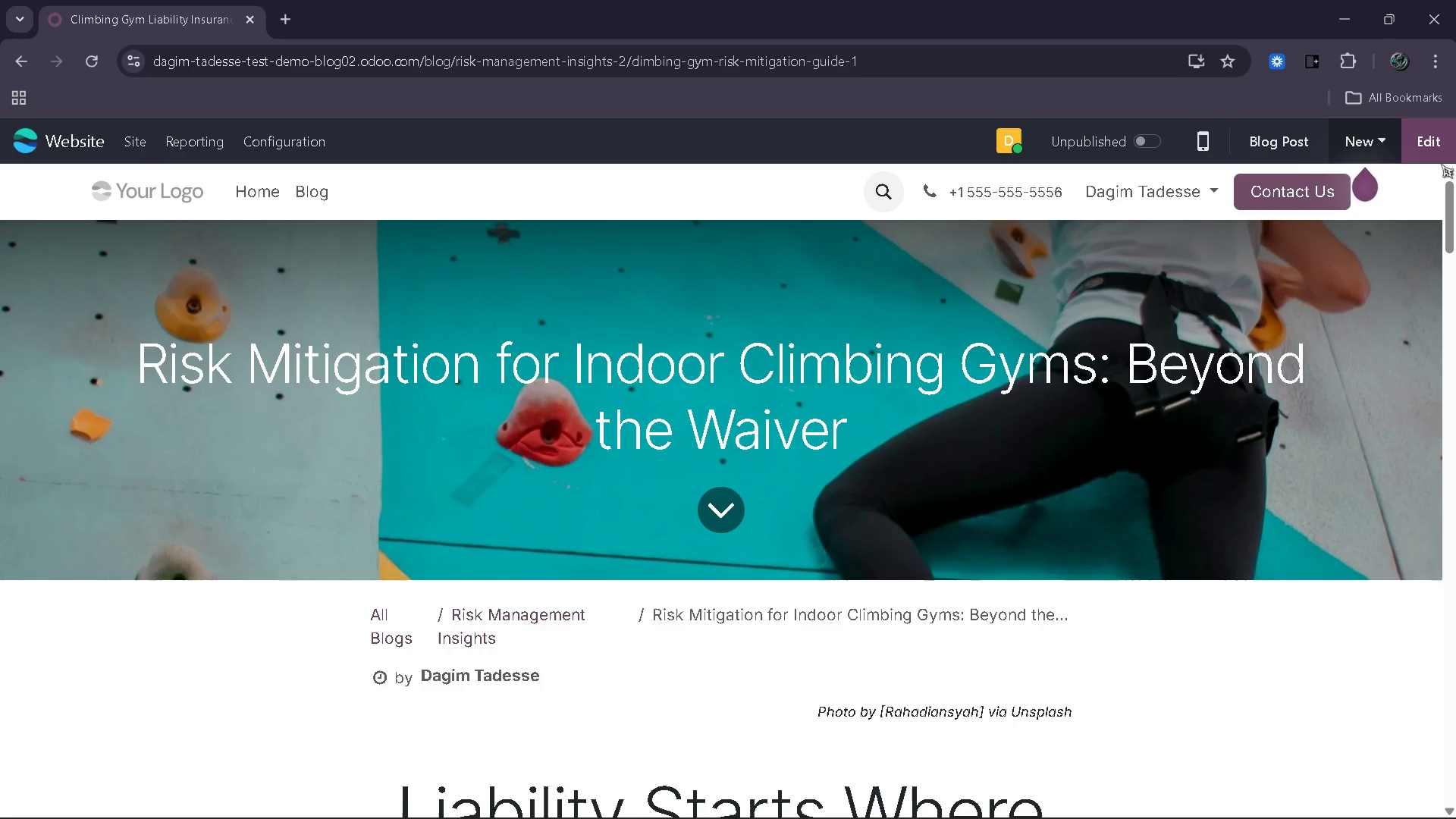 
left_click([1441, 162])
 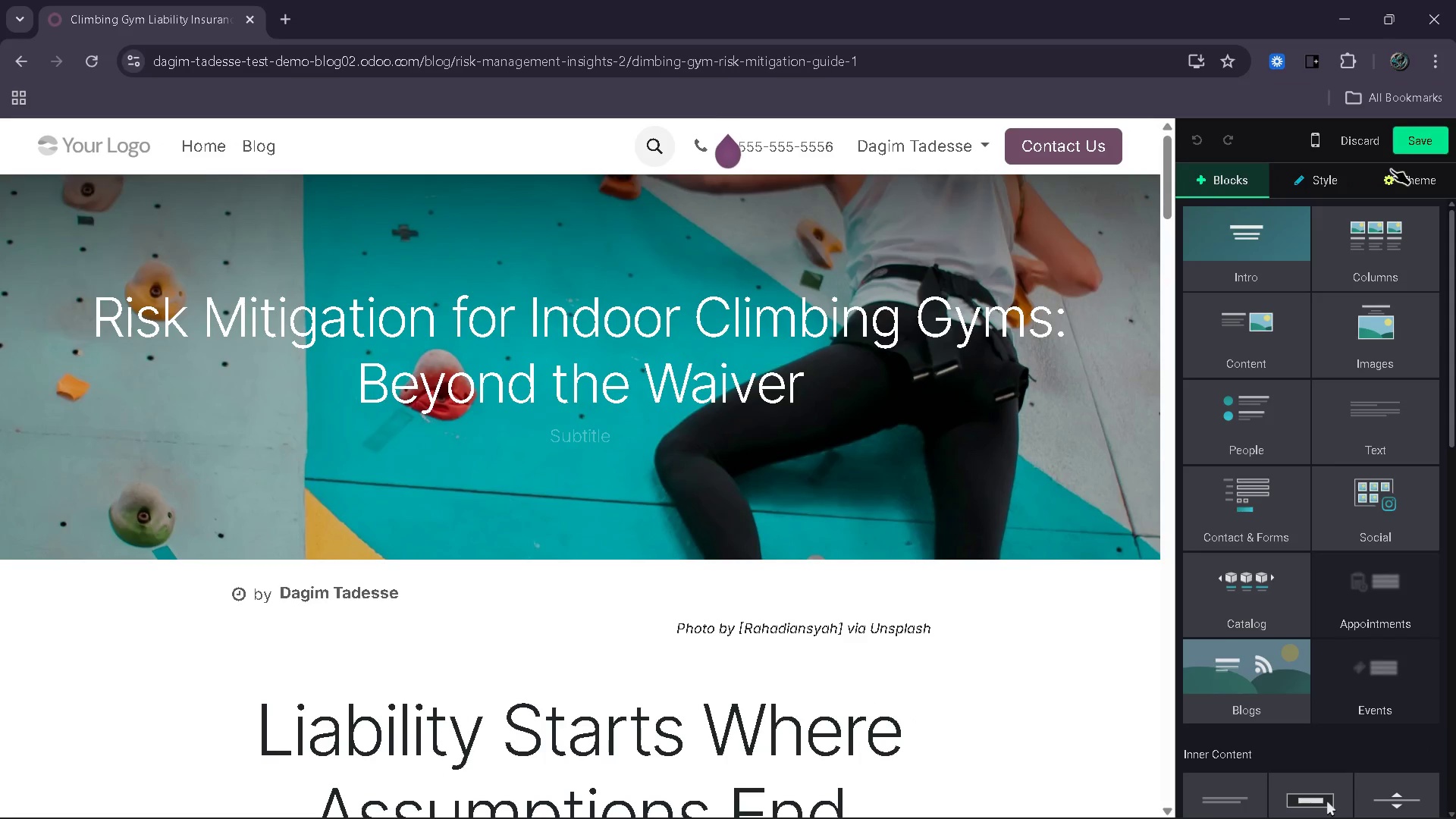 
left_click([1119, 357])
 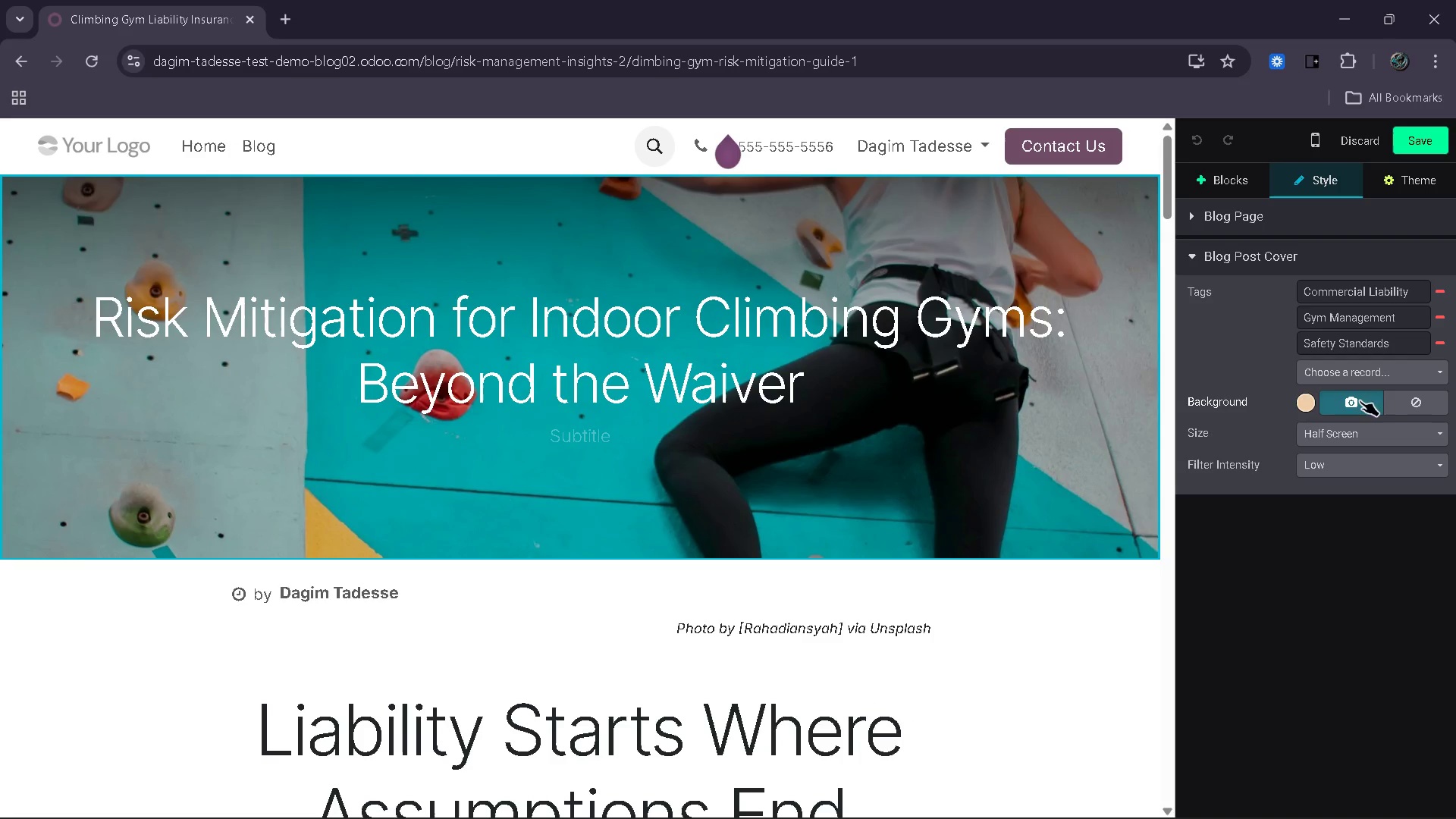 
left_click([1374, 425])
 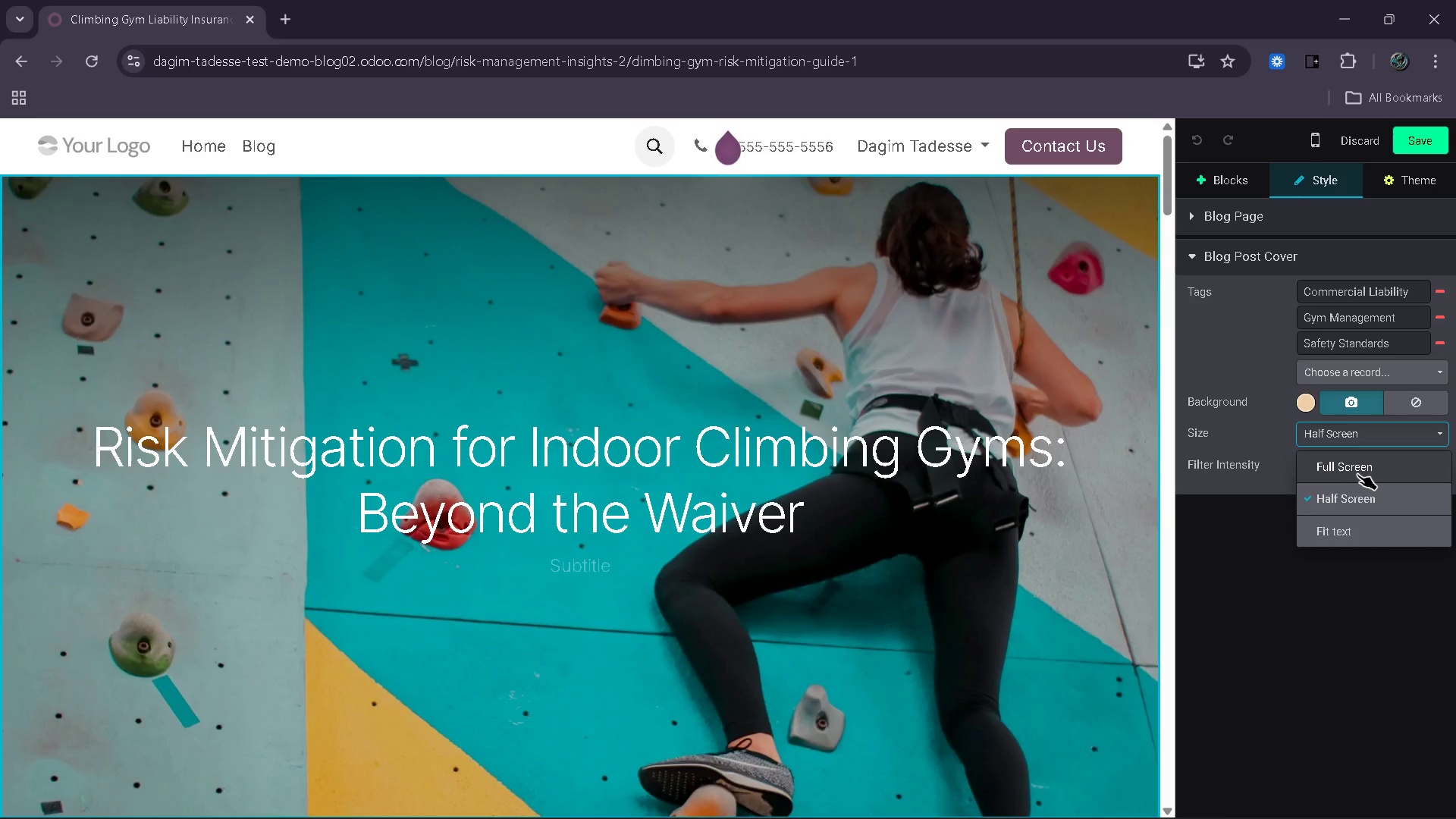 
left_click([1357, 474])
 